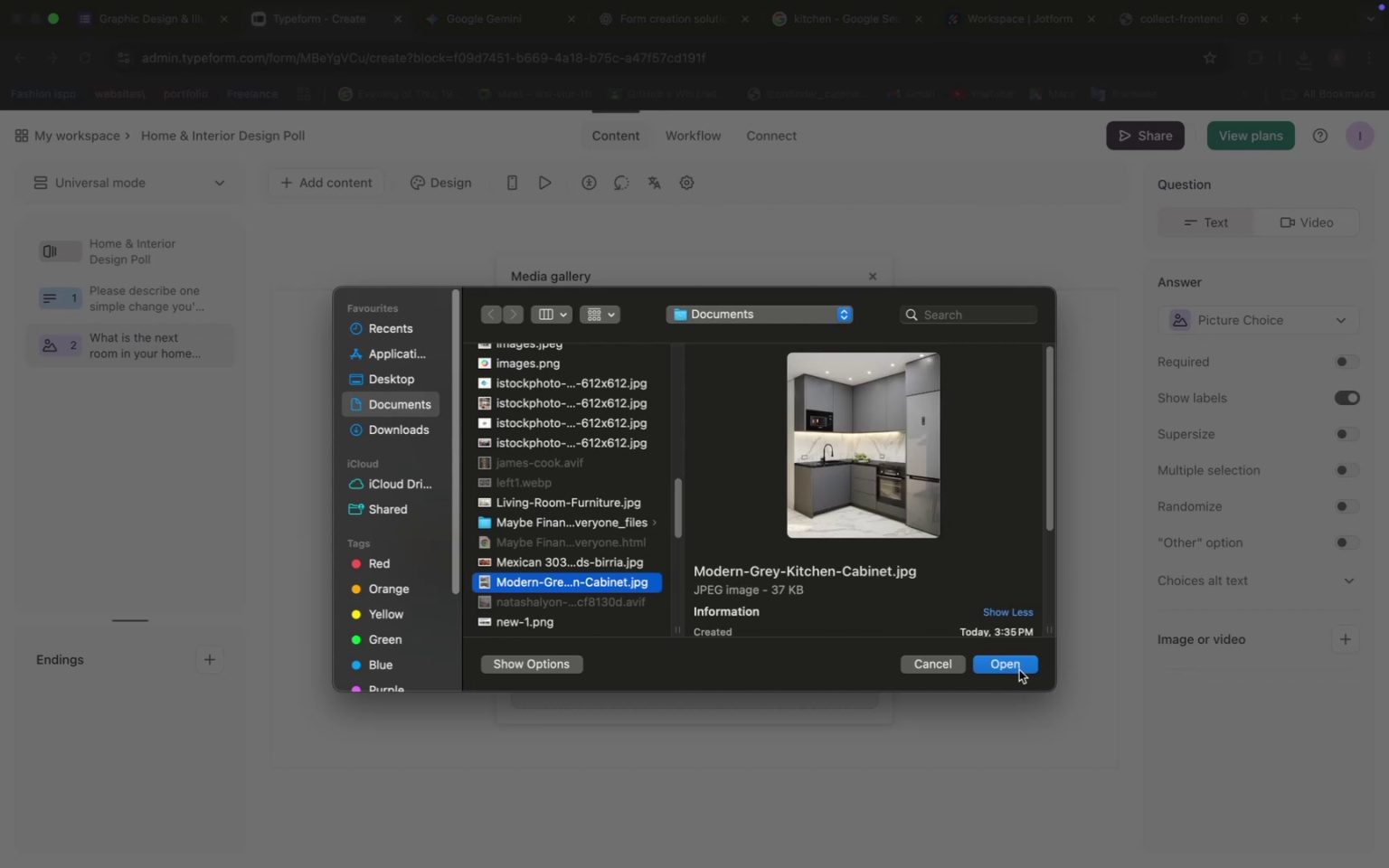 
left_click([1020, 670])
 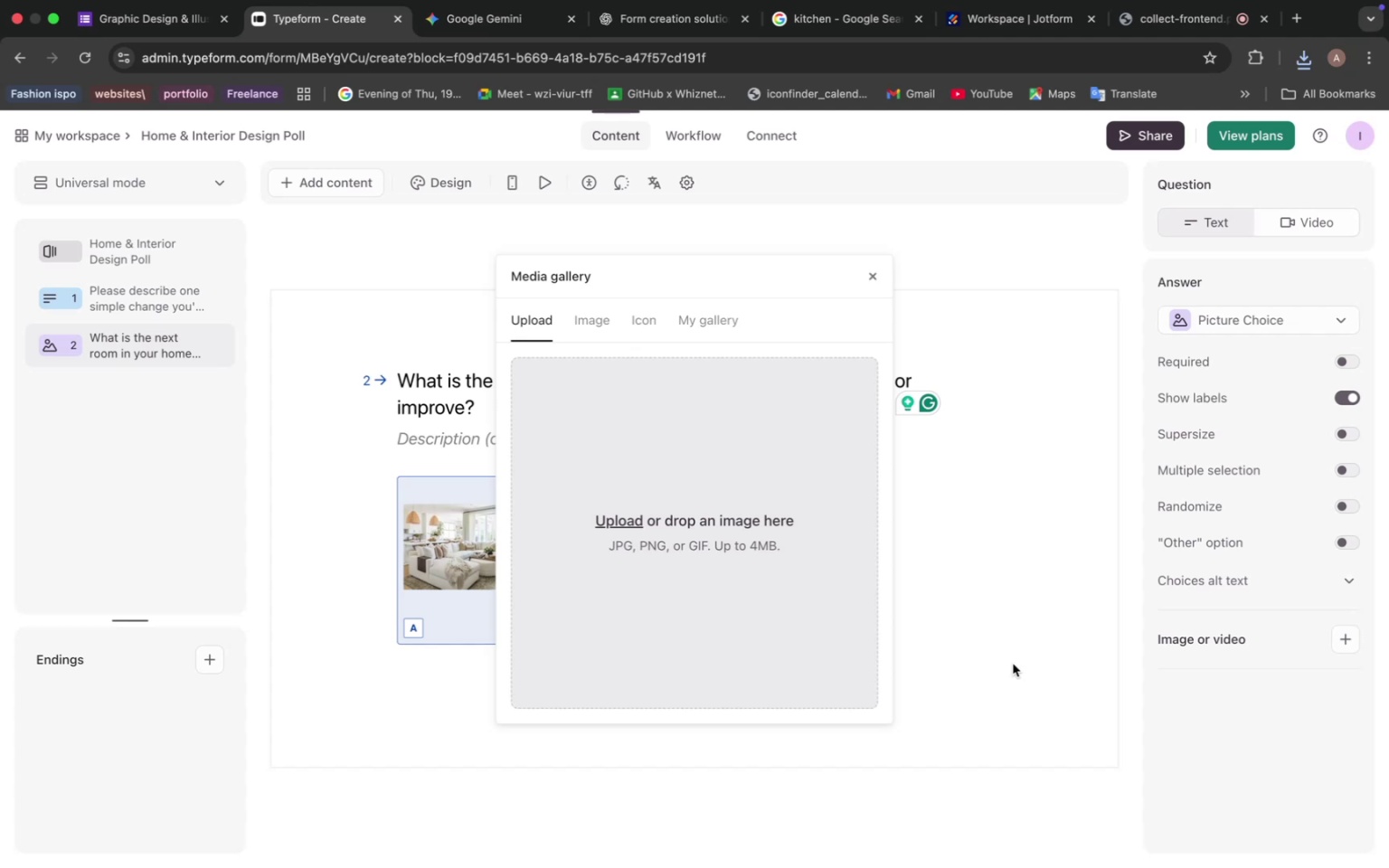 
wait(38.26)
 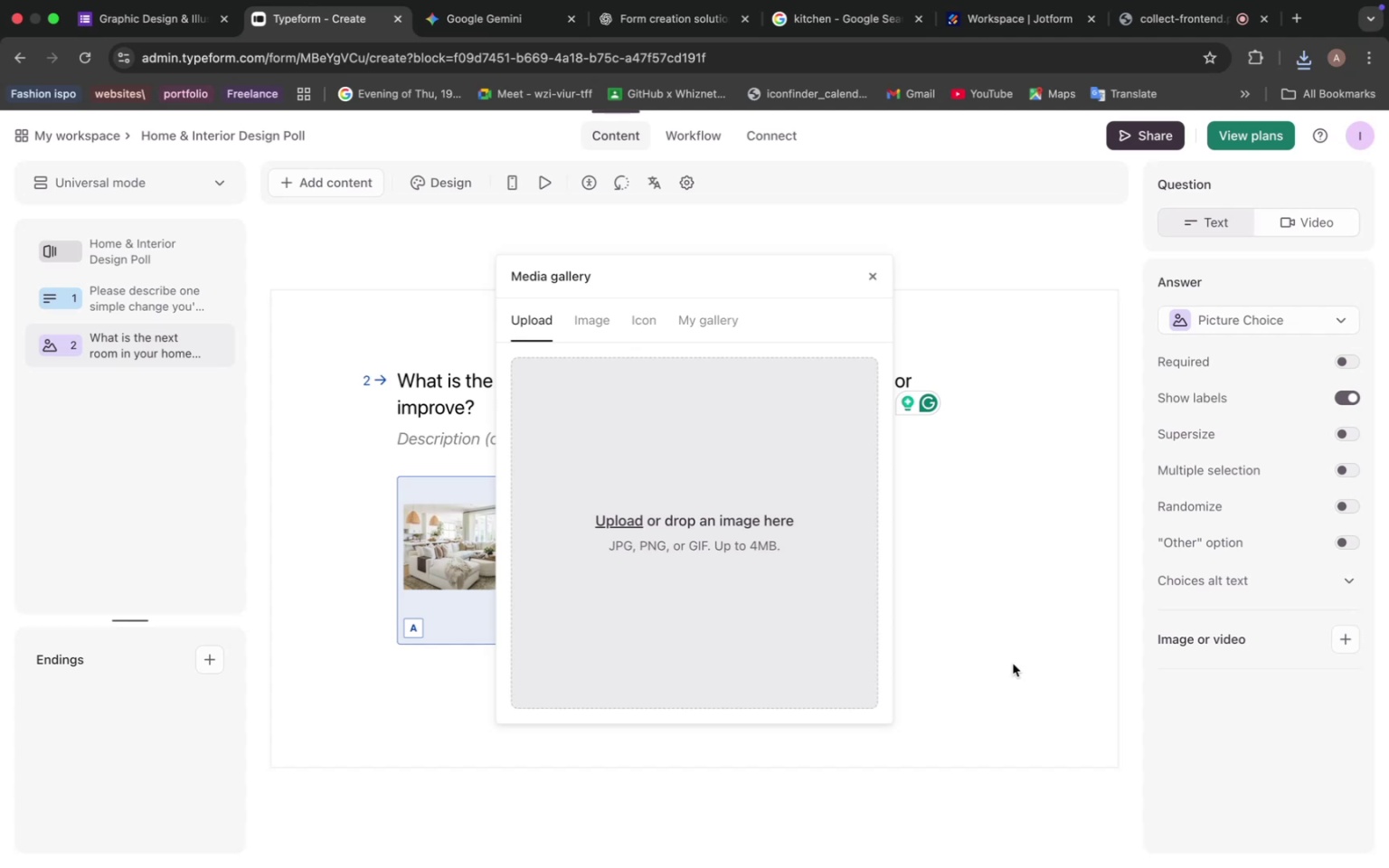 
left_click_drag(start_coordinate=[801, 269], to_coordinate=[487, 309])
 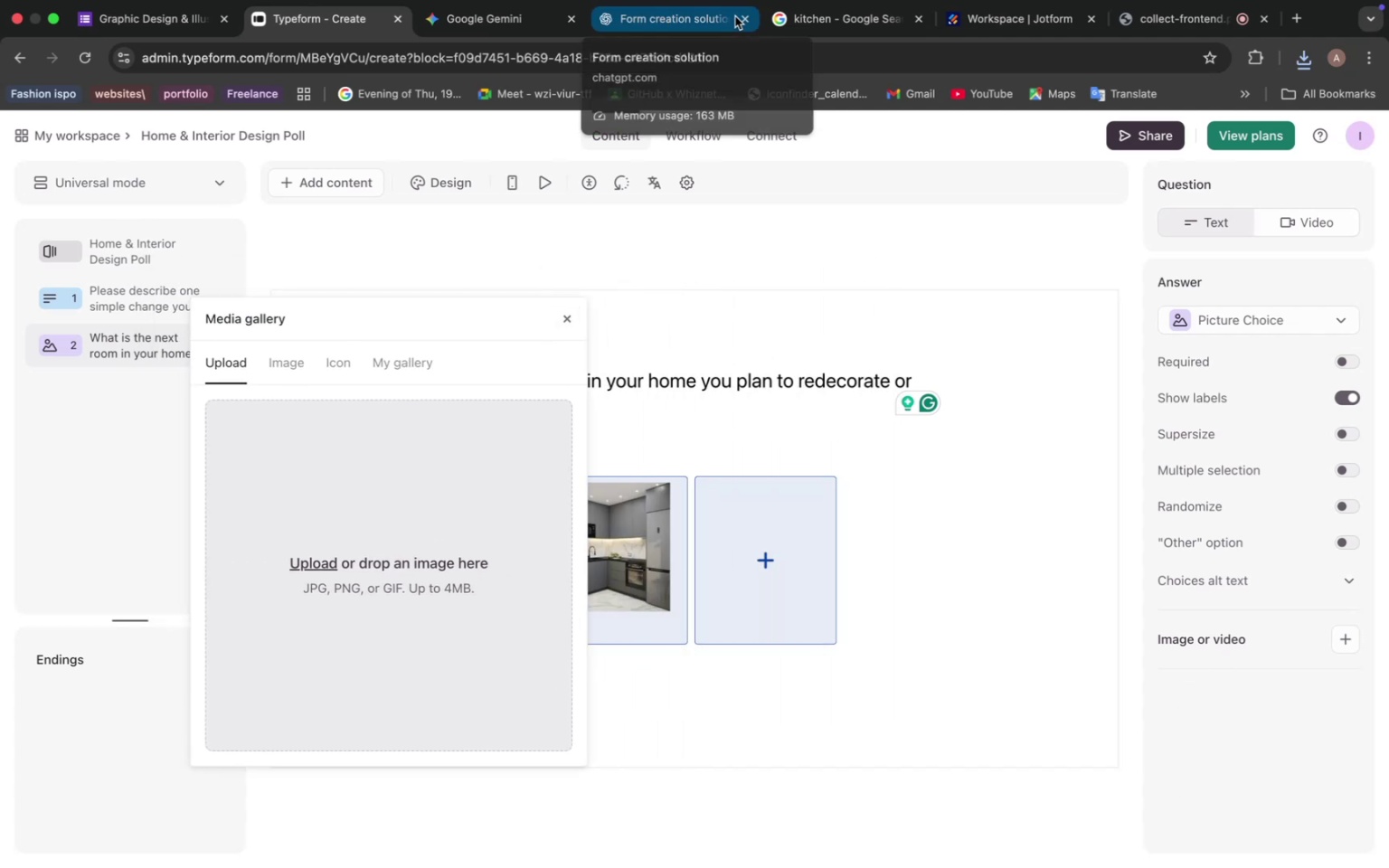 
left_click([843, 17])
 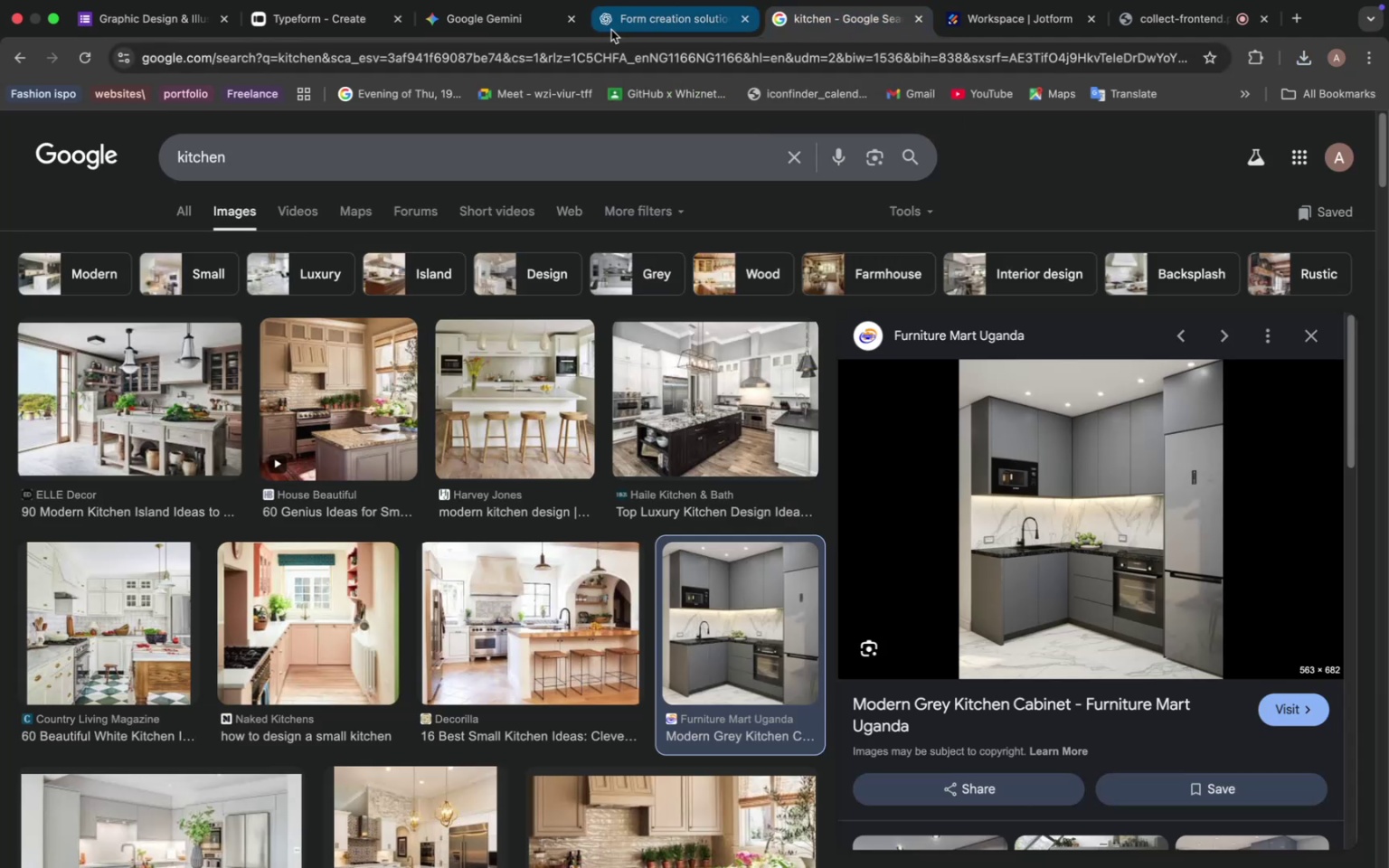 
left_click([445, 25])
 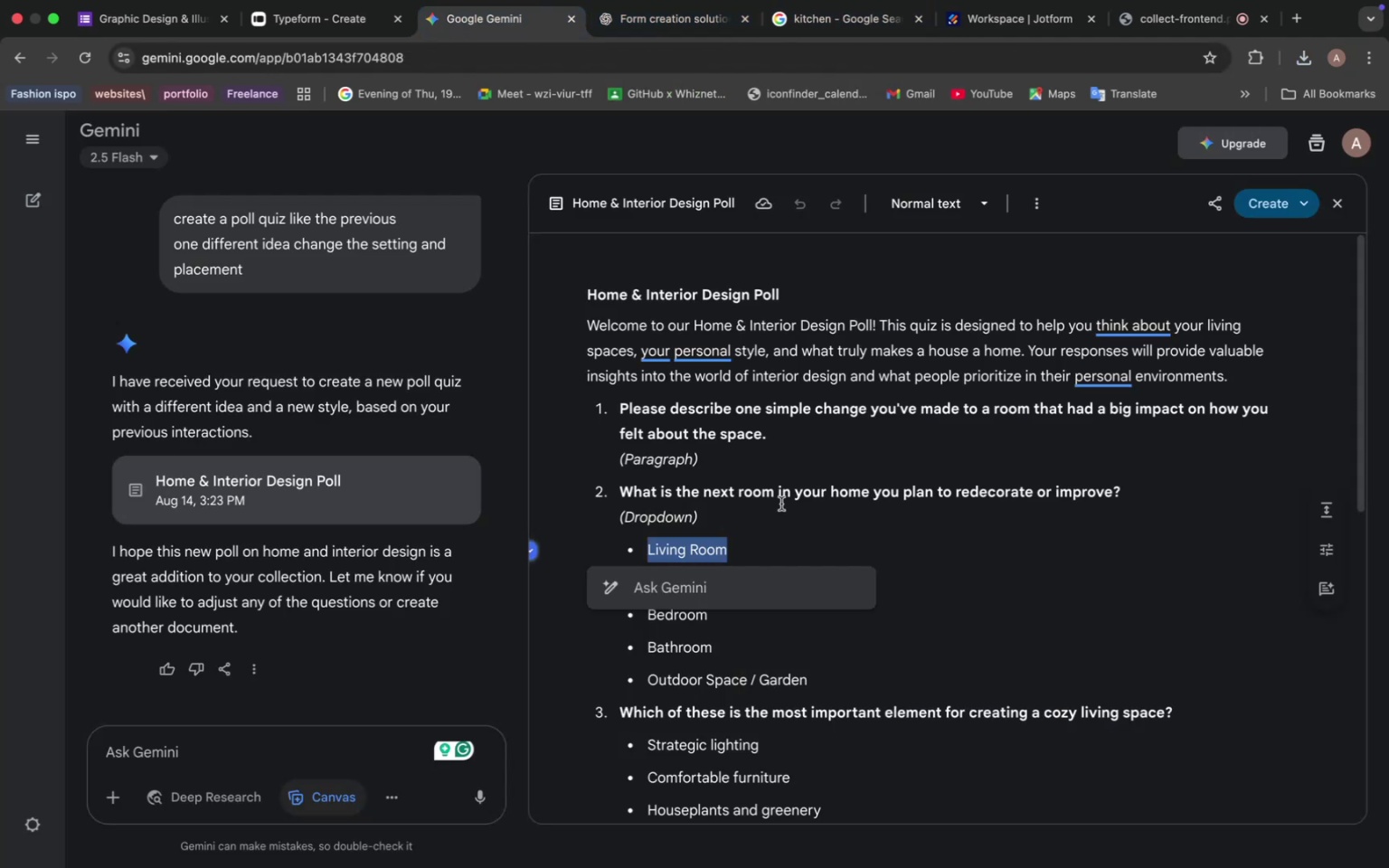 
left_click([782, 504])
 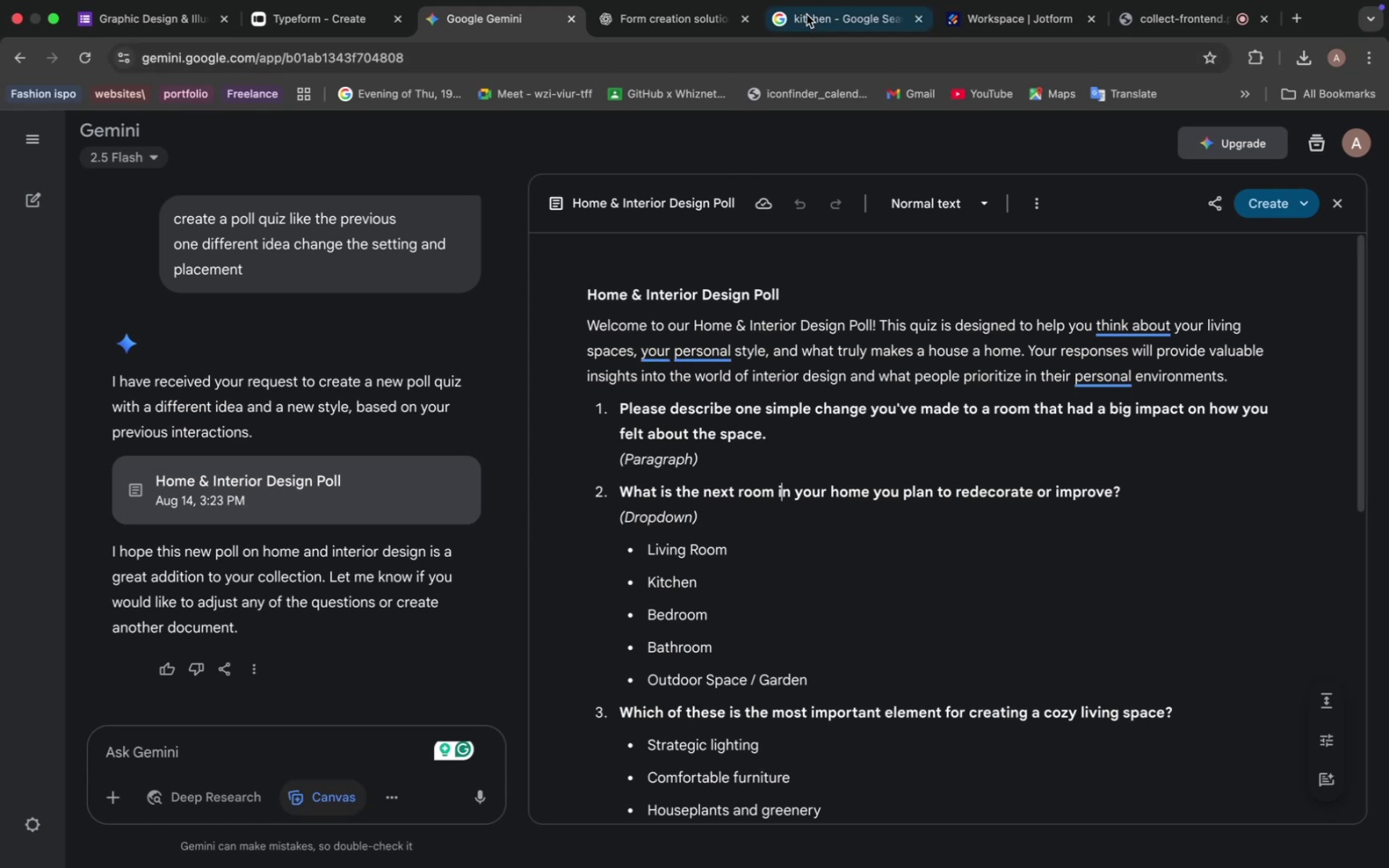 
left_click([827, 42])
 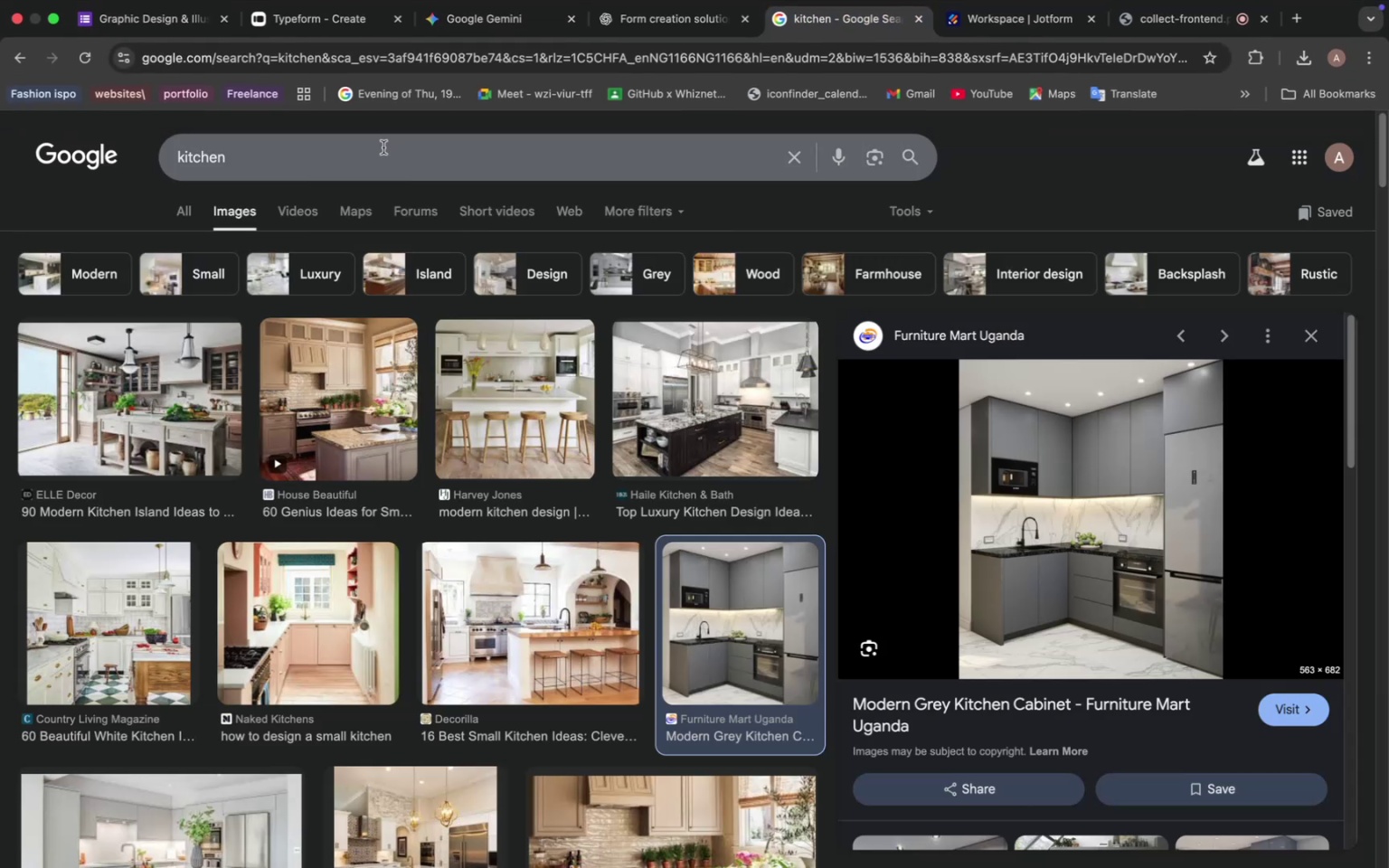 
double_click([383, 146])
 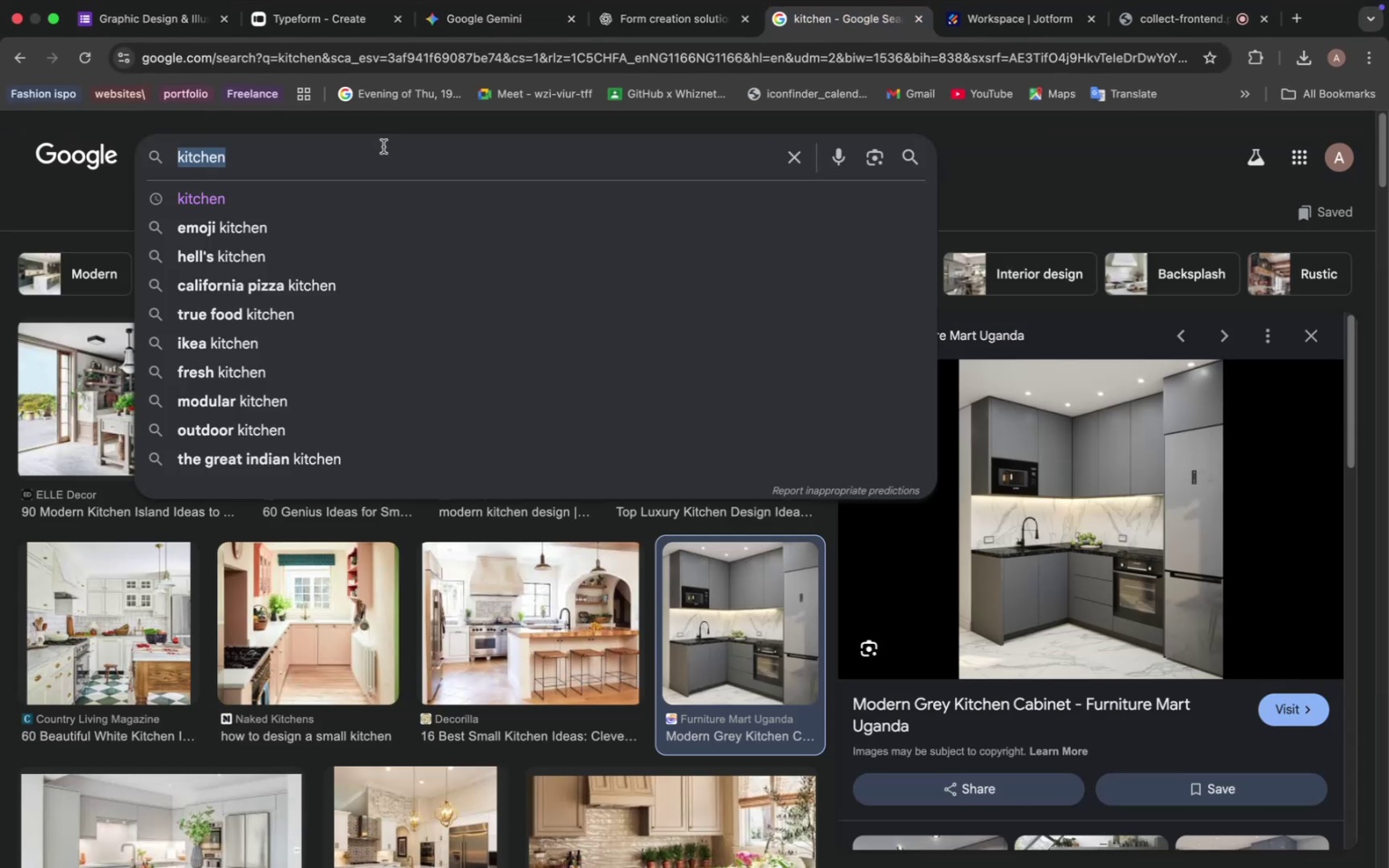 
type(bedroom)
 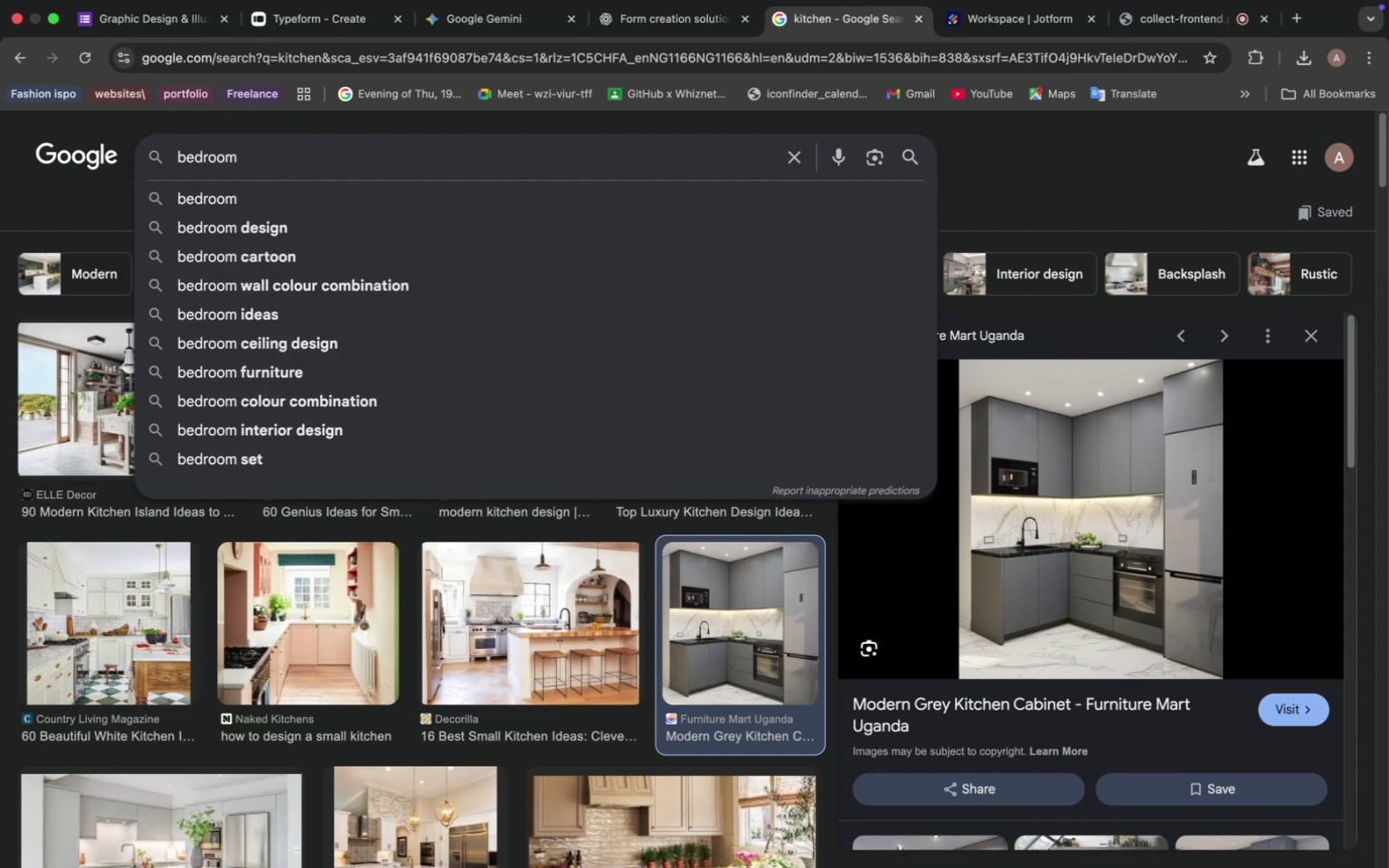 
key(Enter)
 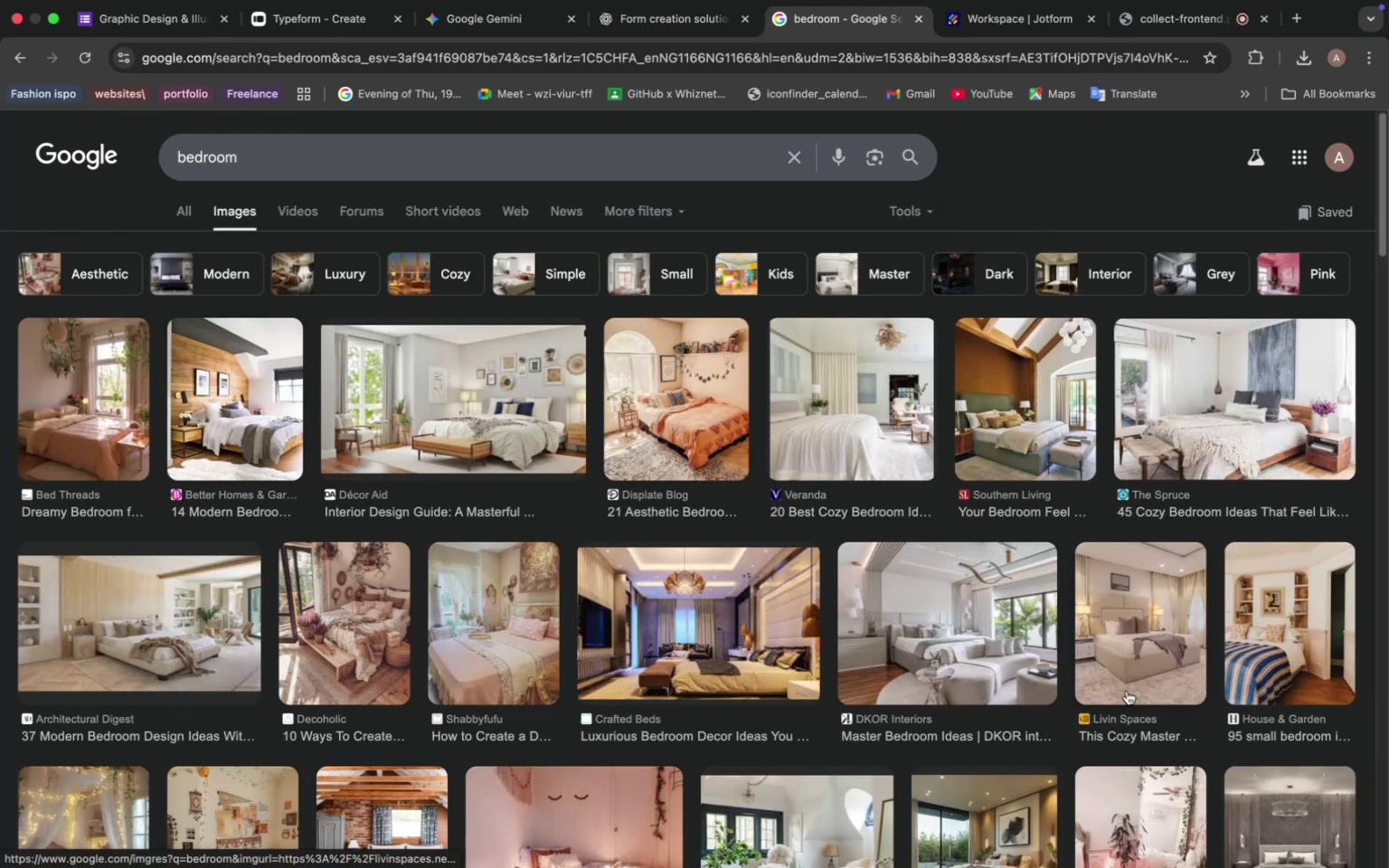 
wait(5.91)
 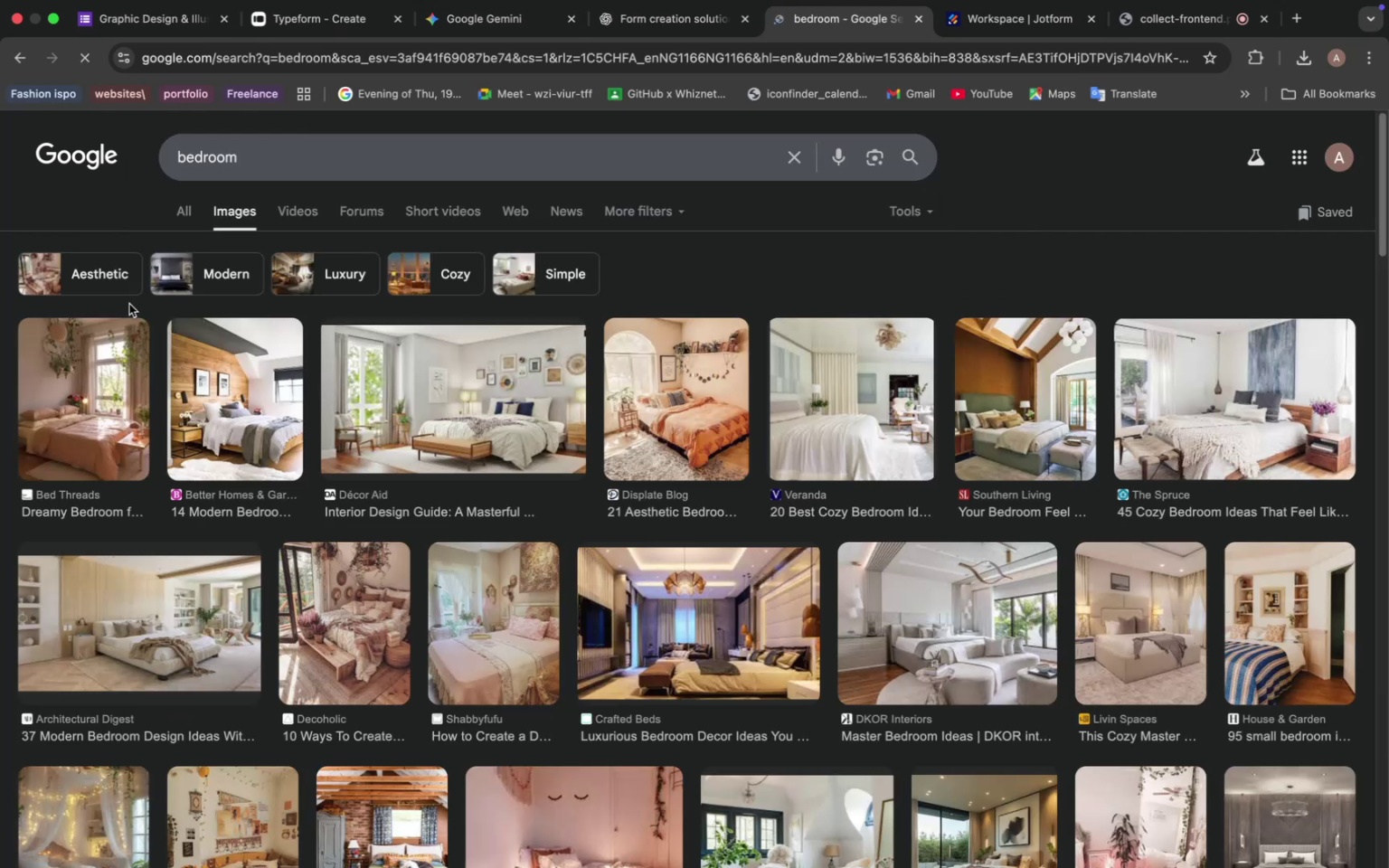 
left_click([1209, 406])
 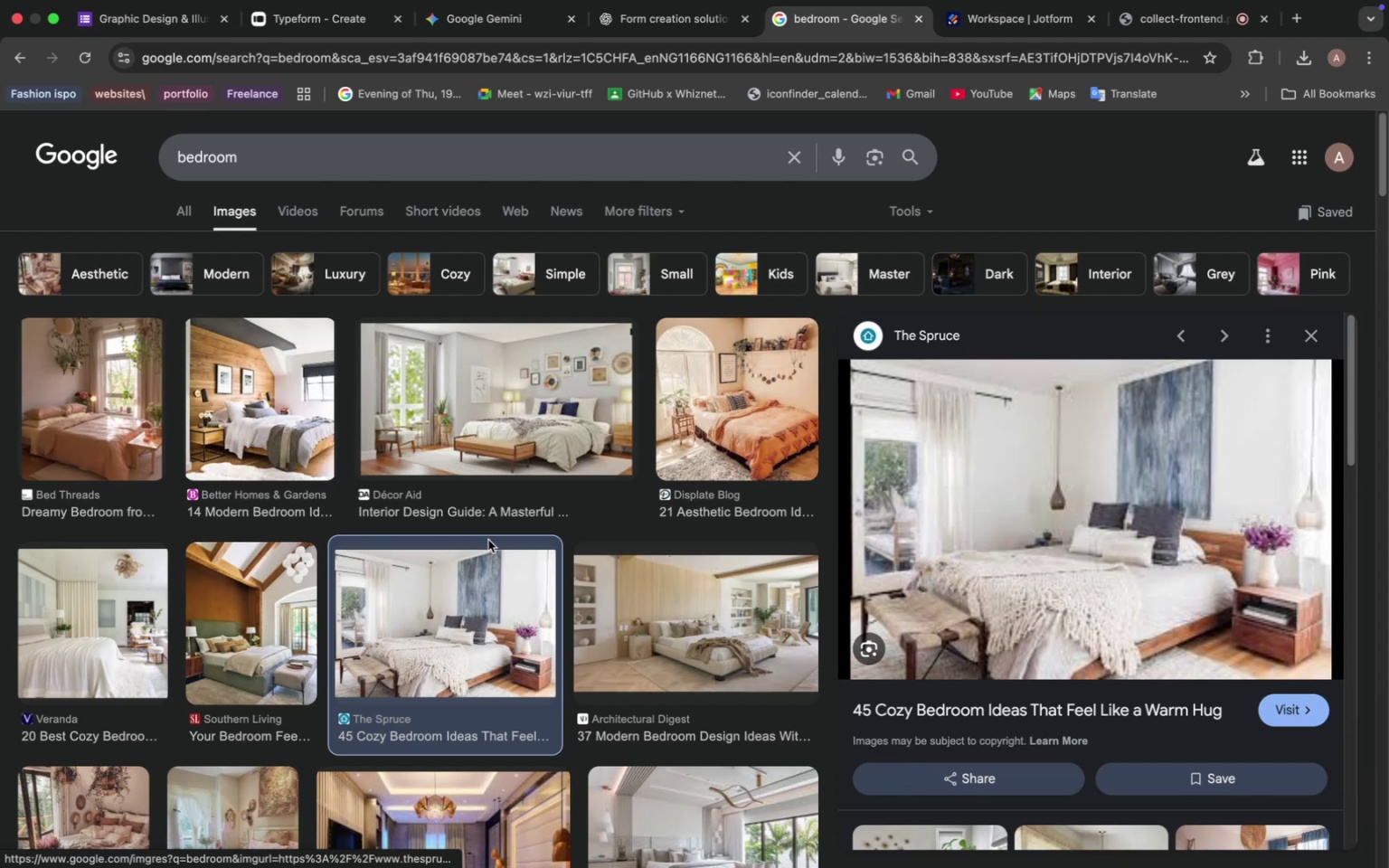 
scroll: coordinate [529, 572], scroll_direction: down, amount: 4.0
 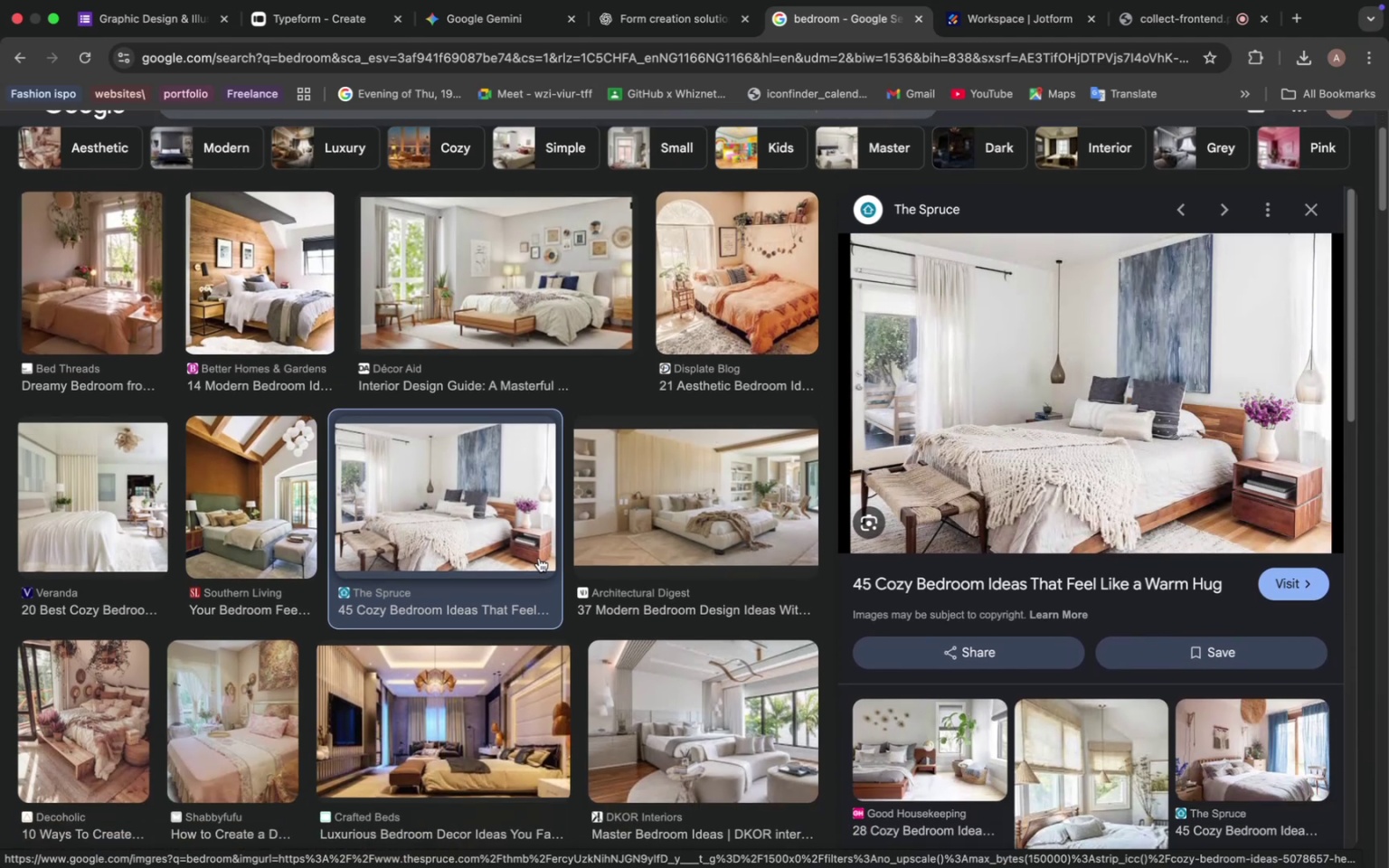 
wait(13.2)
 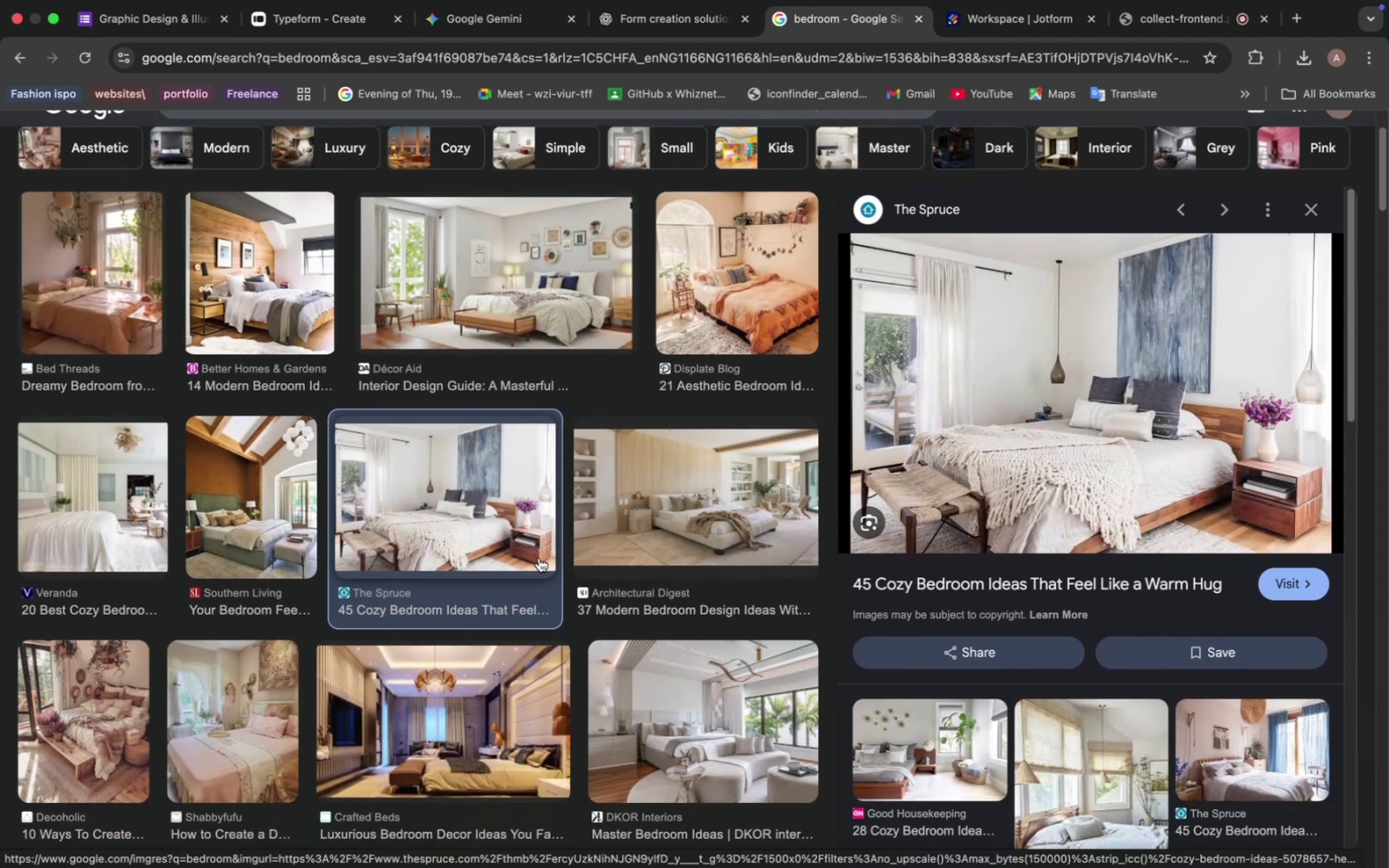 
scroll: coordinate [340, 533], scroll_direction: down, amount: 8.0
 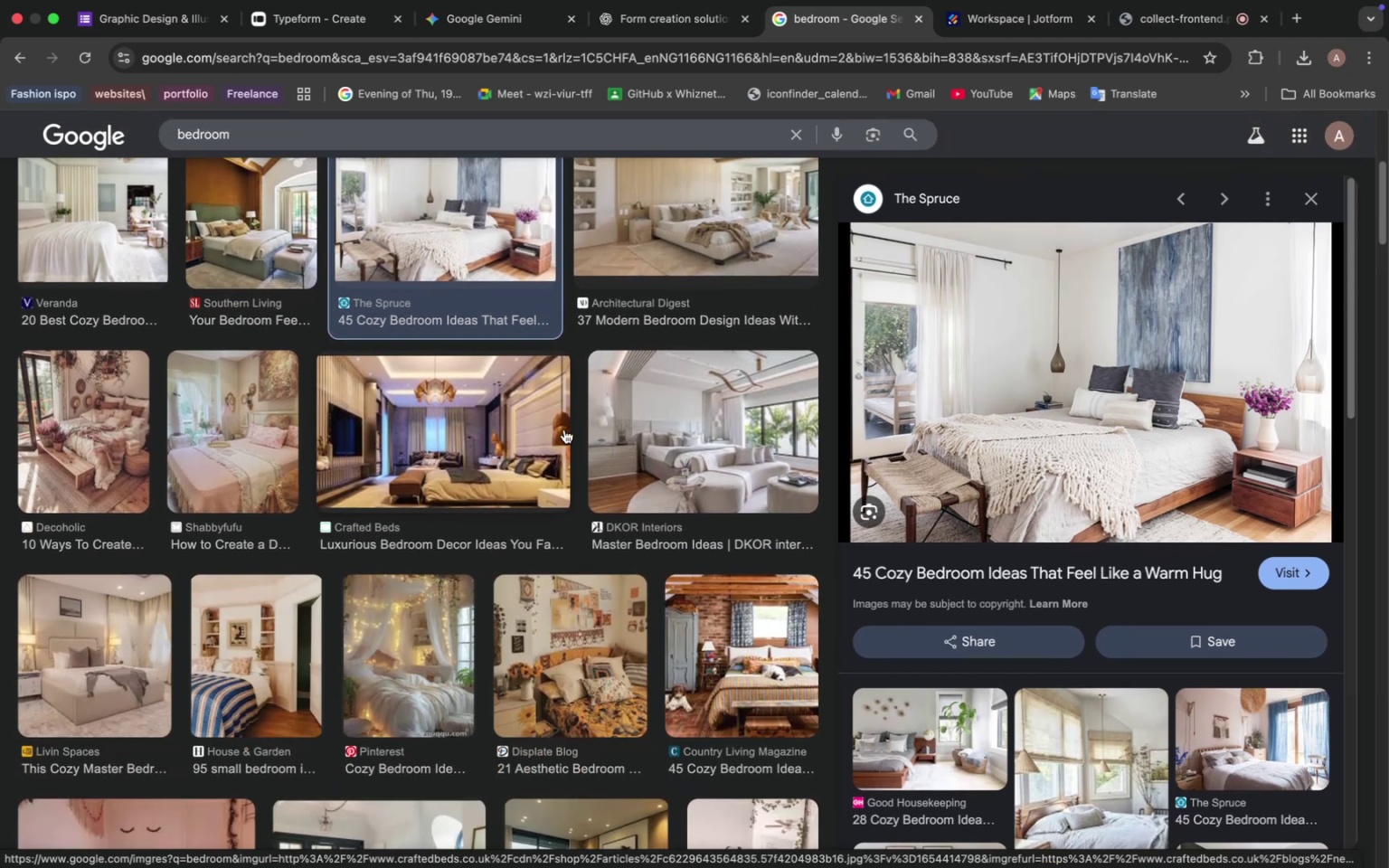 
left_click([708, 436])
 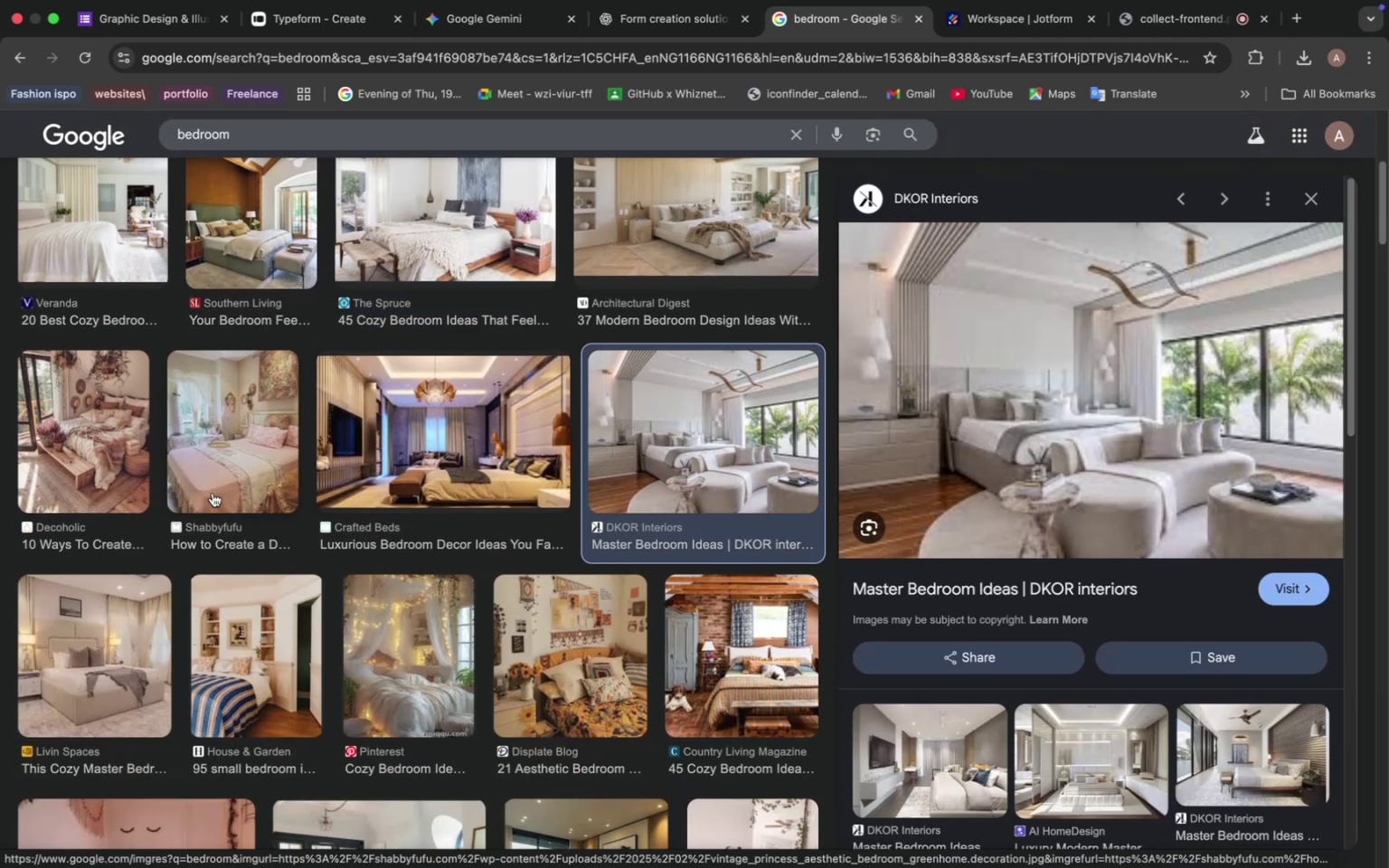 
left_click([379, 451])
 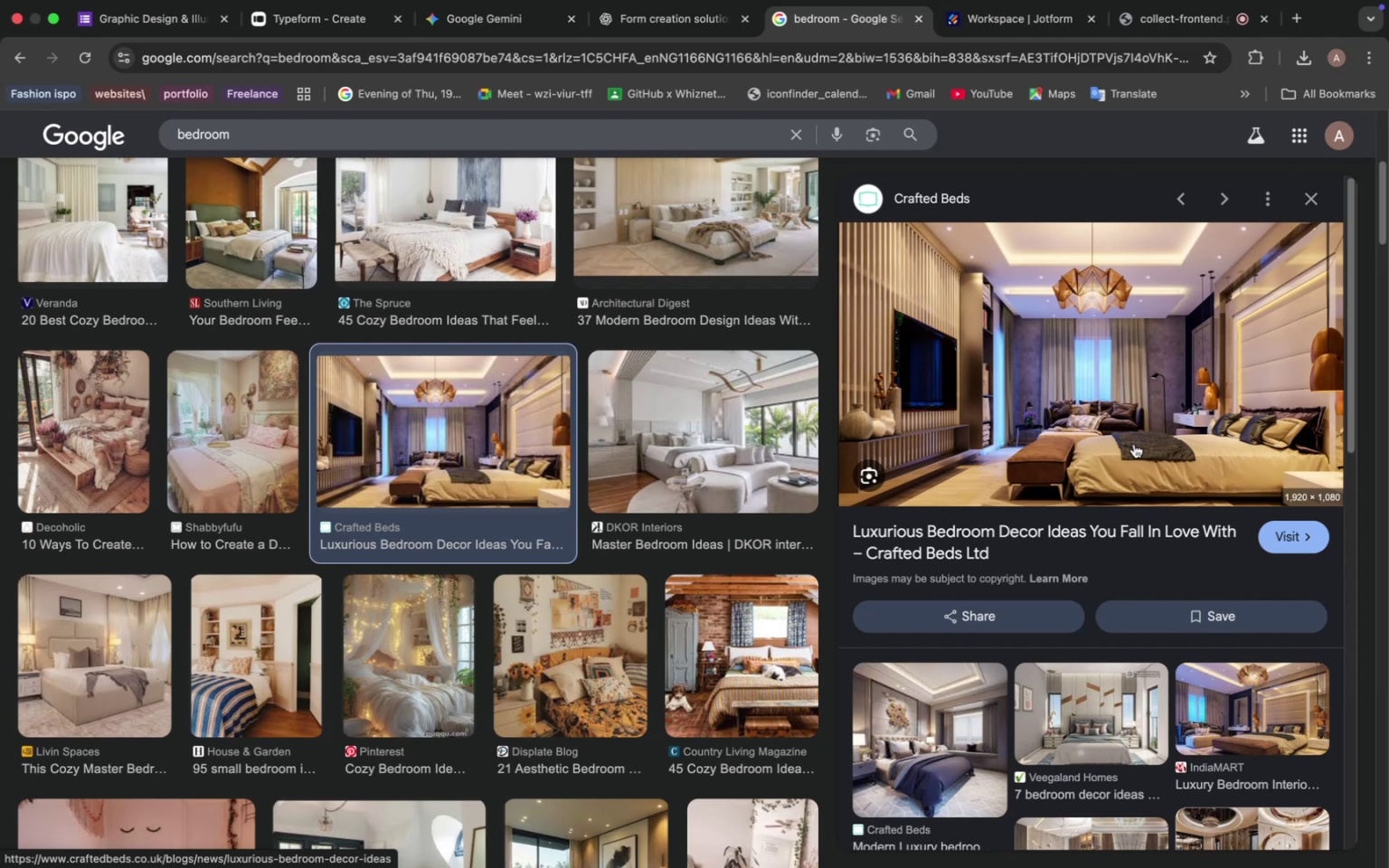 
wait(20.24)
 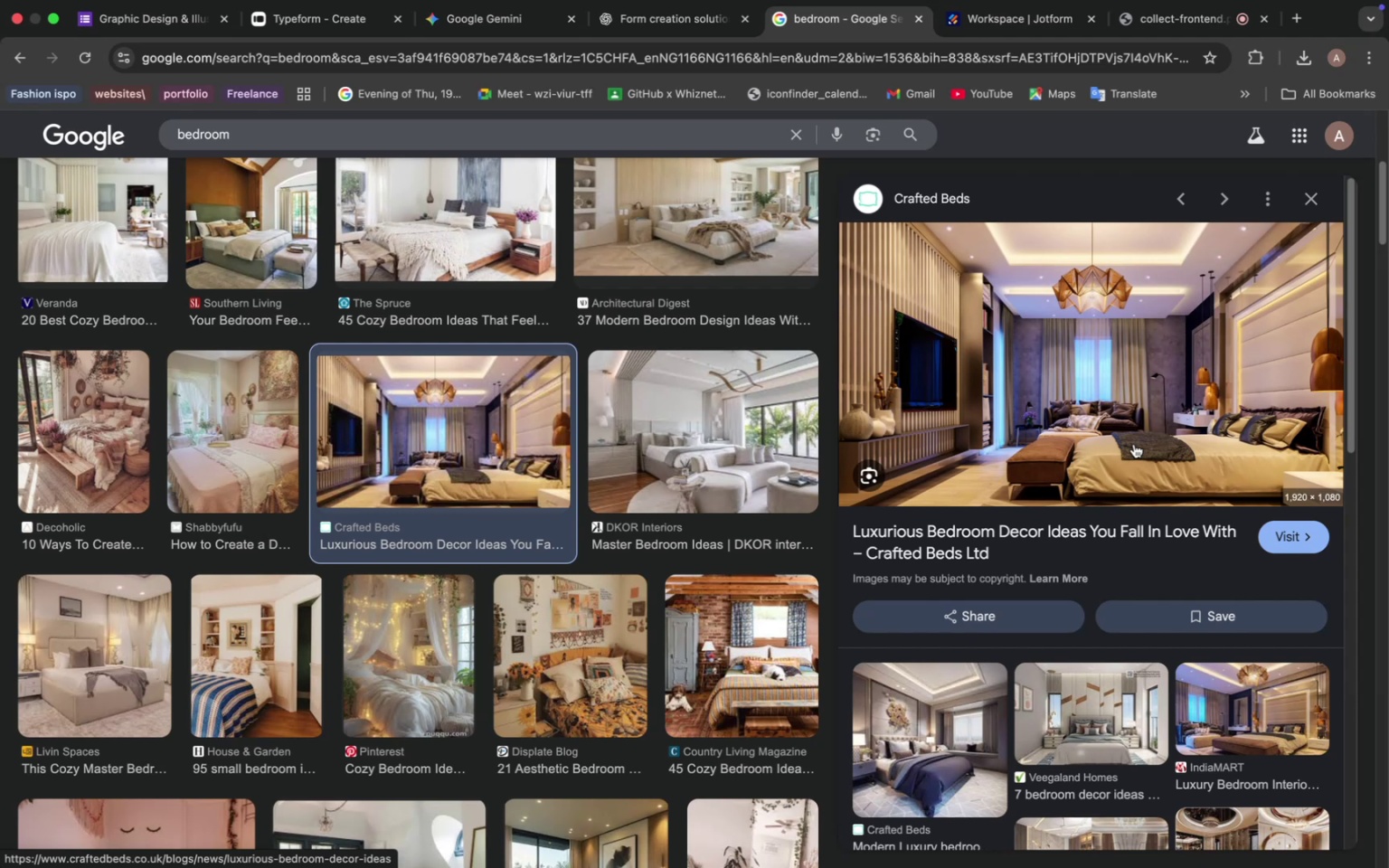 
scroll: coordinate [540, 552], scroll_direction: down, amount: 9.0
 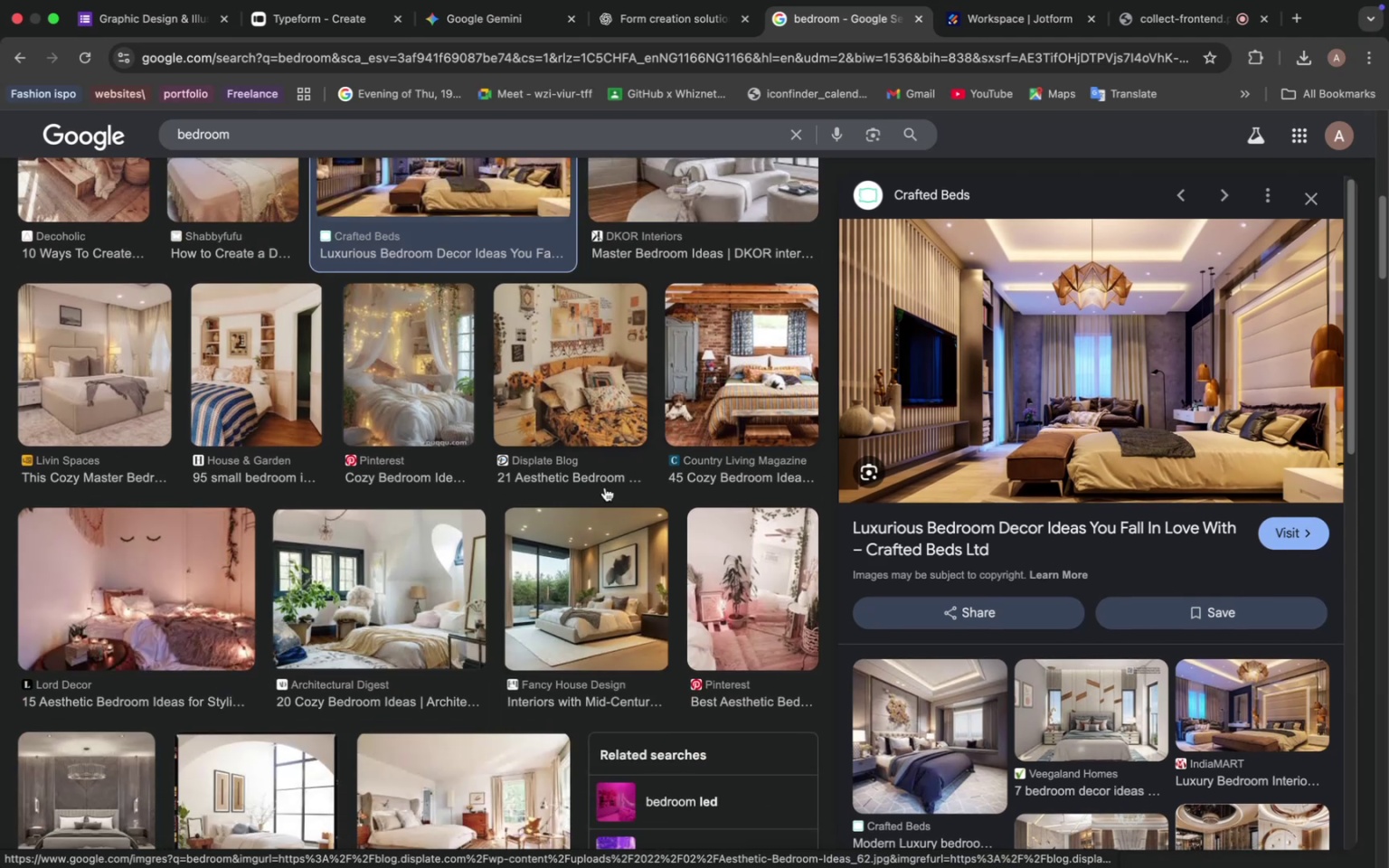 
left_click([580, 604])
 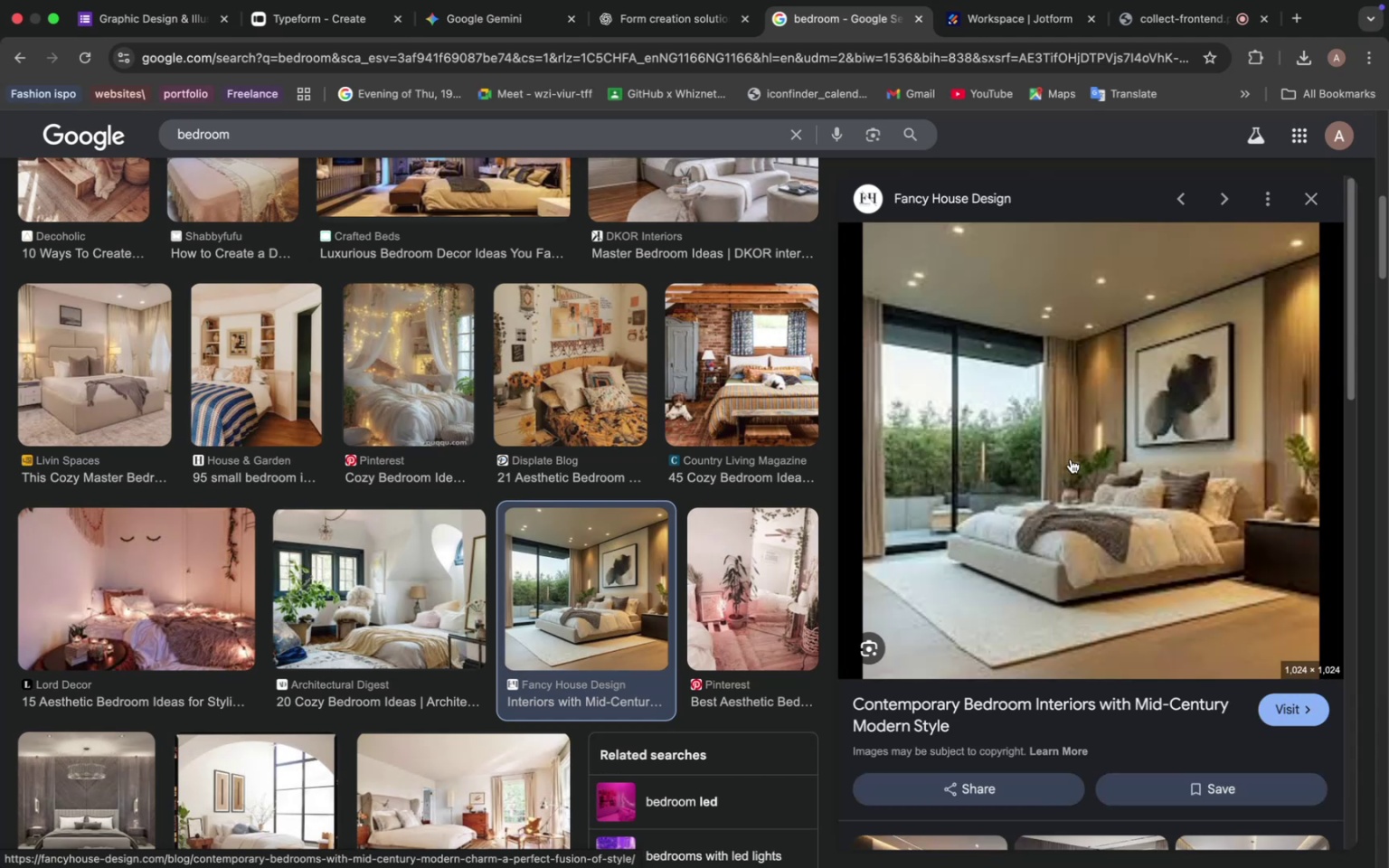 
wait(8.32)
 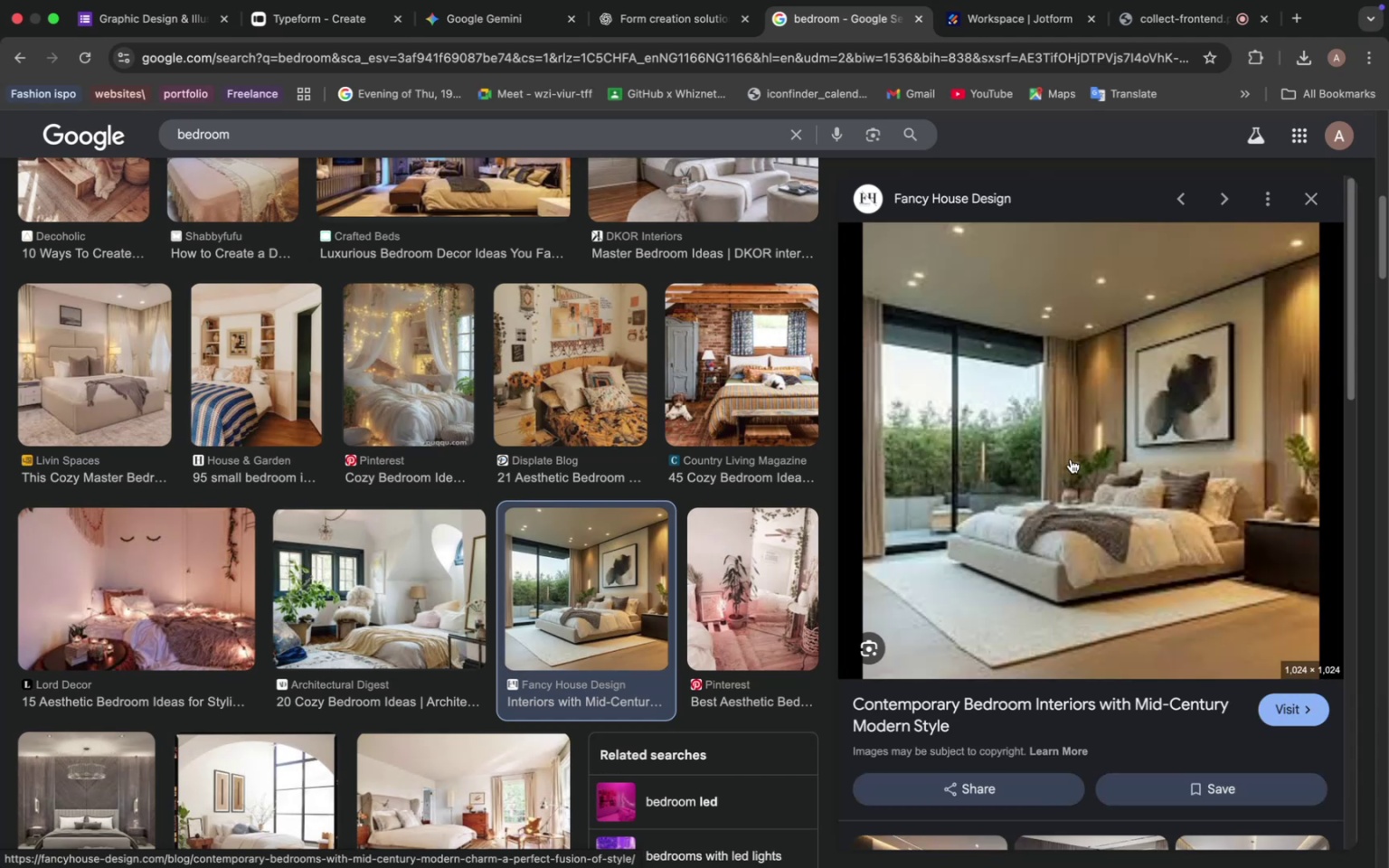 
left_click([421, 579])
 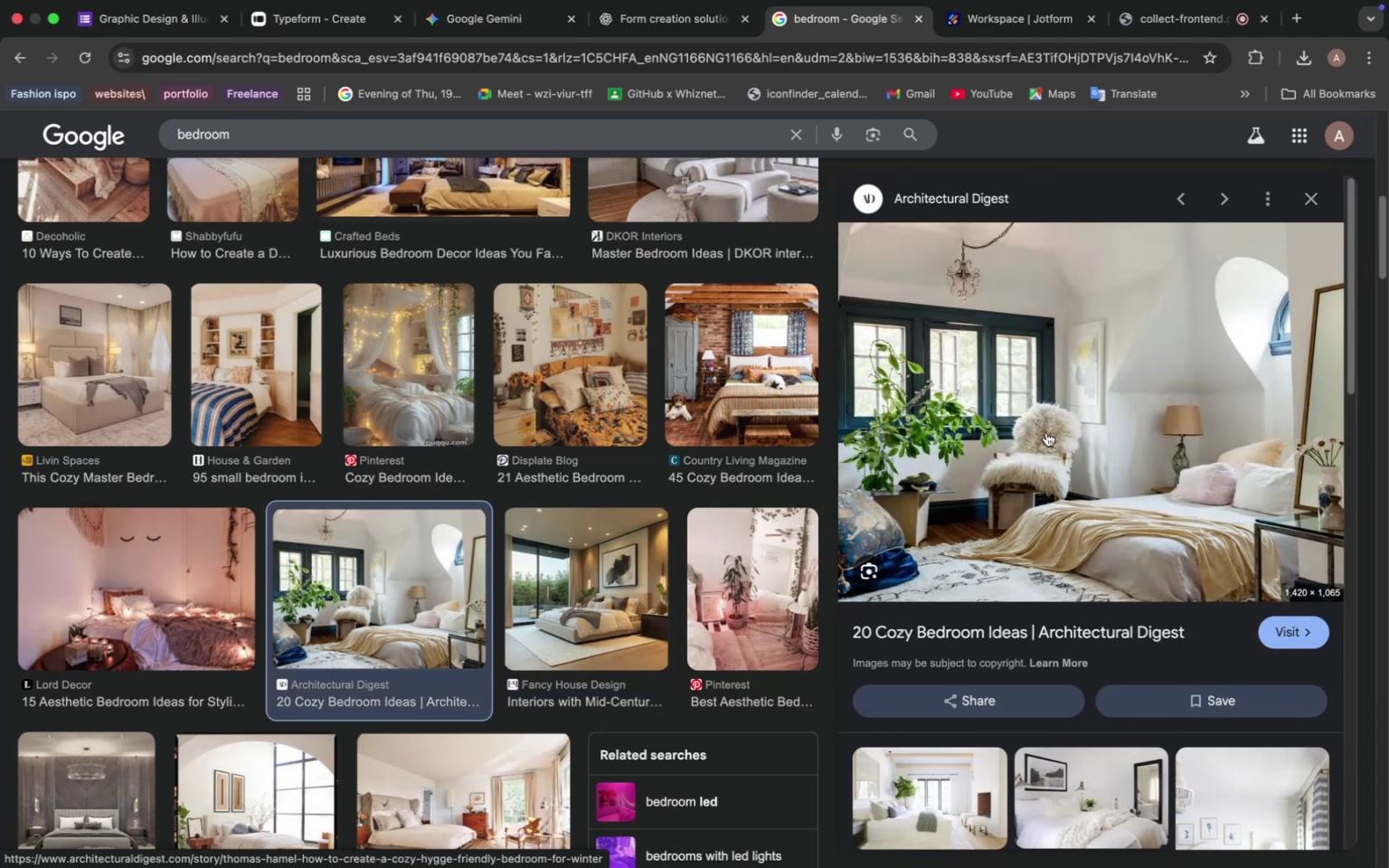 
scroll: coordinate [329, 539], scroll_direction: down, amount: 14.0
 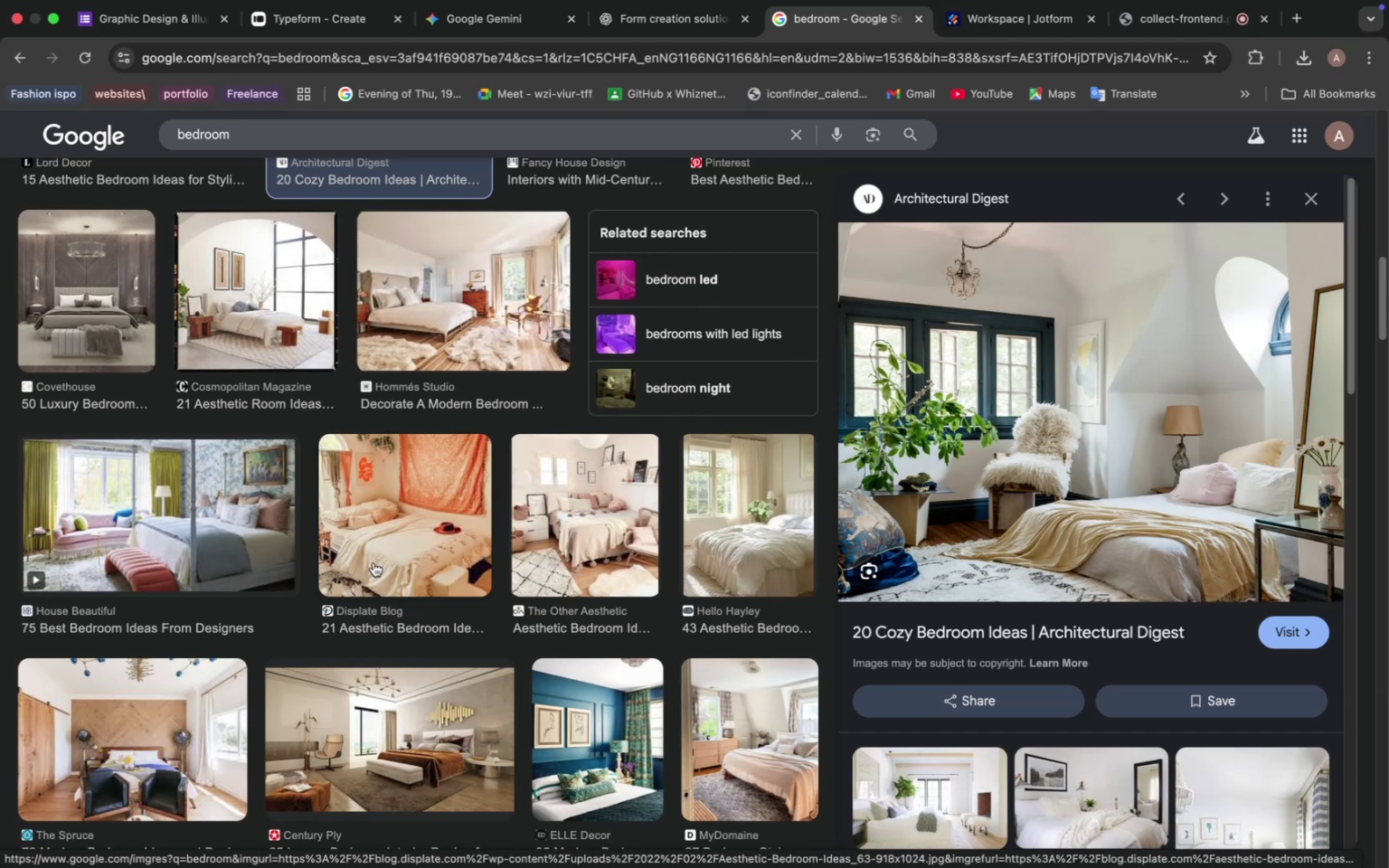 
left_click([457, 547])
 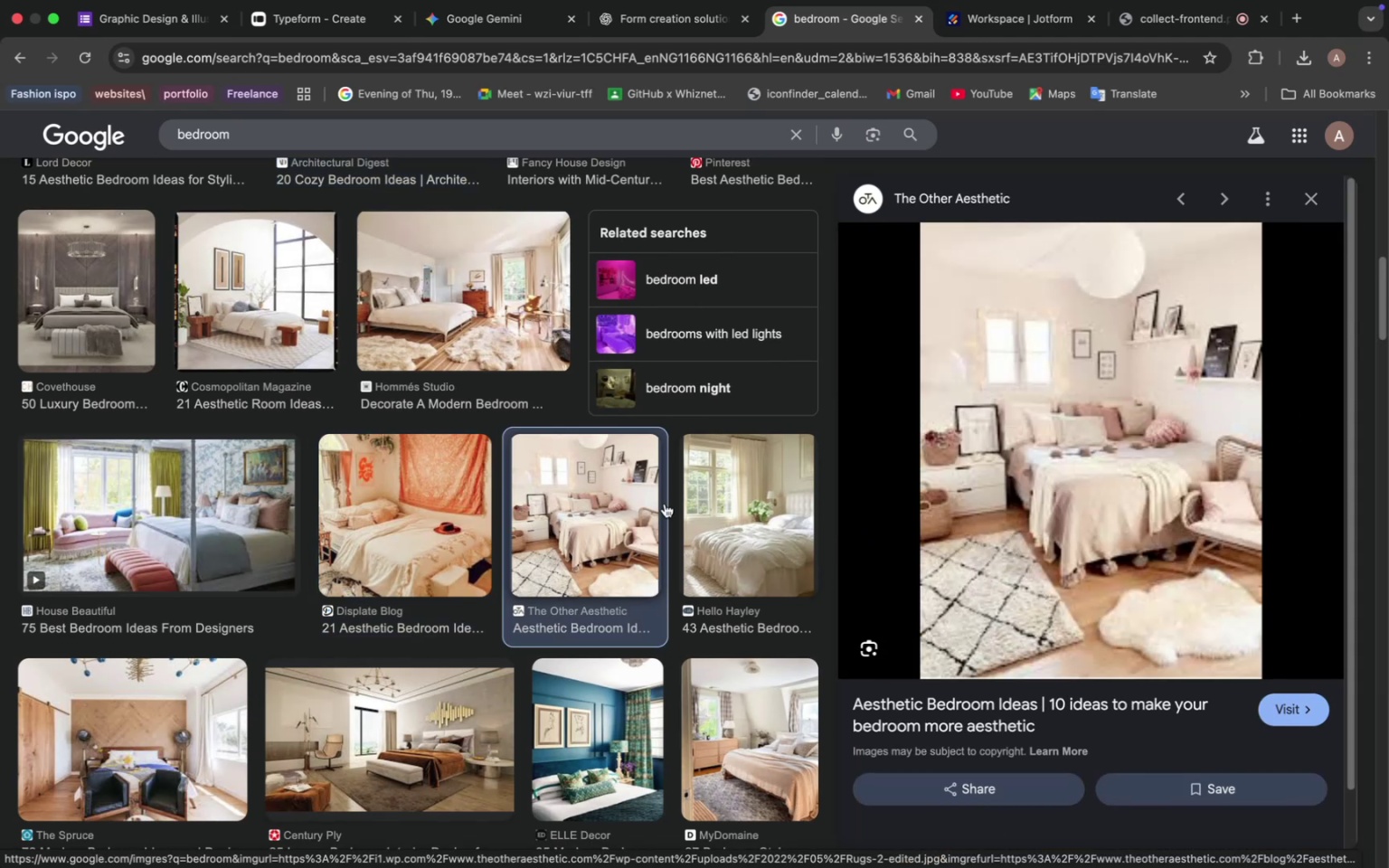 
wait(7.15)
 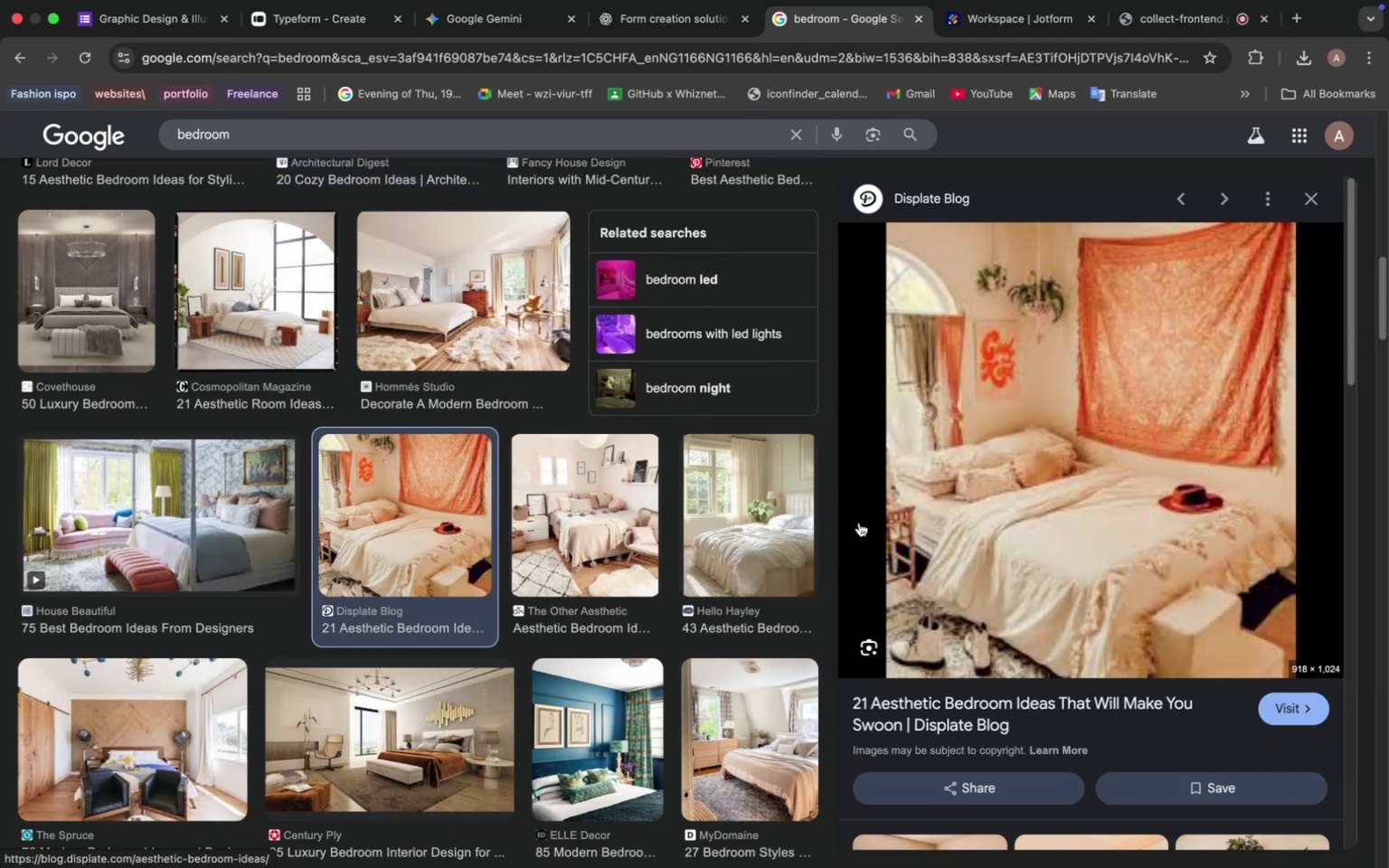 
scroll: coordinate [323, 680], scroll_direction: down, amount: 4.0
 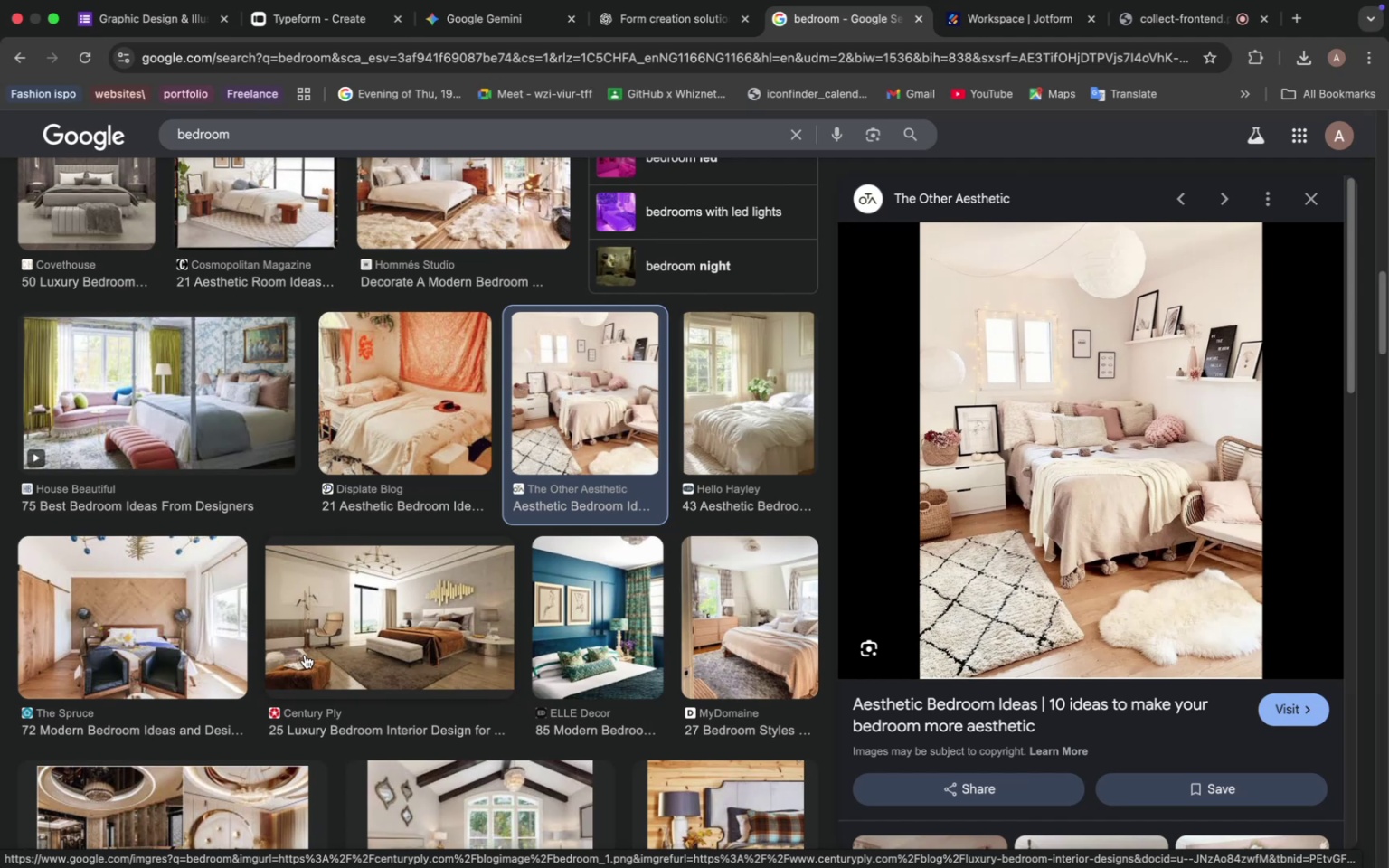 
wait(14.47)
 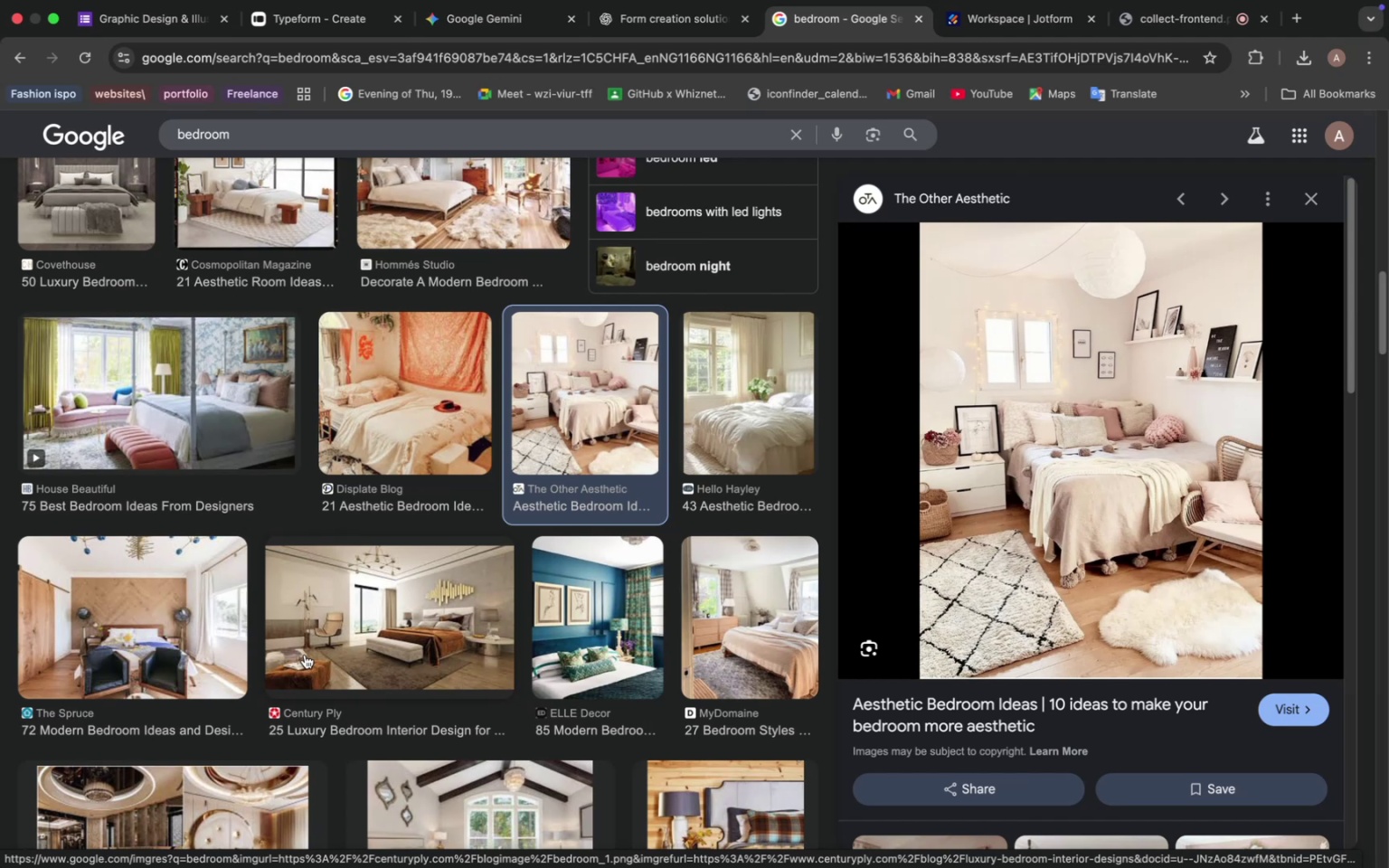 
scroll: coordinate [482, 590], scroll_direction: down, amount: 20.0
 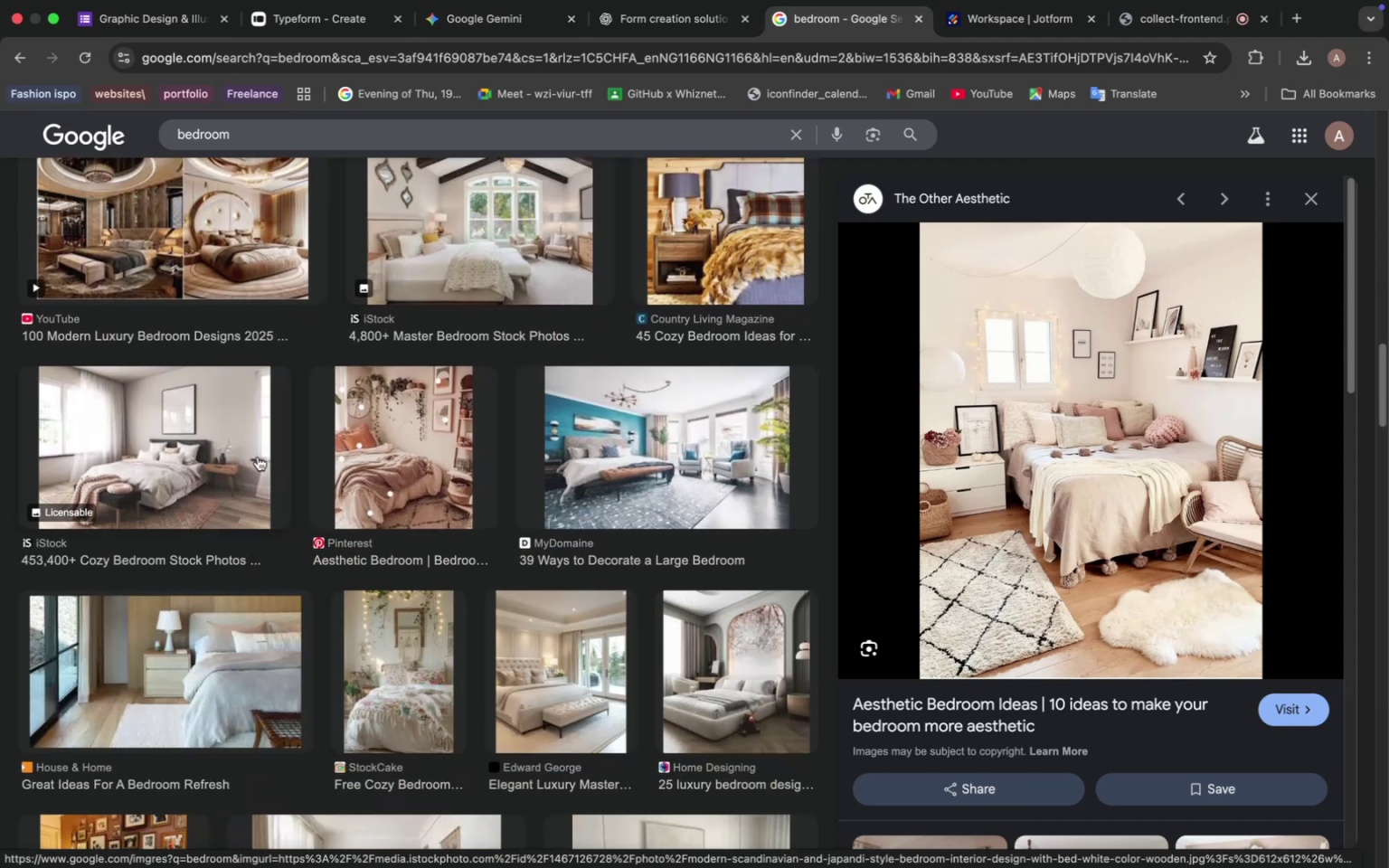 
left_click([176, 443])
 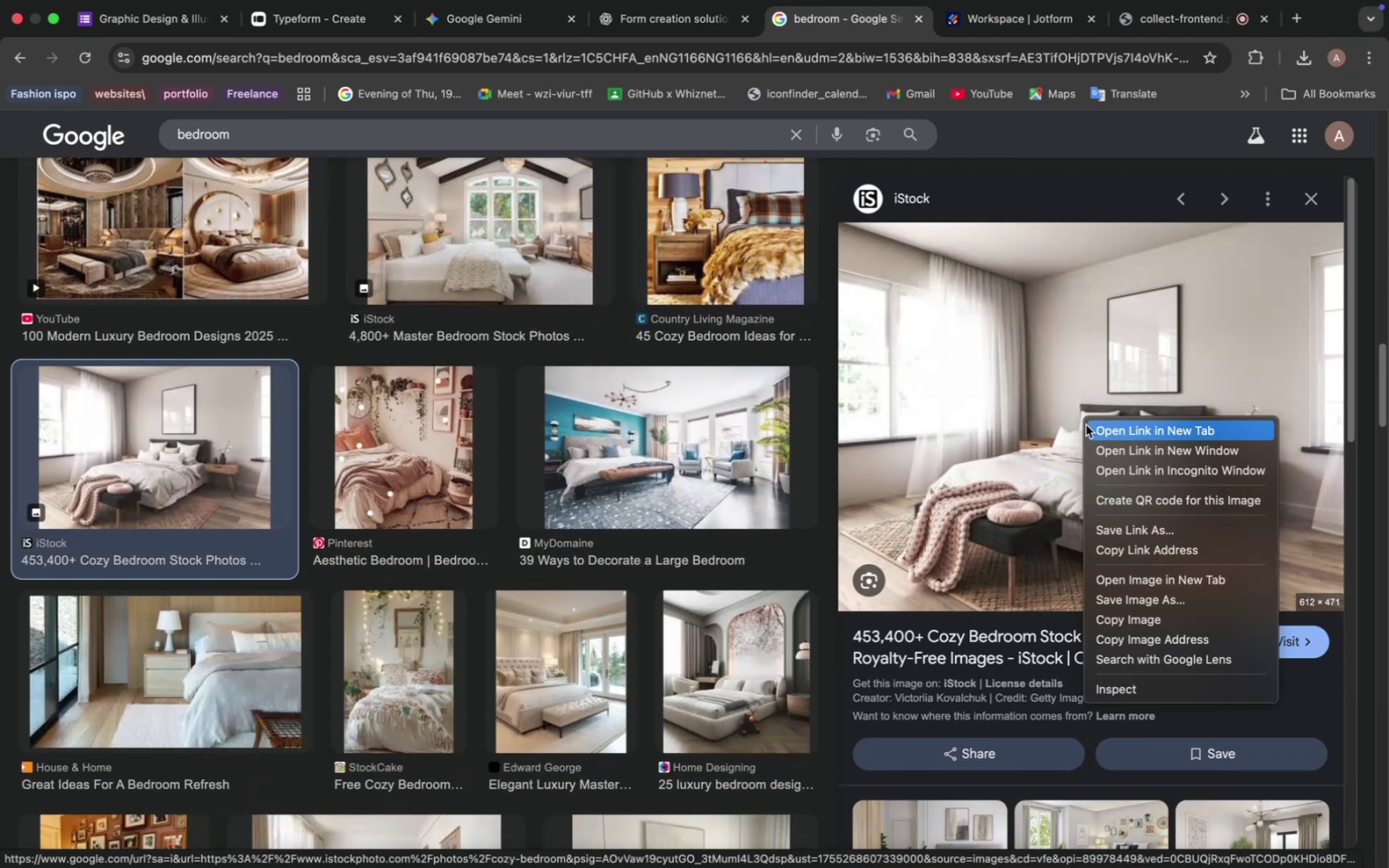 
left_click([1151, 604])
 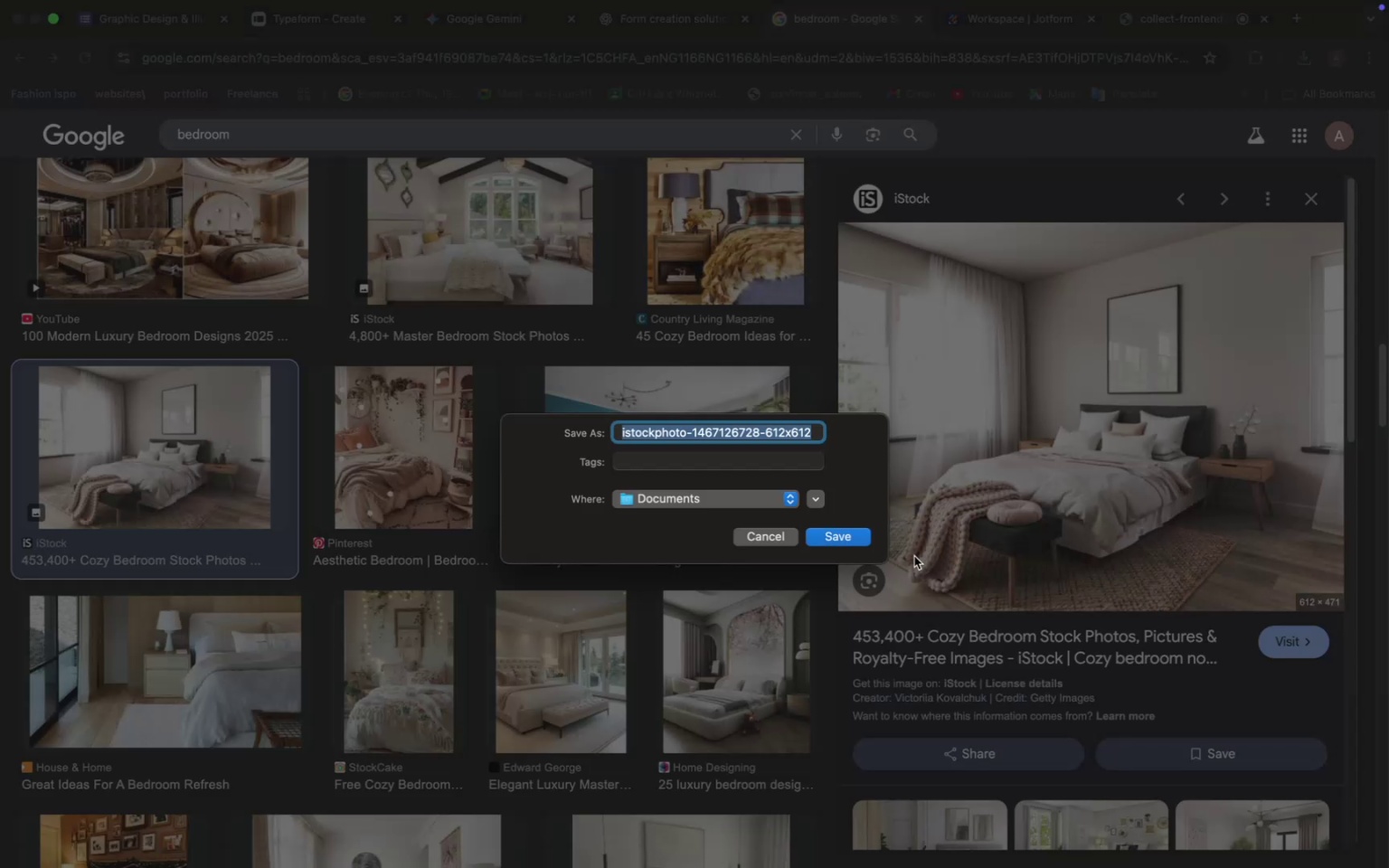 
left_click([847, 534])
 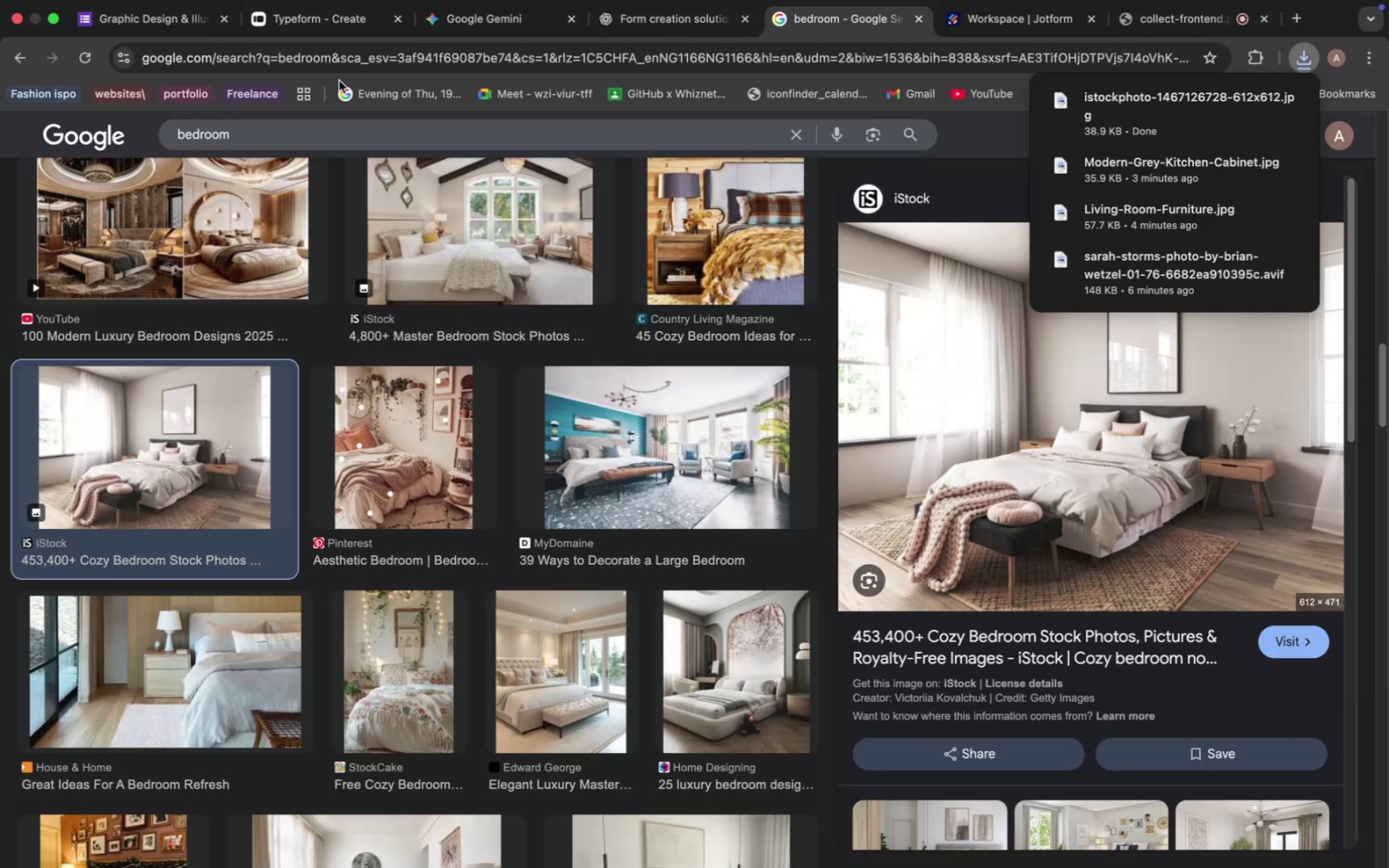 
left_click([270, 20])
 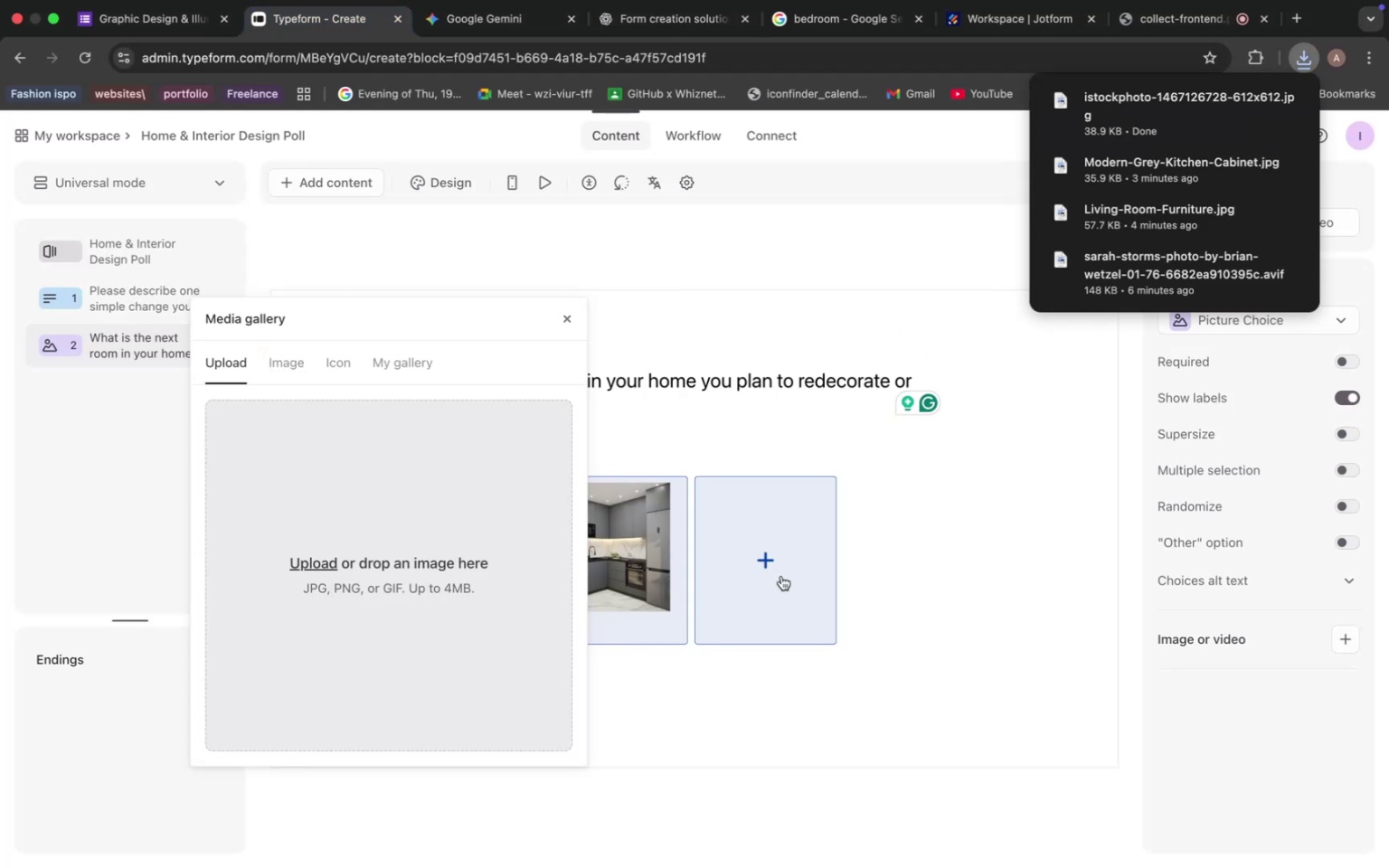 
mouse_move([758, 559])
 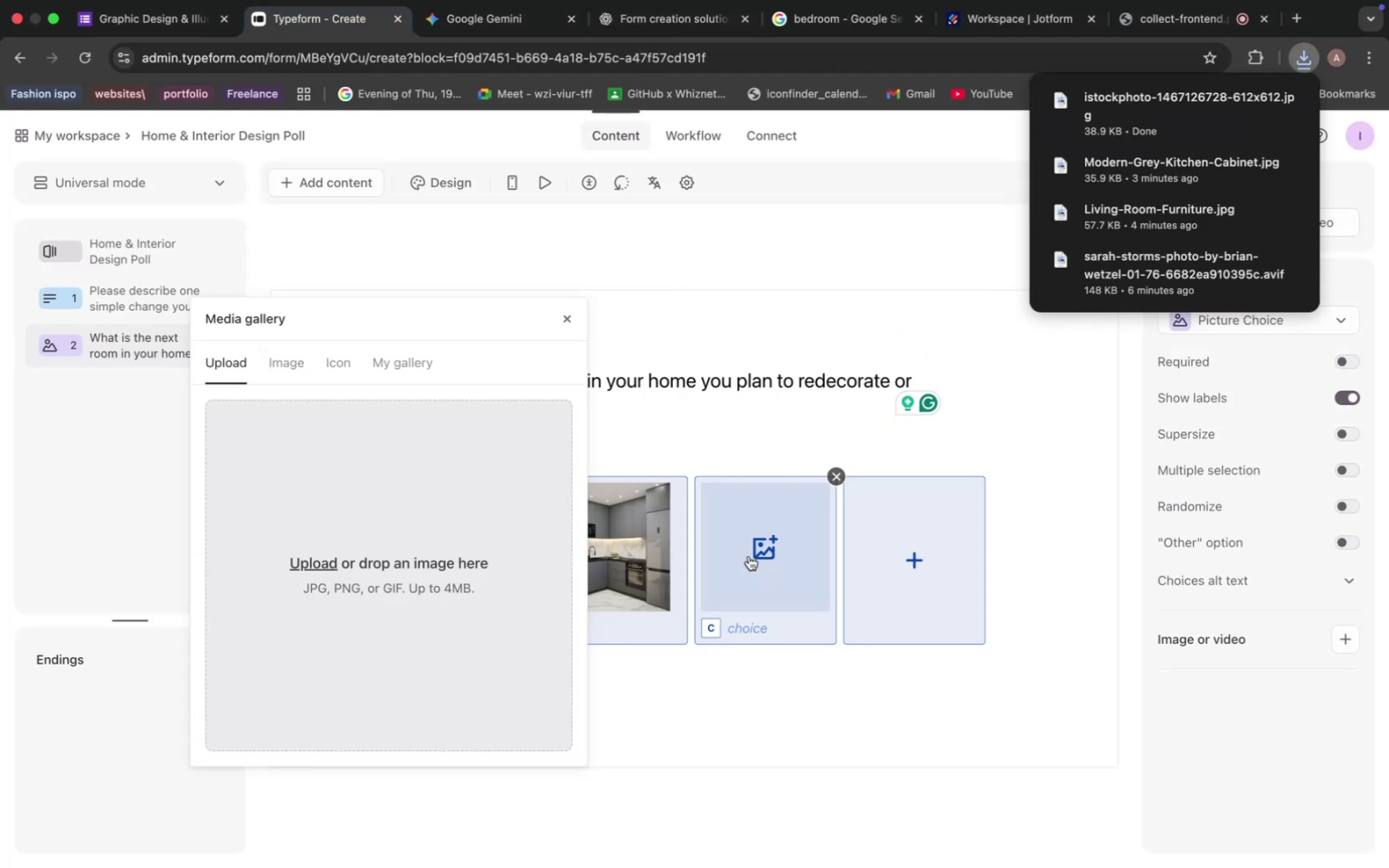 
left_click([749, 556])
 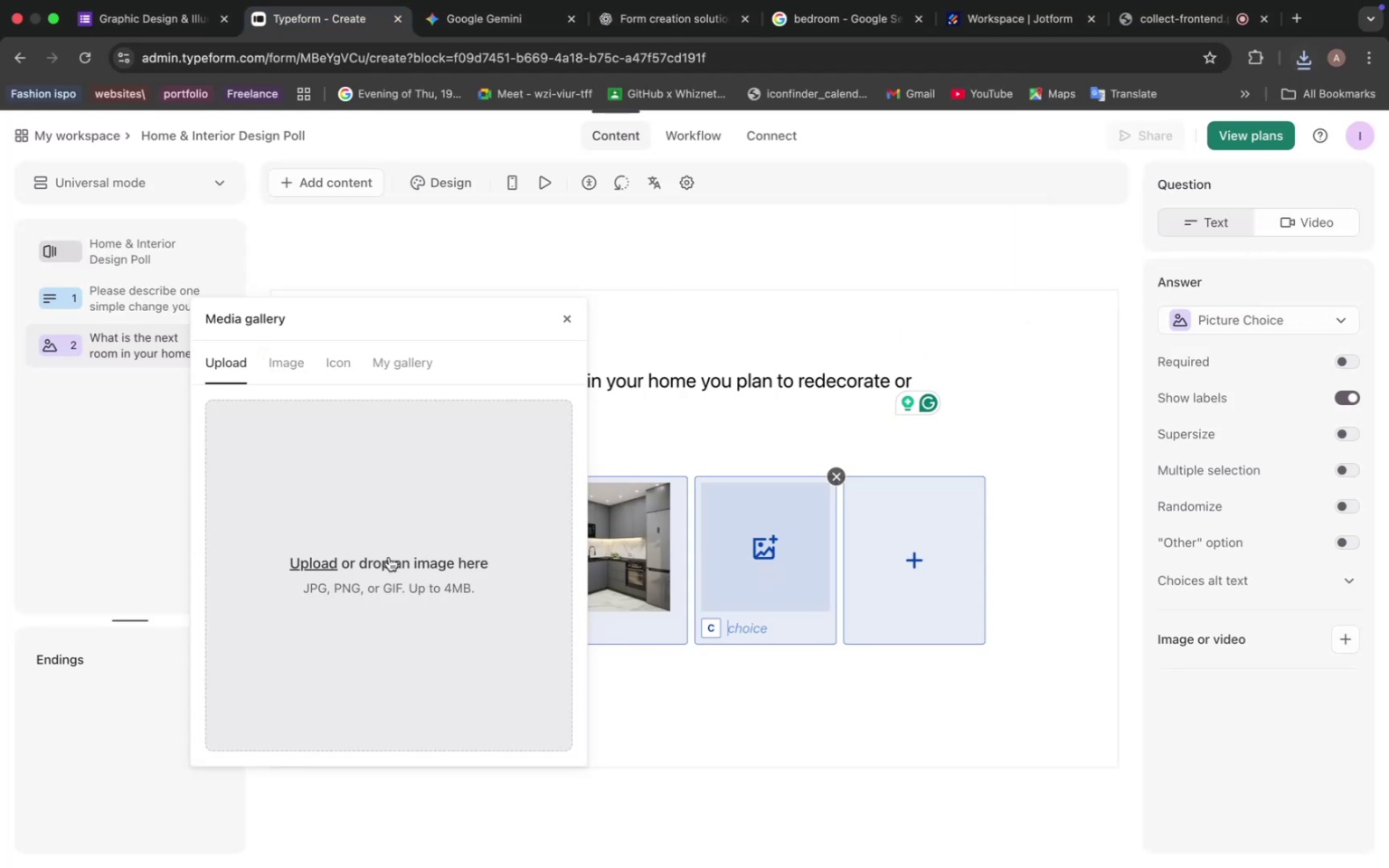 
mouse_move([331, 561])
 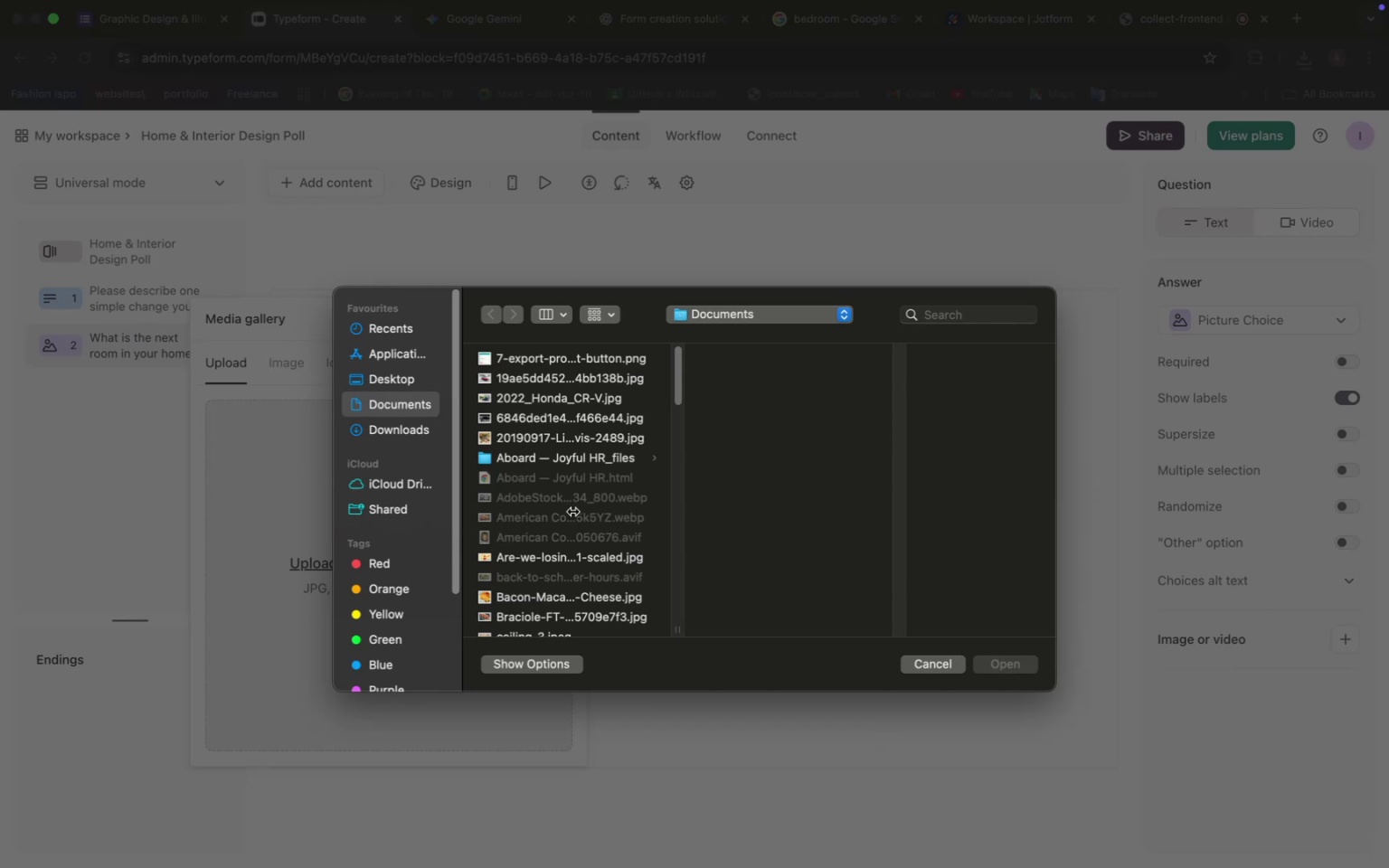 
scroll: coordinate [572, 517], scroll_direction: down, amount: 34.0
 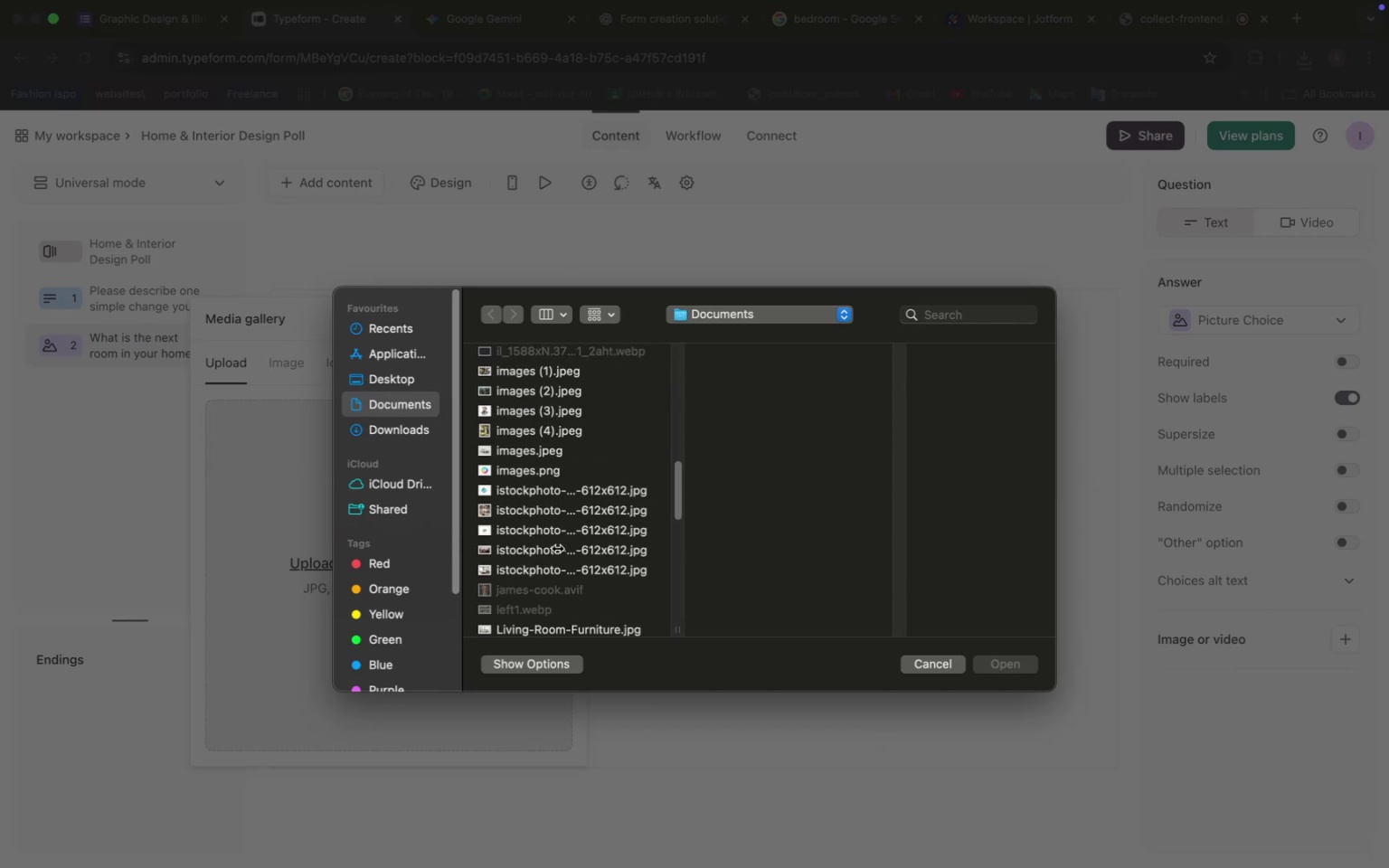 
left_click([546, 546])
 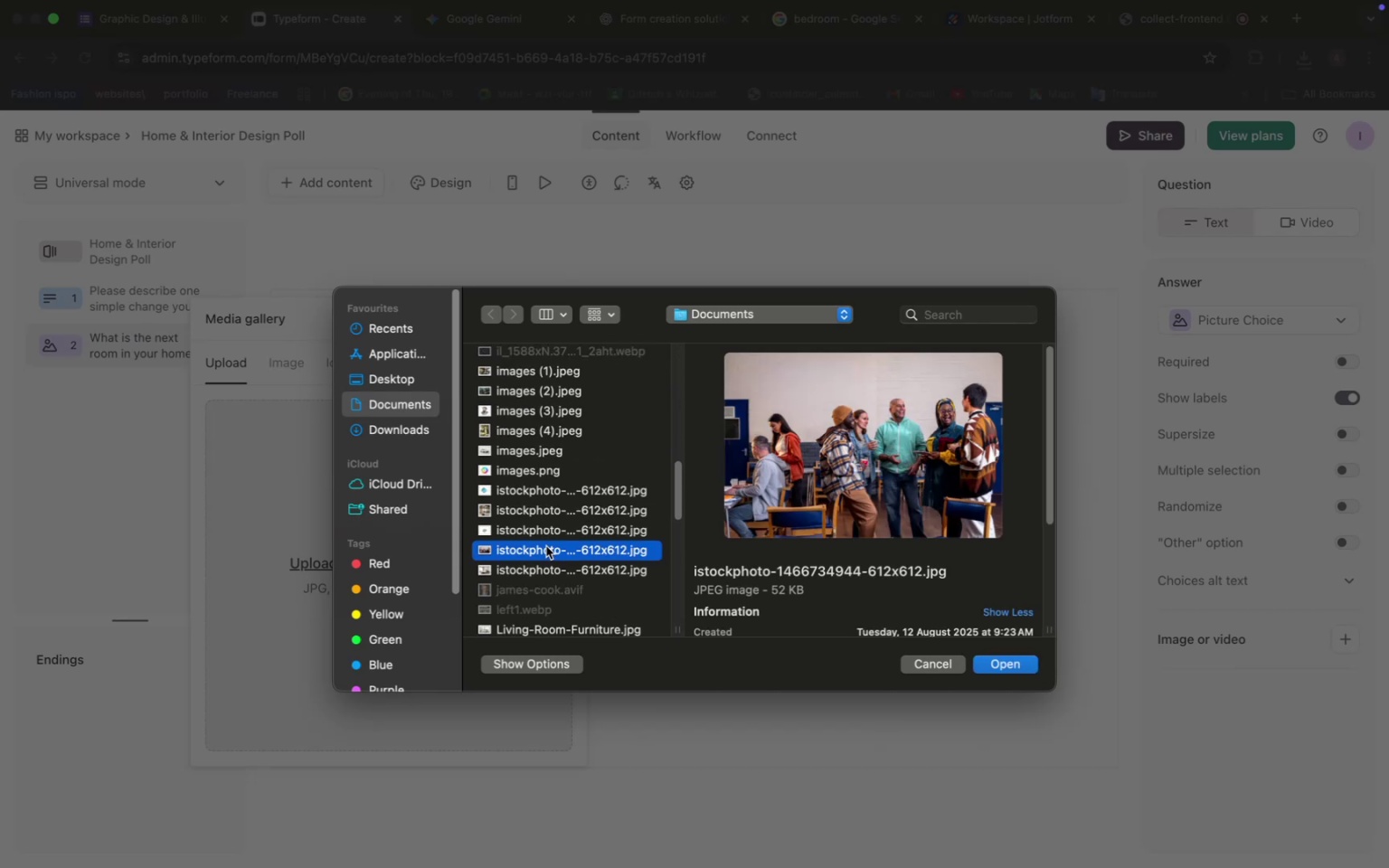 
left_click([547, 526])
 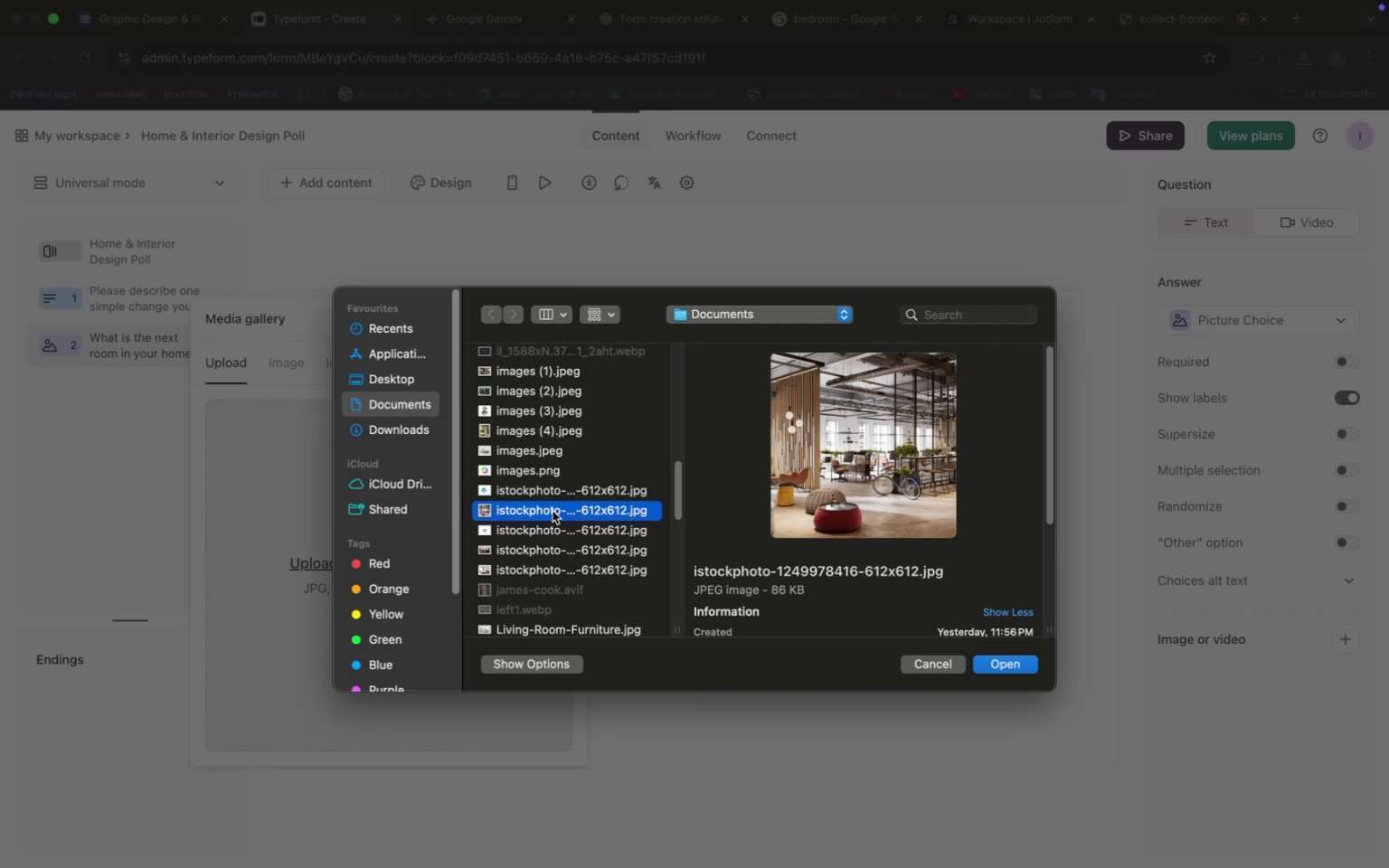 
wait(9.09)
 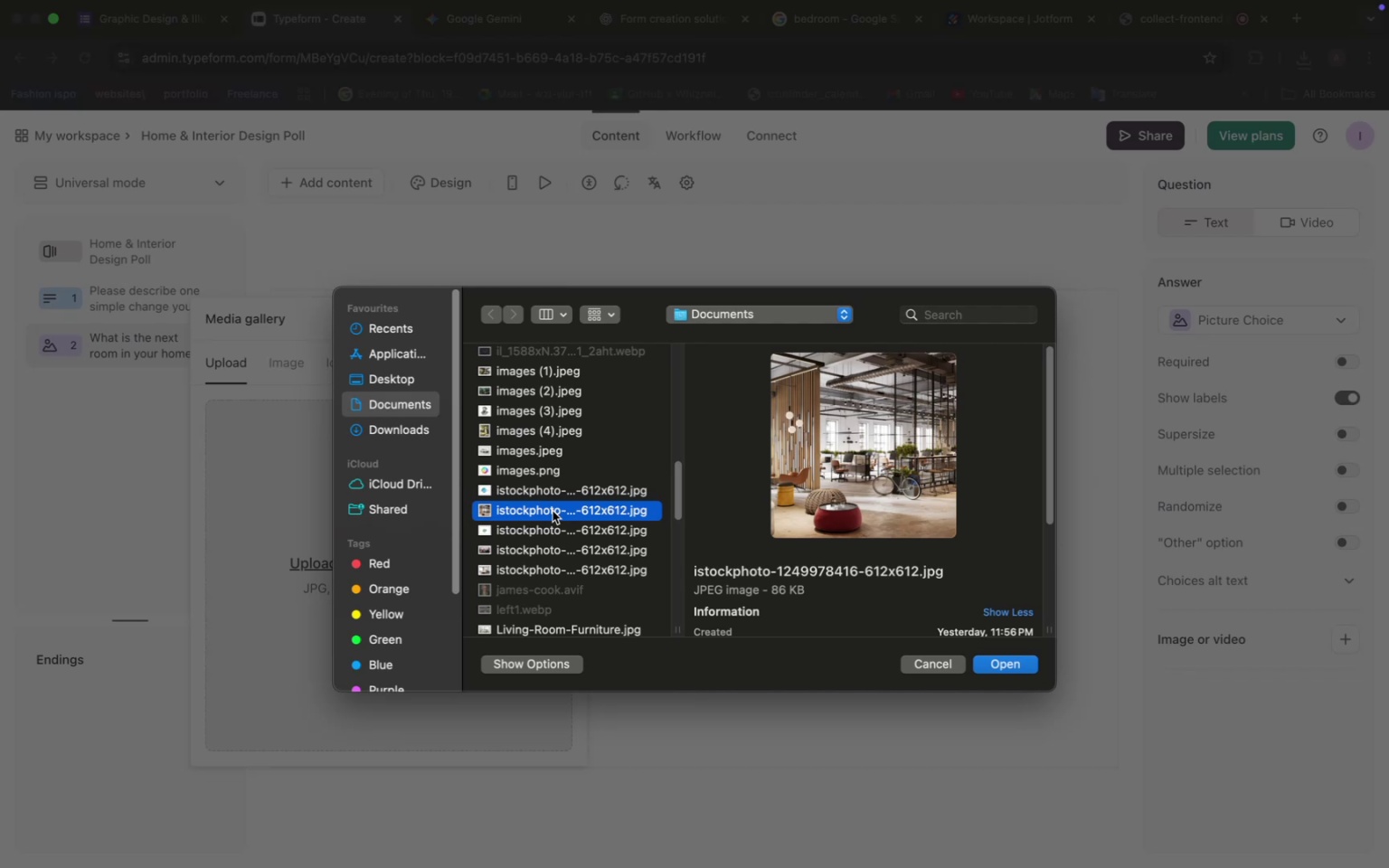 
left_click([549, 564])
 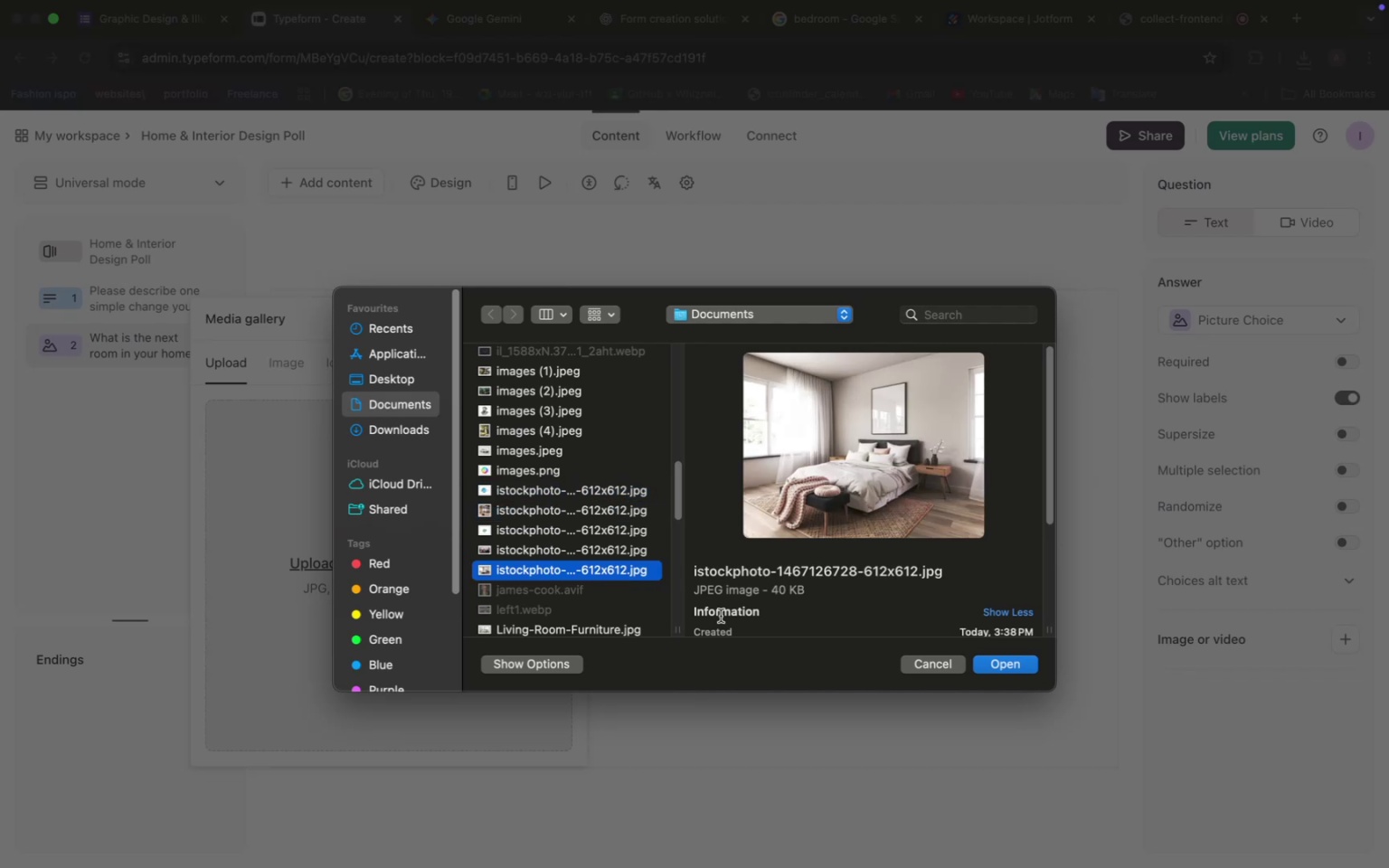 
left_click([1022, 663])
 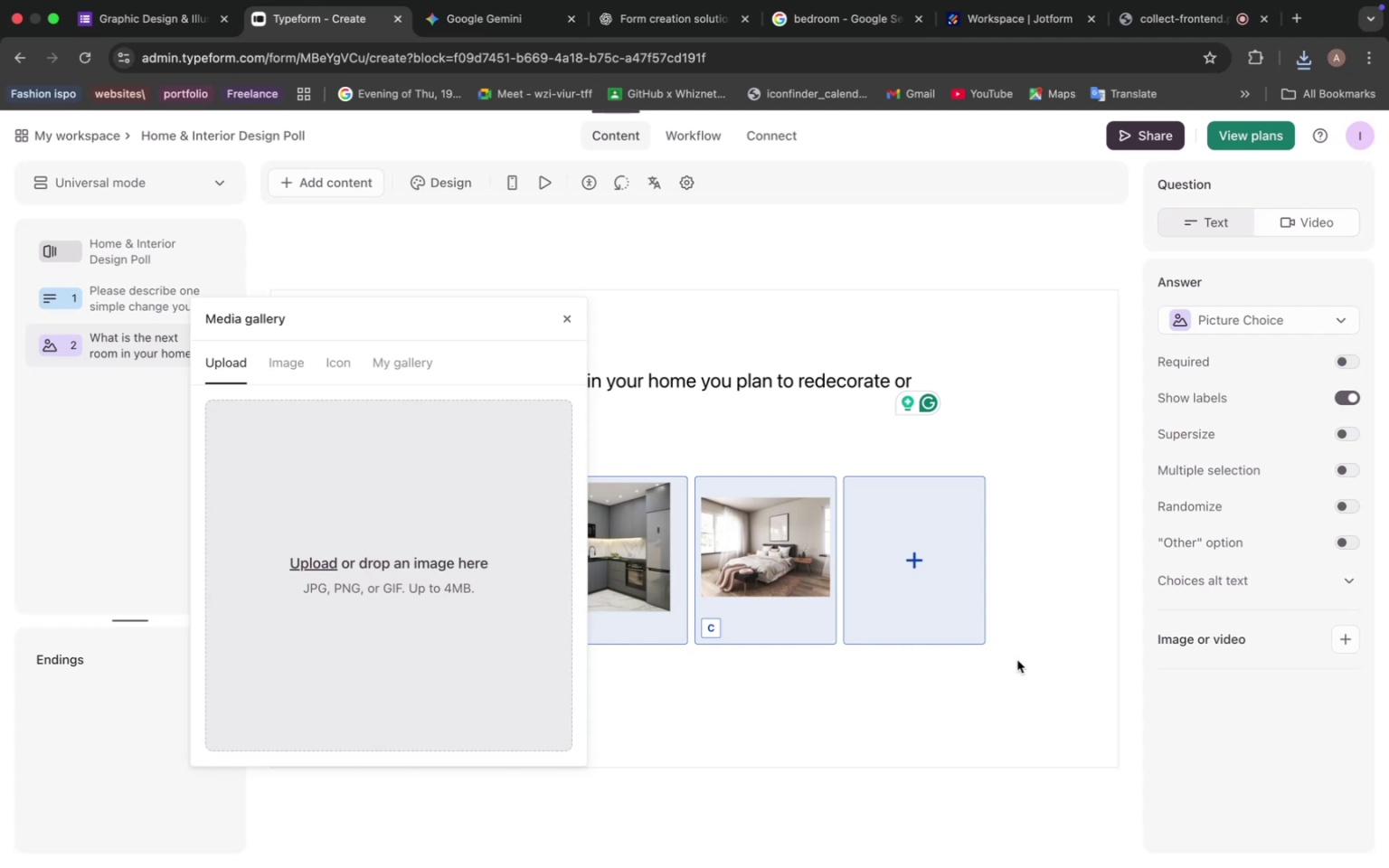 
wait(20.34)
 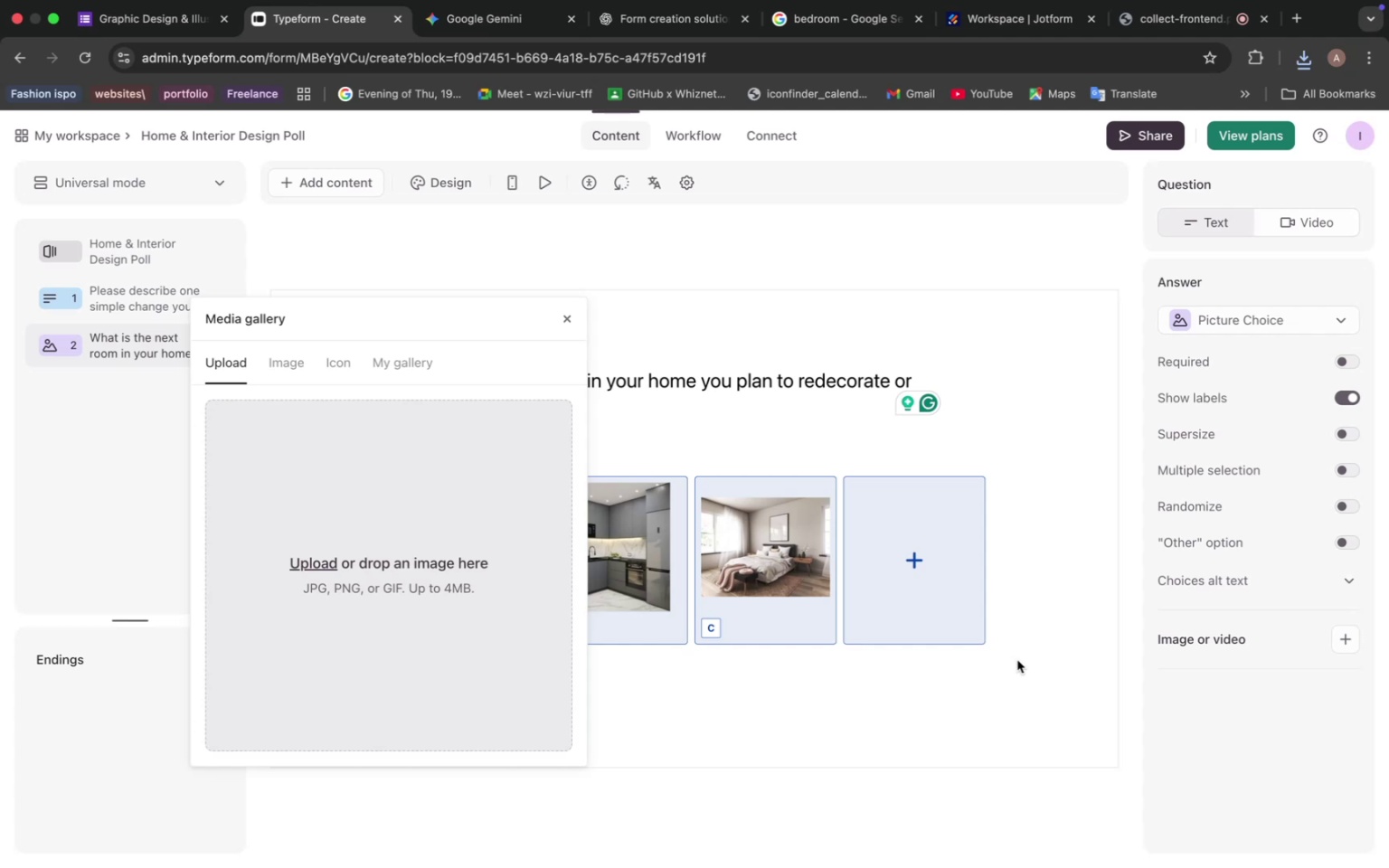 
left_click([572, 313])
 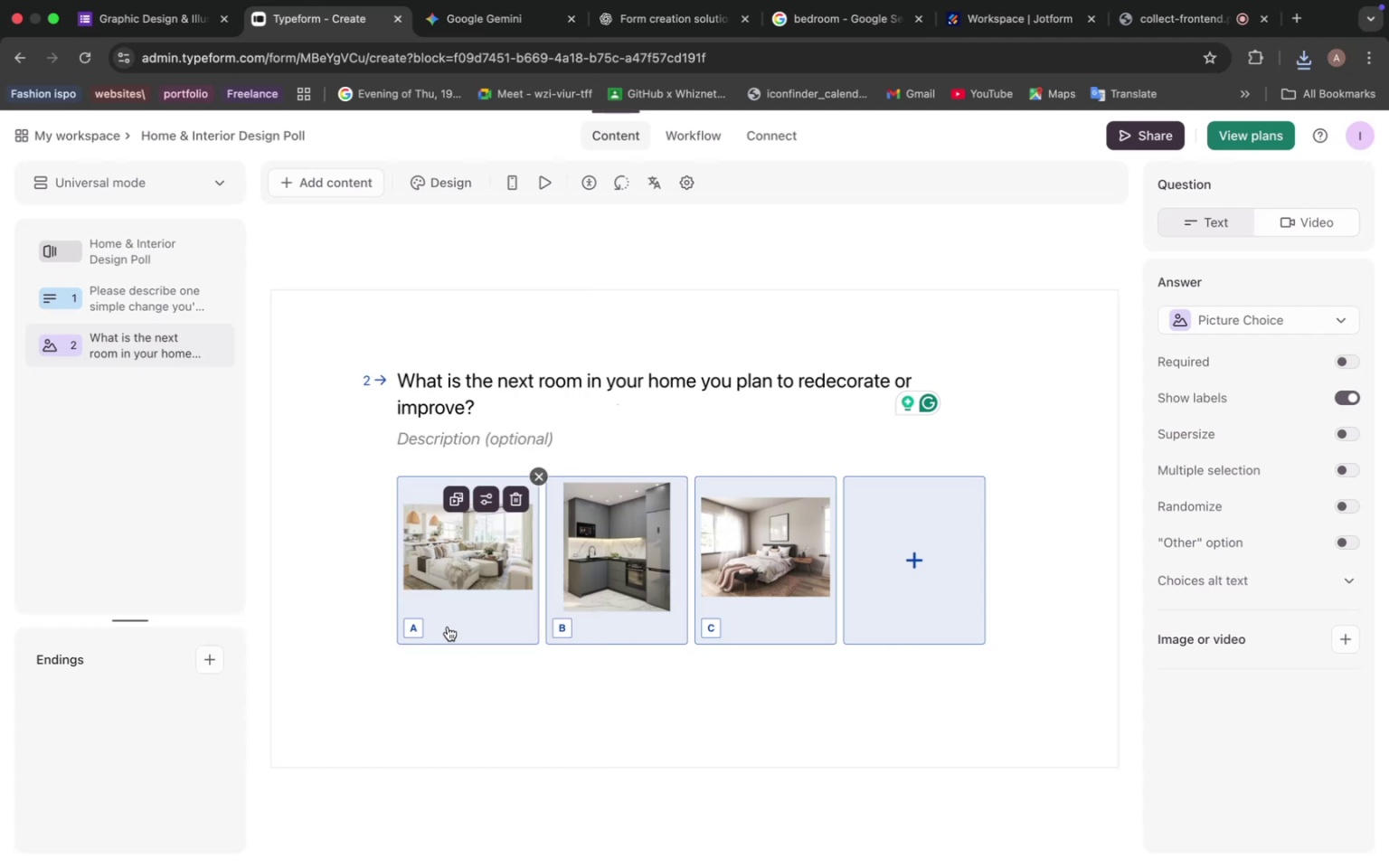 
left_click([448, 627])
 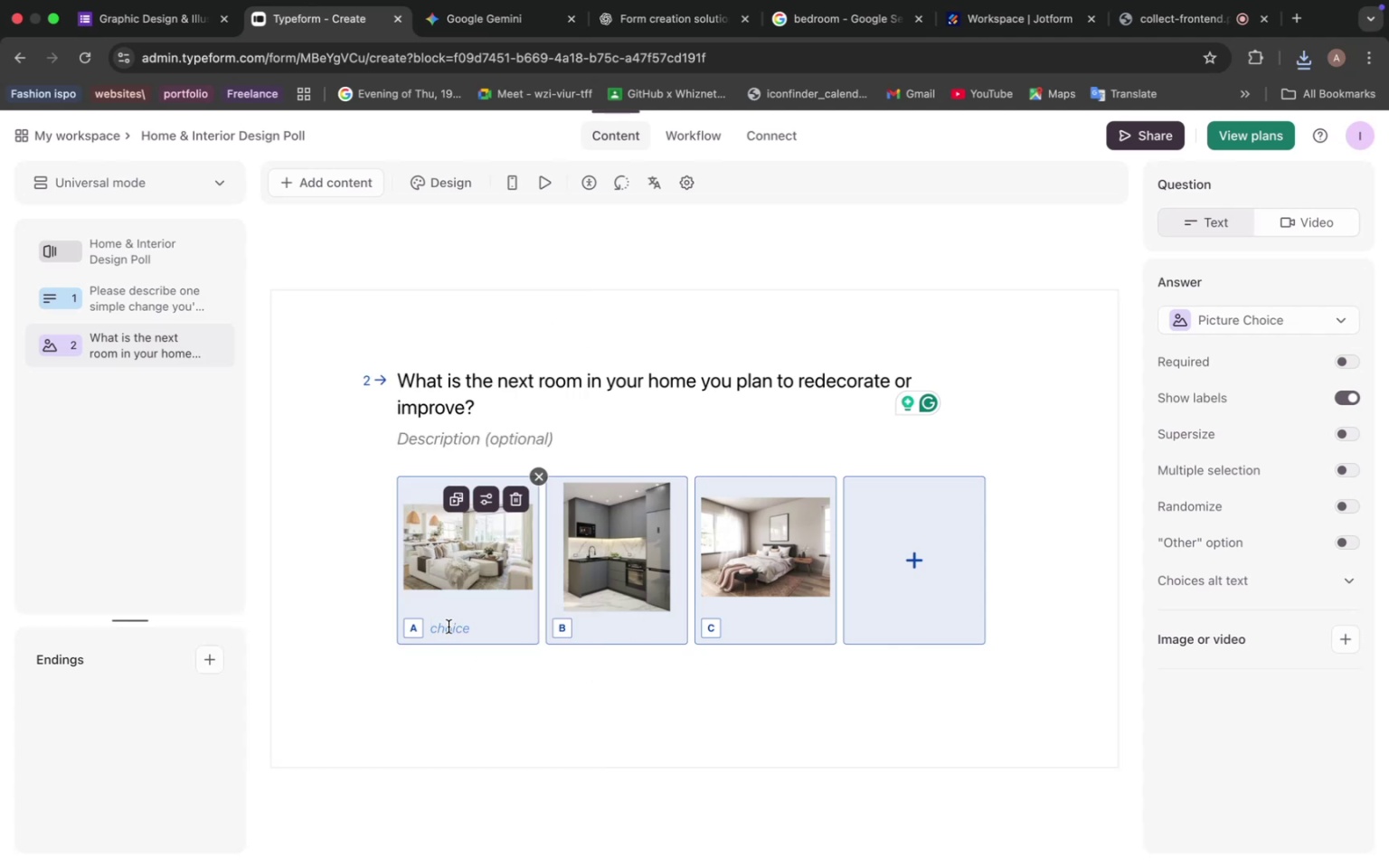 
wait(7.86)
 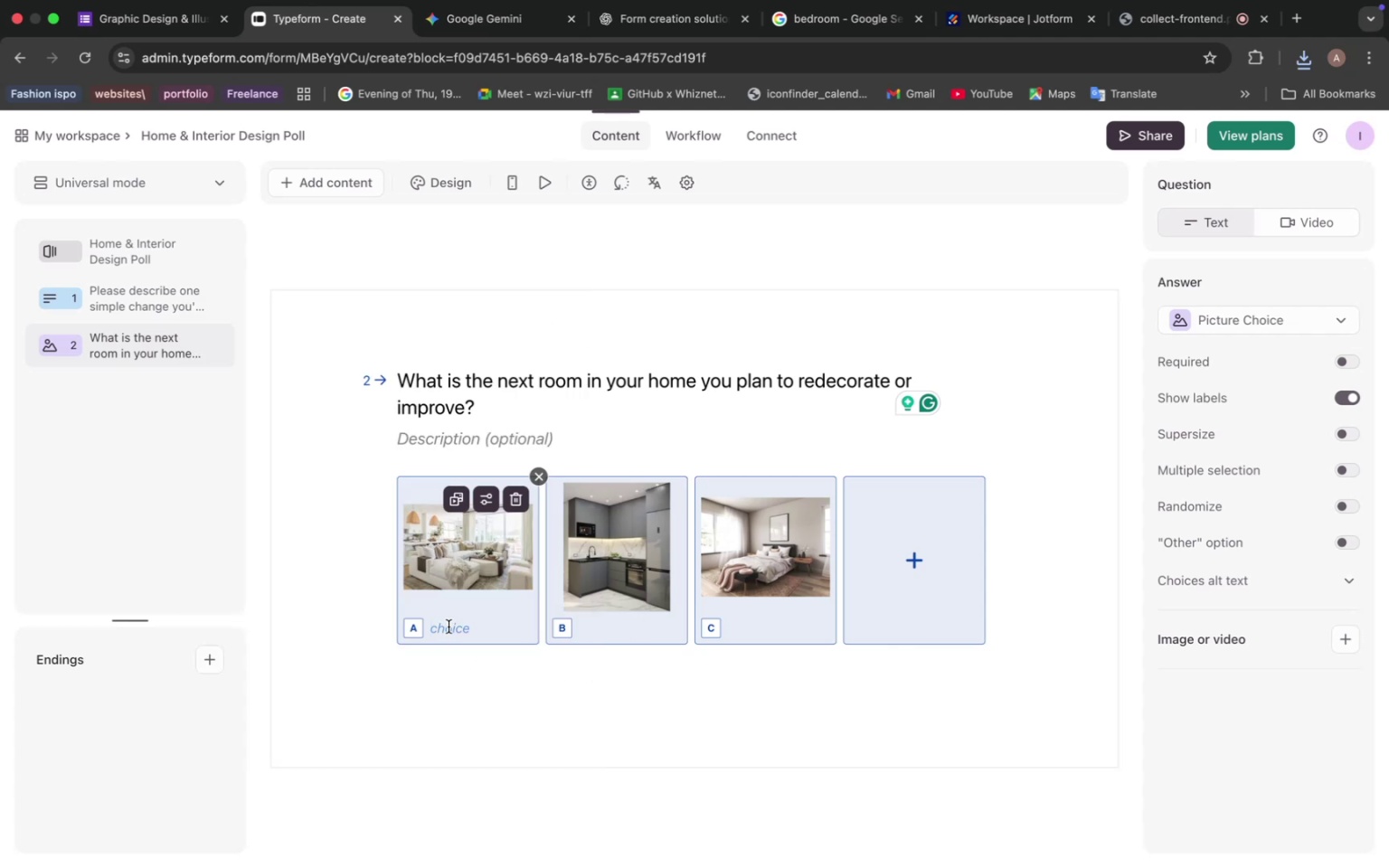 
left_click([831, 33])
 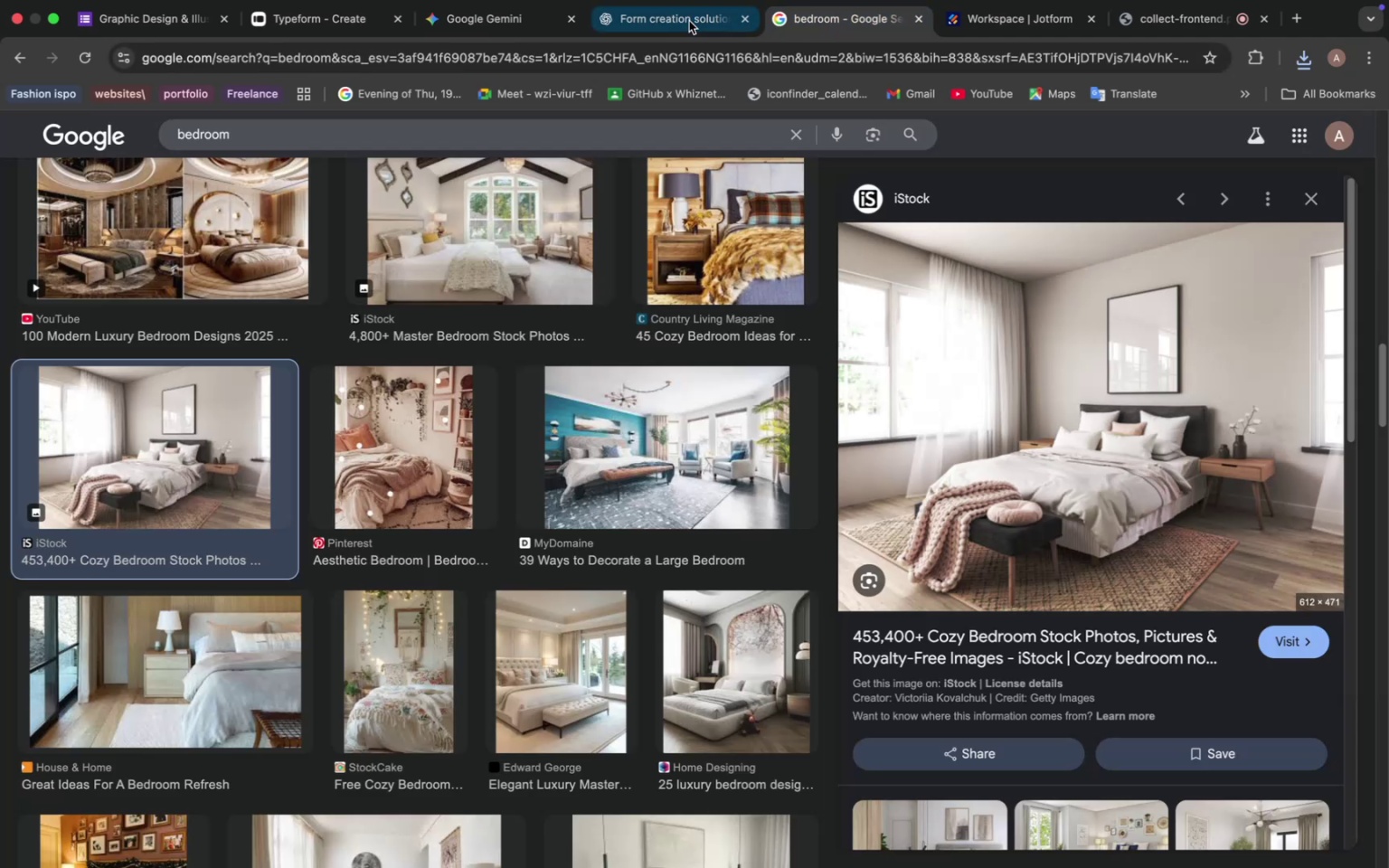 
left_click([685, 19])
 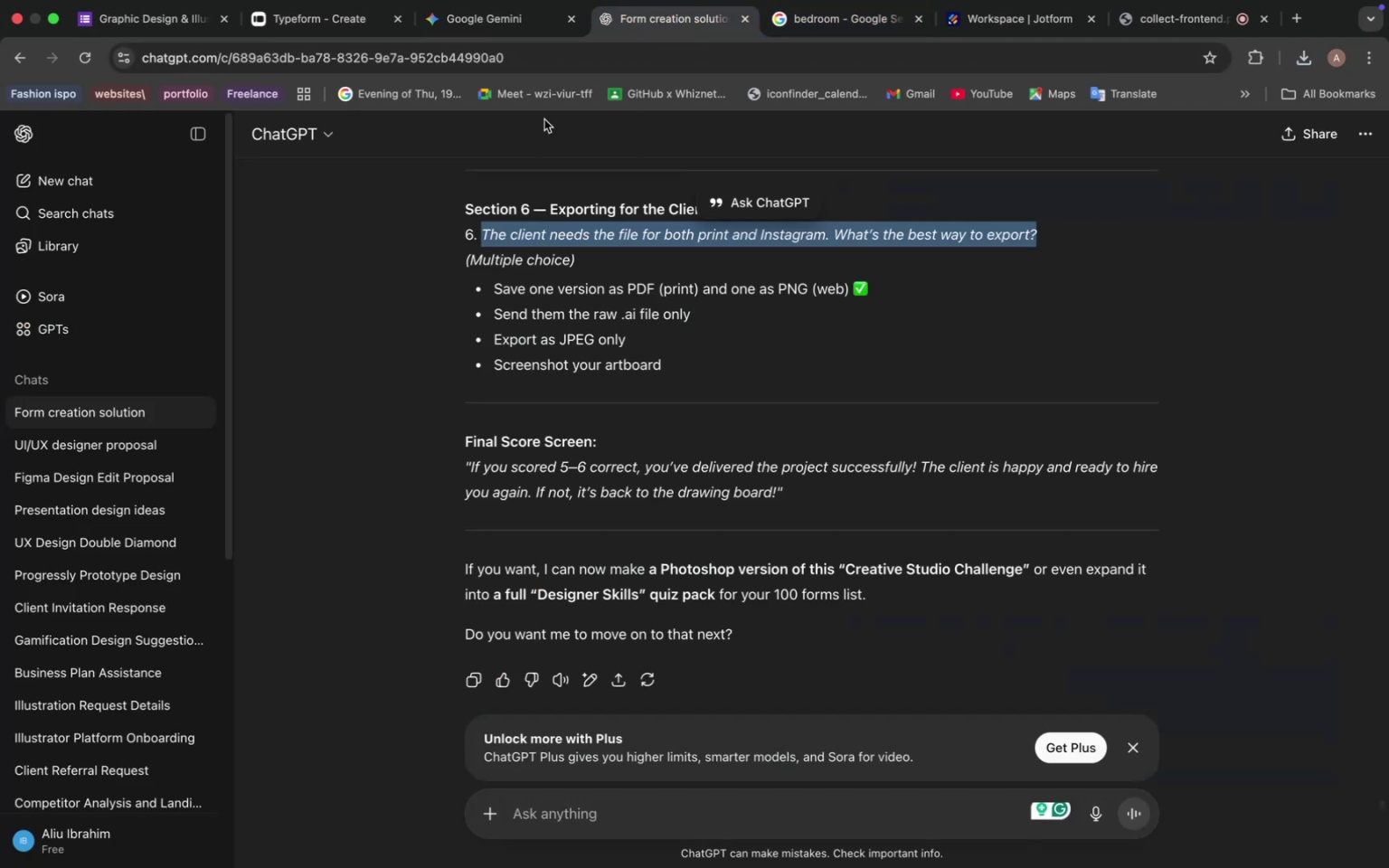 
left_click([521, 31])
 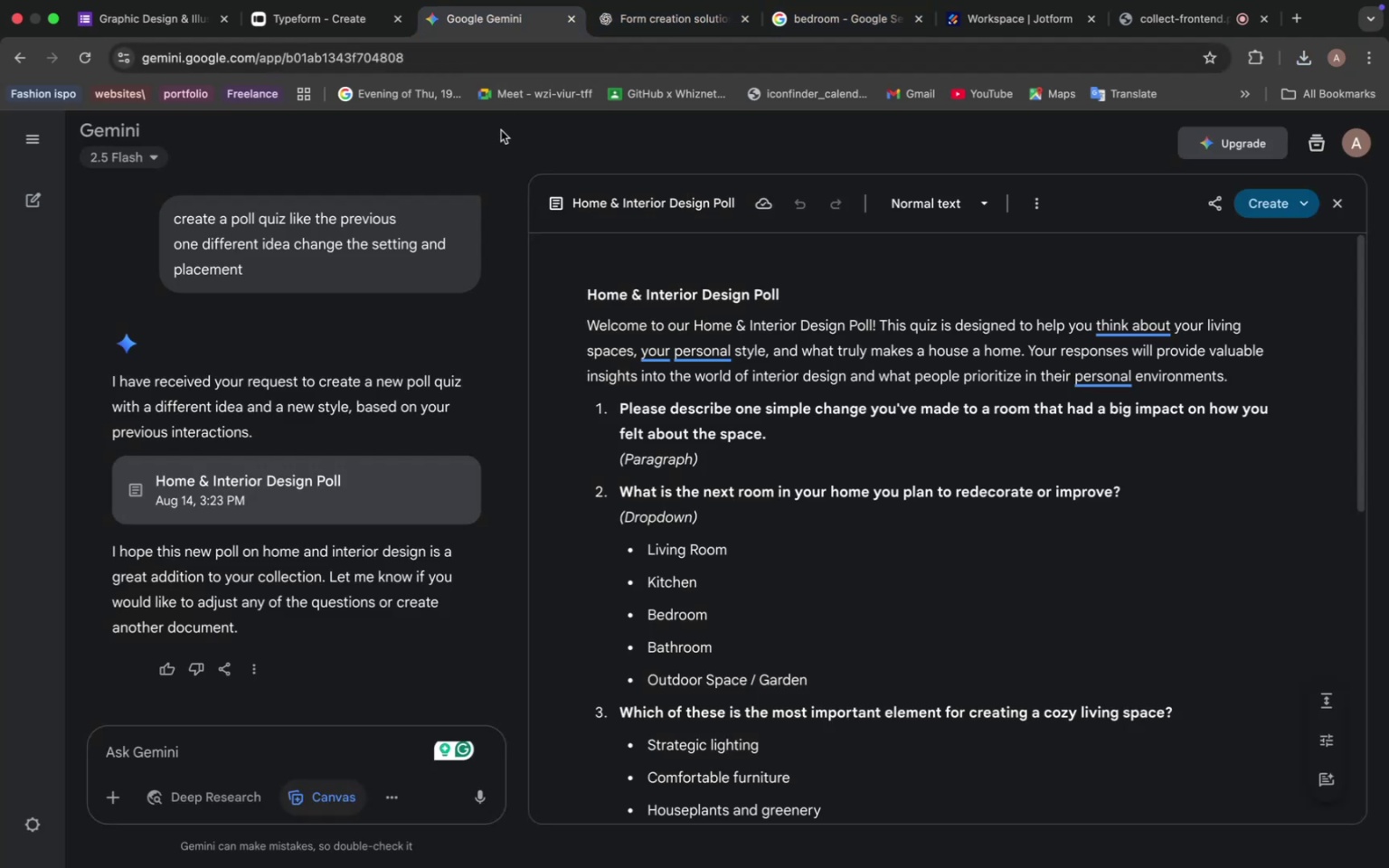 
left_click([291, 25])
 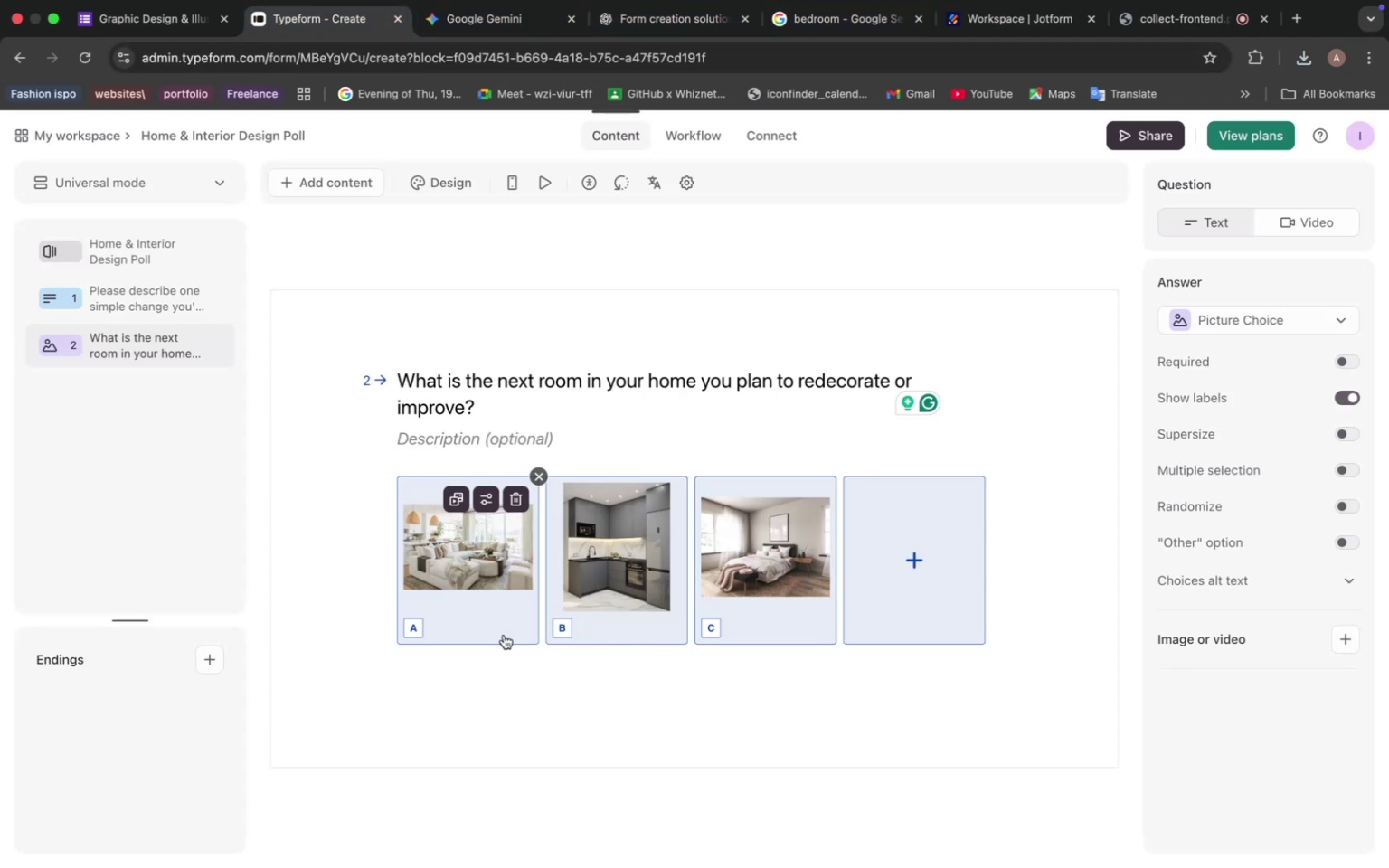 
left_click([468, 617])
 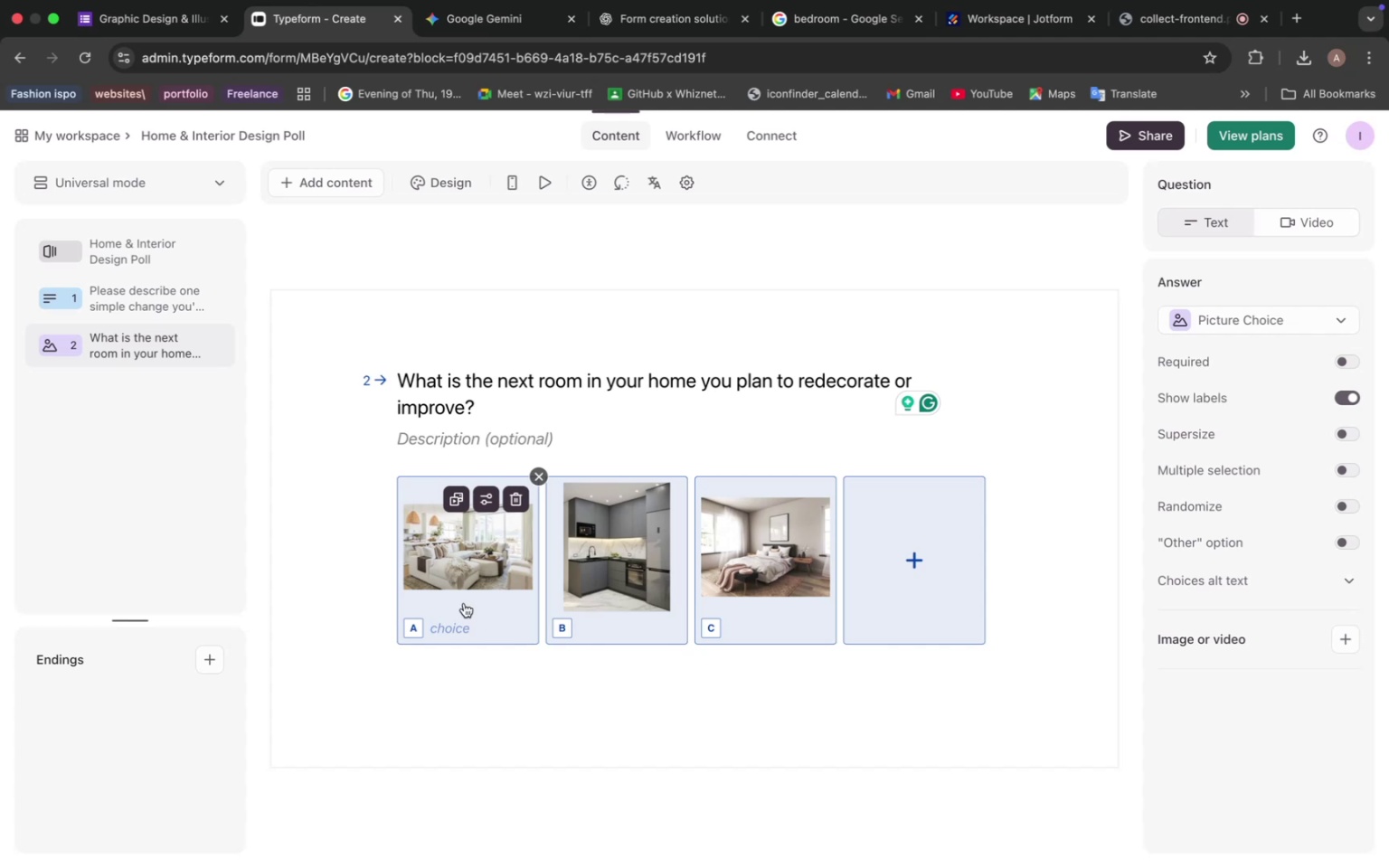 
type(Living room)
 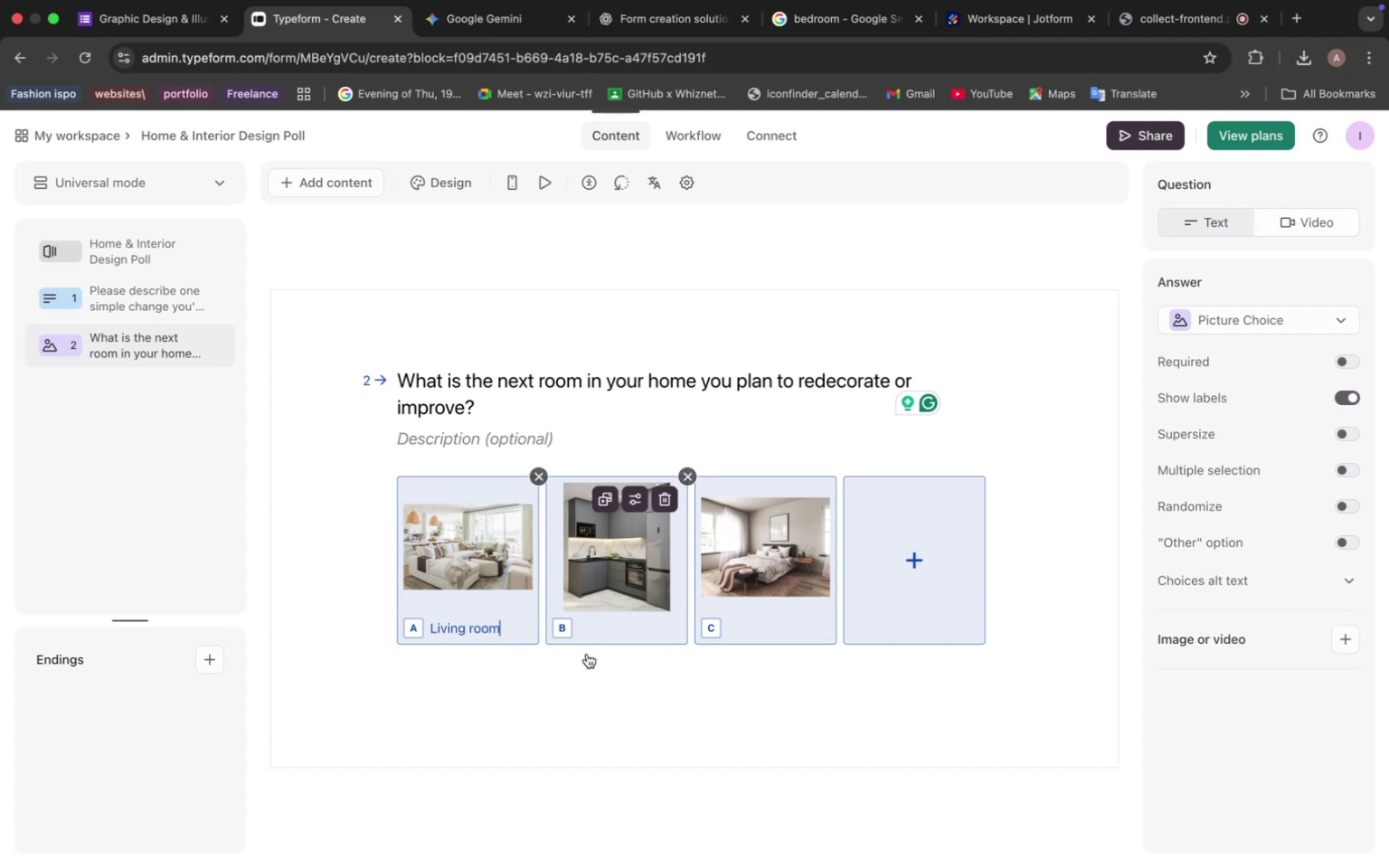 
left_click([616, 628])
 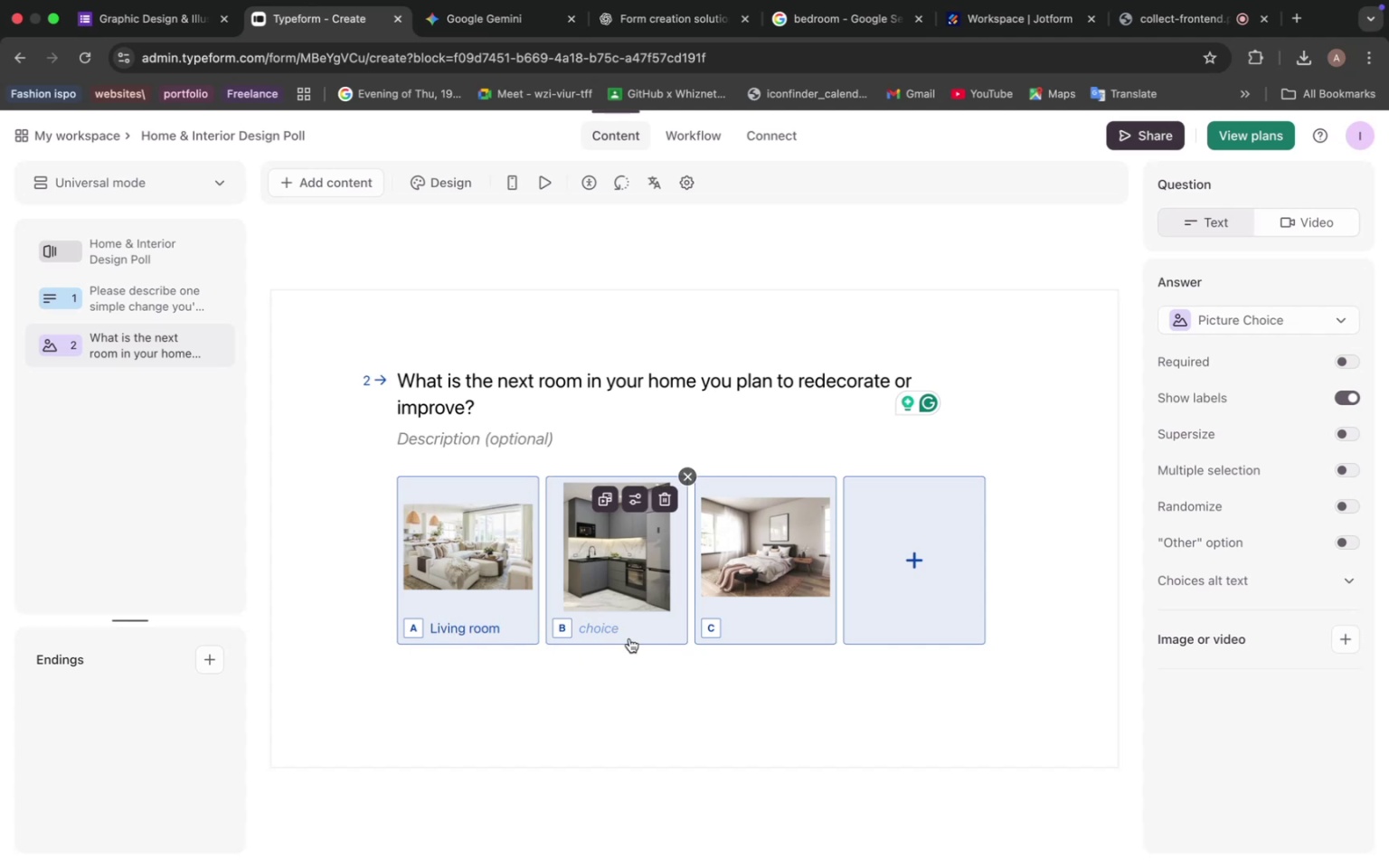 
type(Kitchen)
 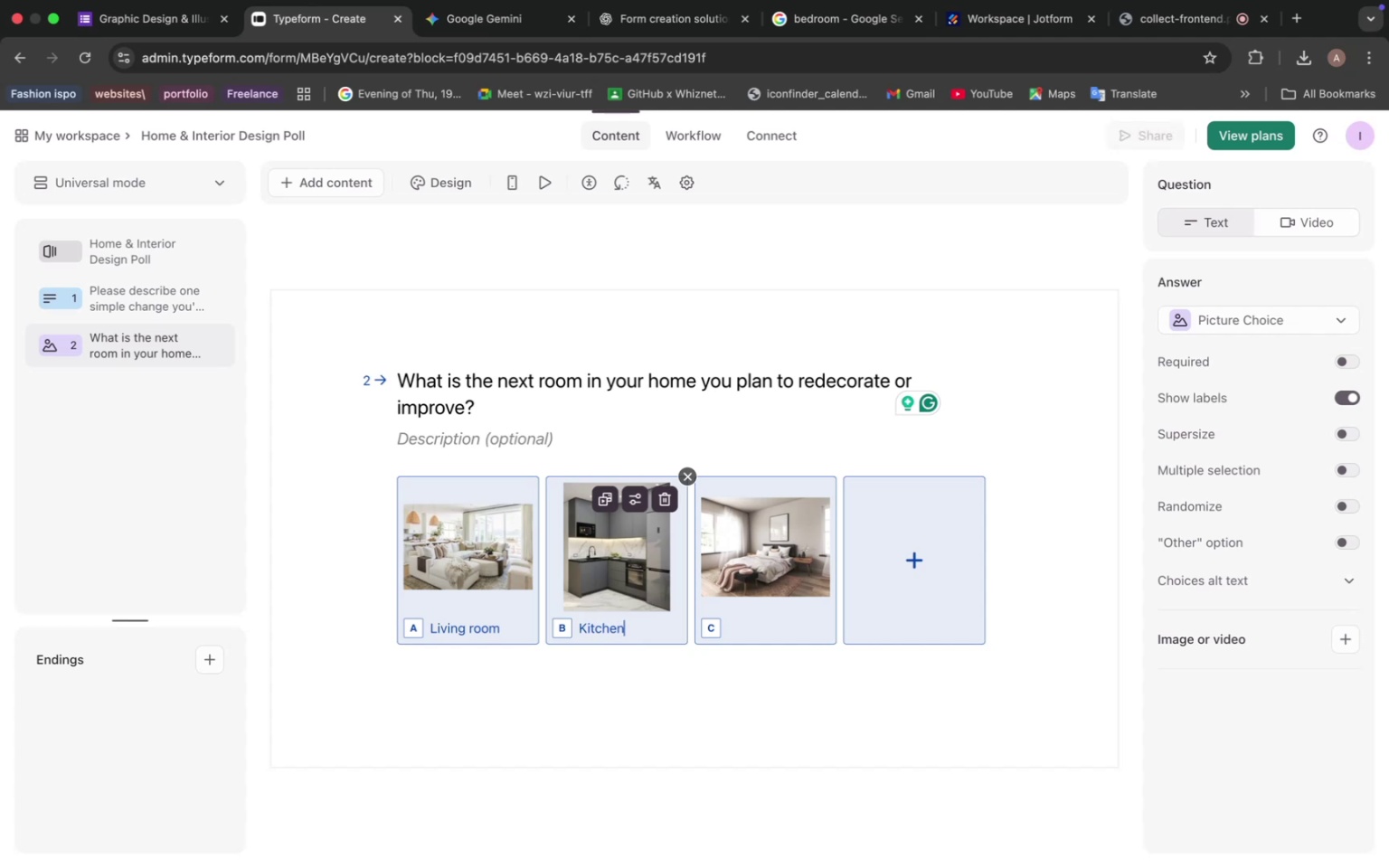 
scroll: coordinate [629, 638], scroll_direction: down, amount: 1.0
 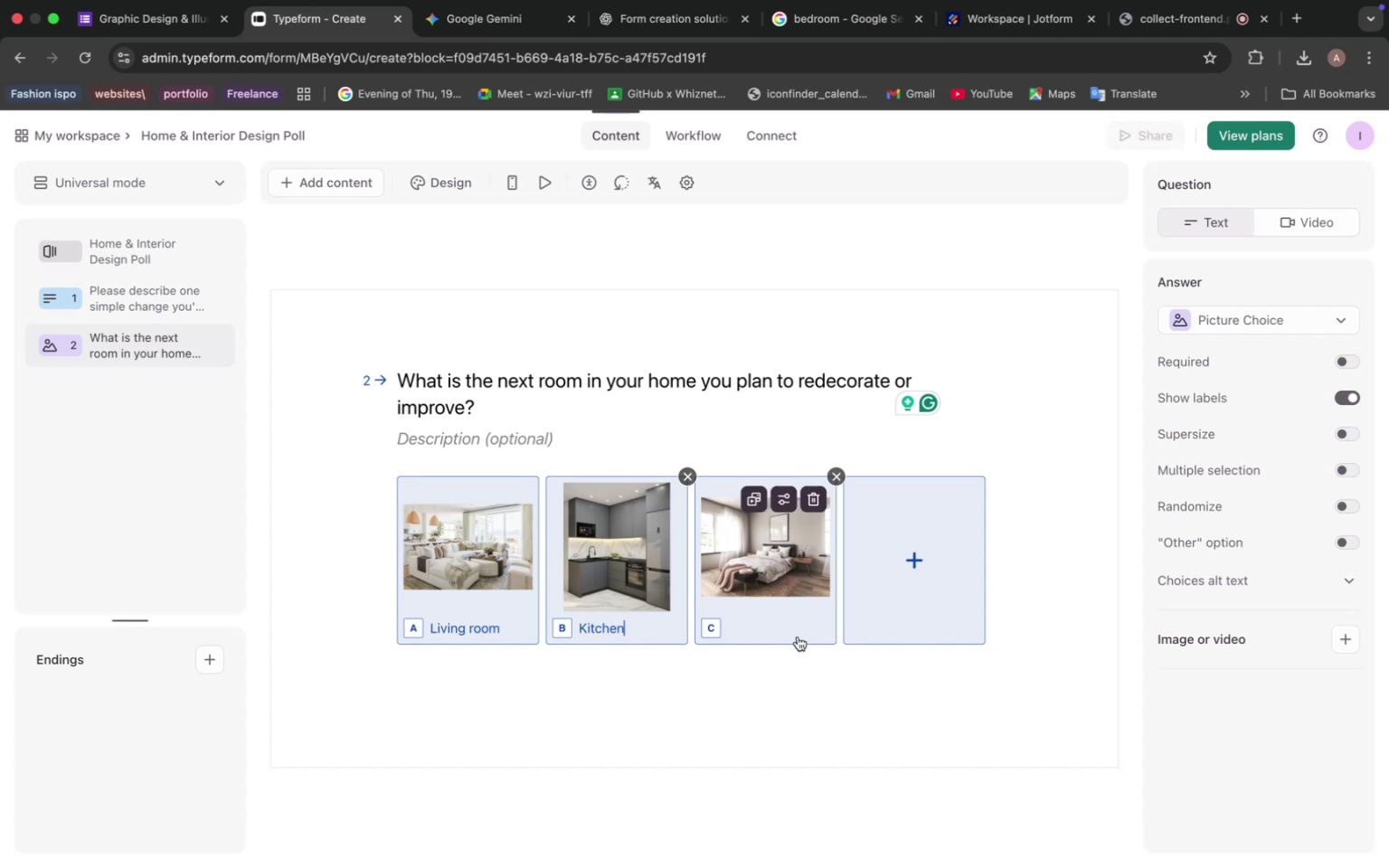 
left_click([780, 627])
 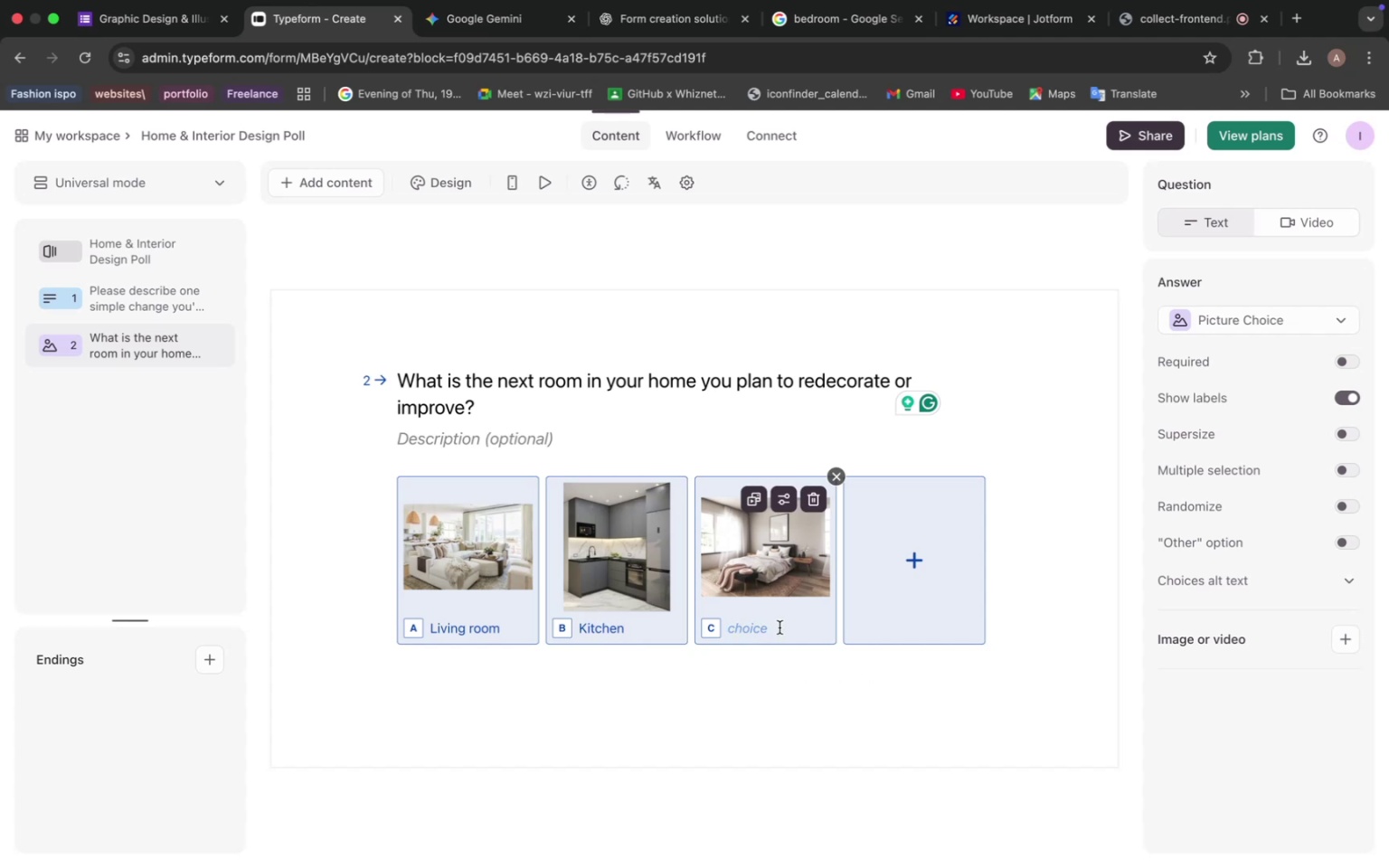 
type(b)
key(Backspace)
type(Bedroom)
 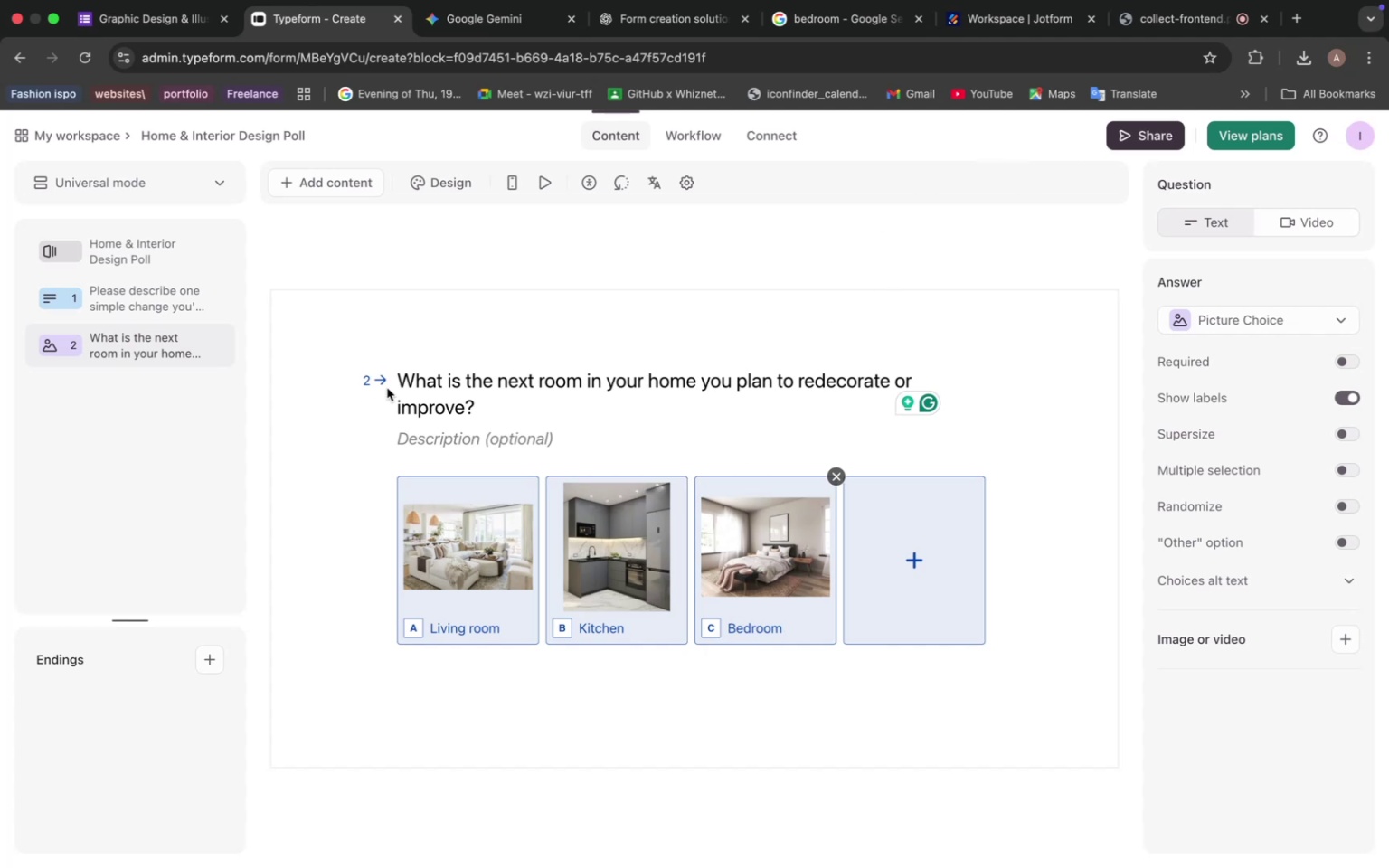 
wait(5.08)
 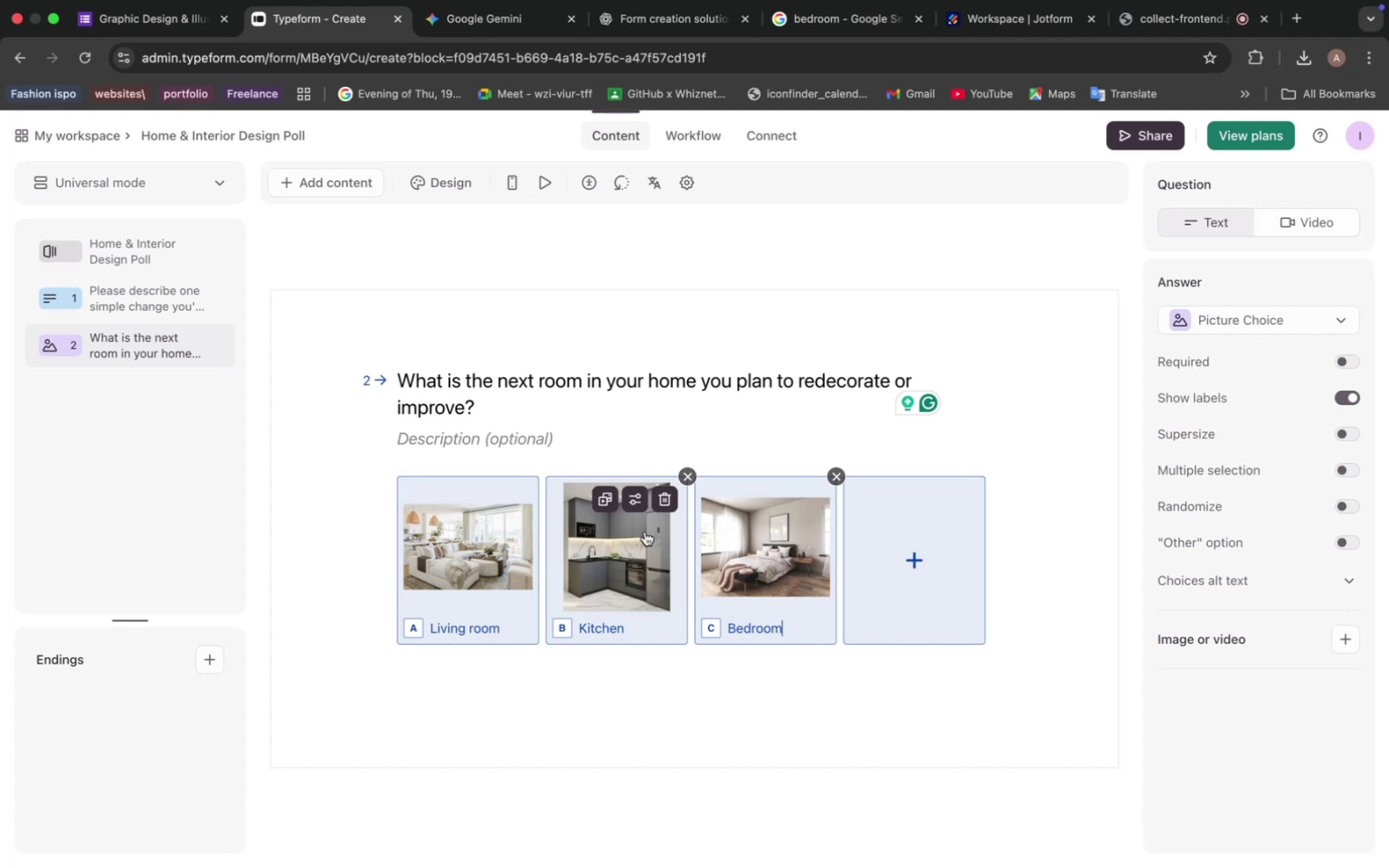 
left_click([489, 23])
 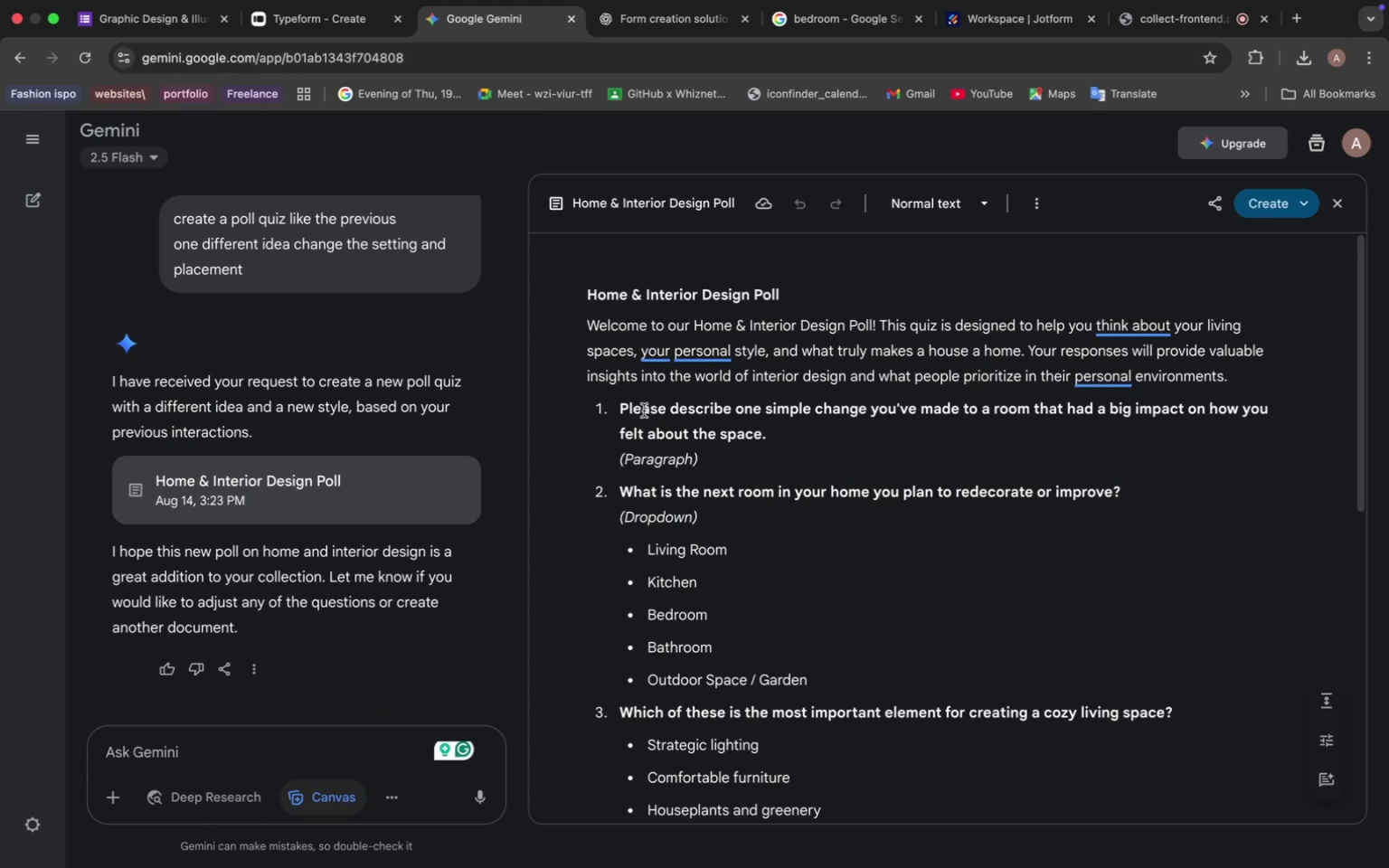 
scroll: coordinate [701, 476], scroll_direction: down, amount: 7.0
 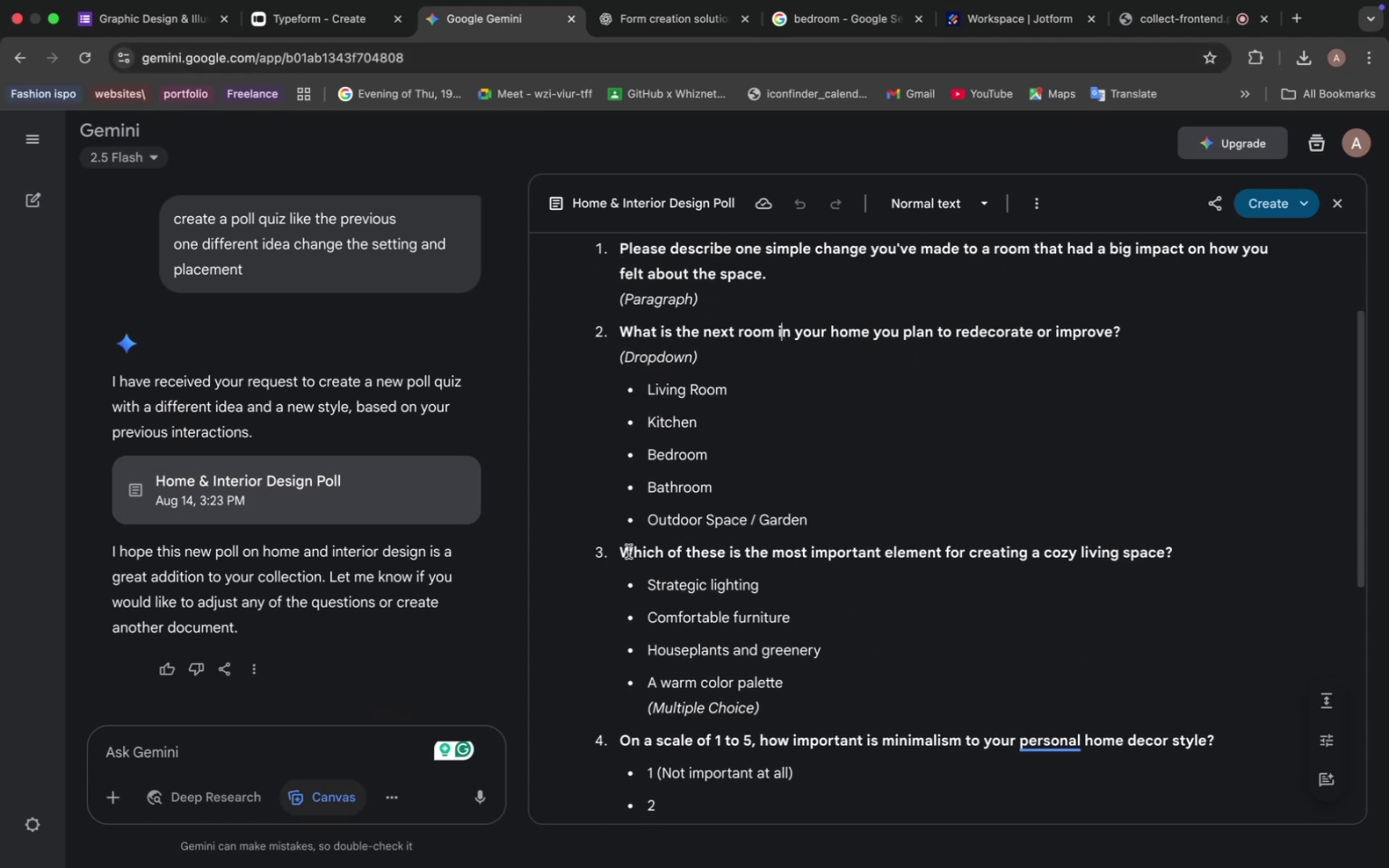 
left_click_drag(start_coordinate=[619, 552], to_coordinate=[1189, 558])
 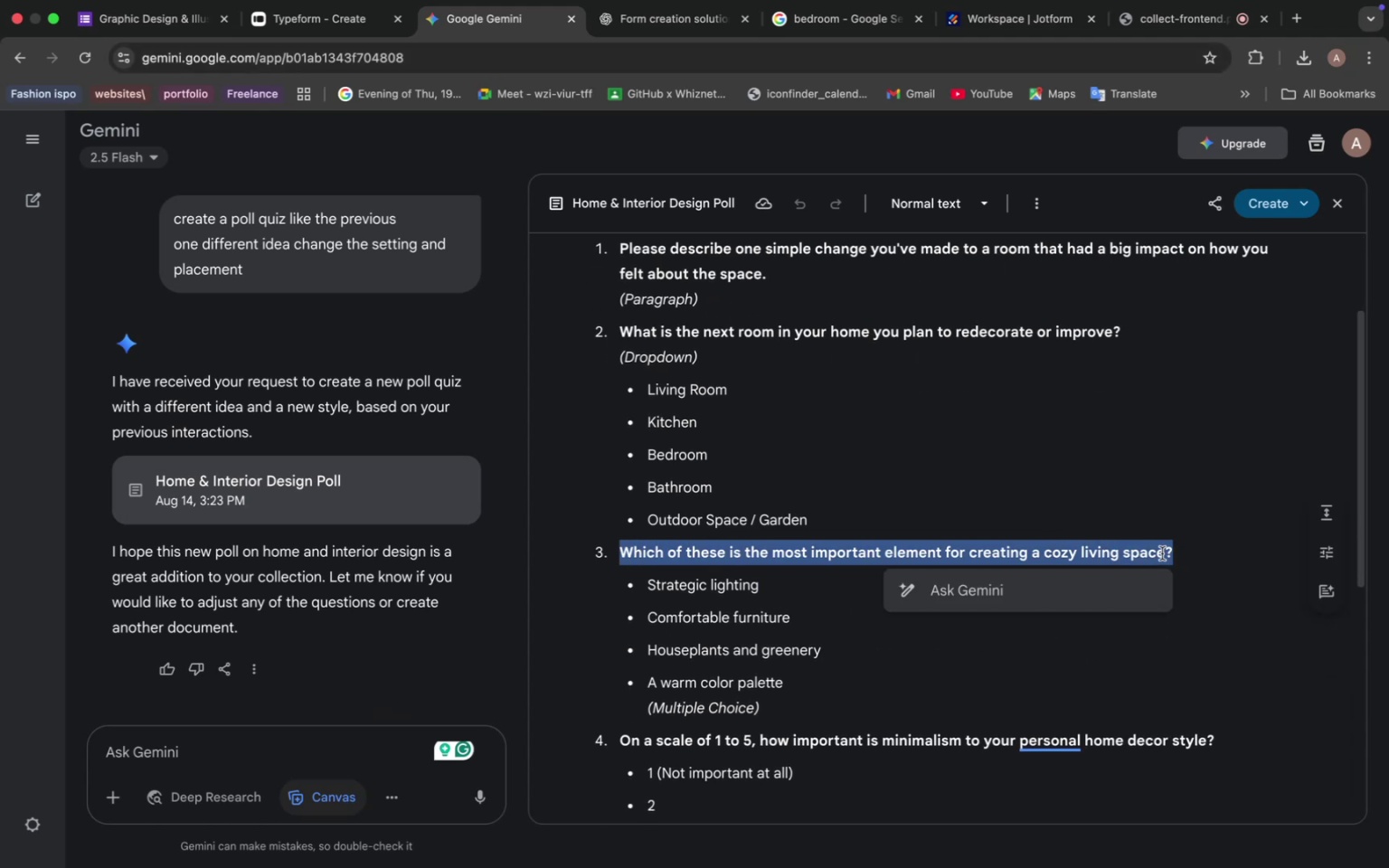 
key(Meta+C)
 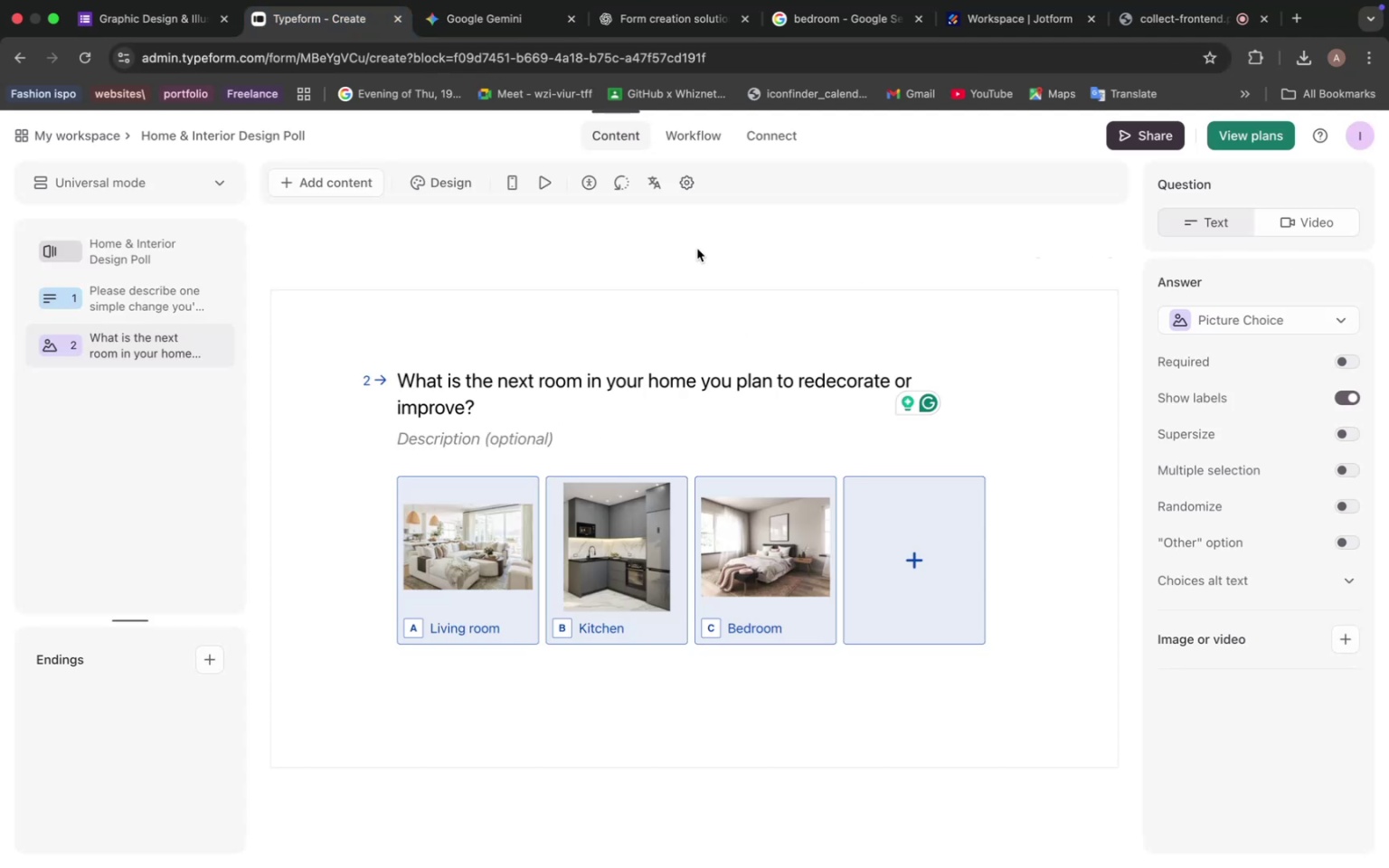 
wait(6.43)
 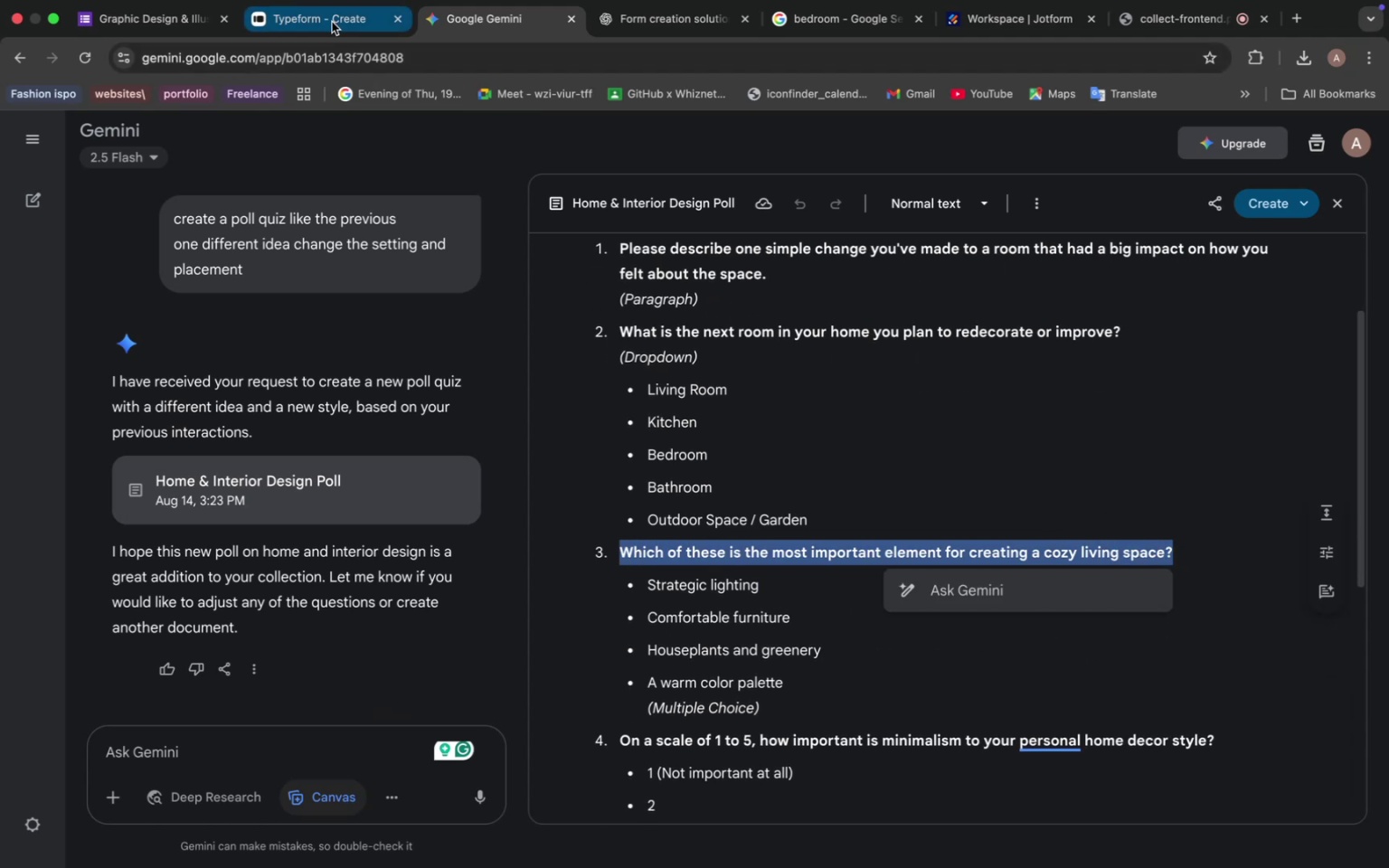 
left_click([307, 184])
 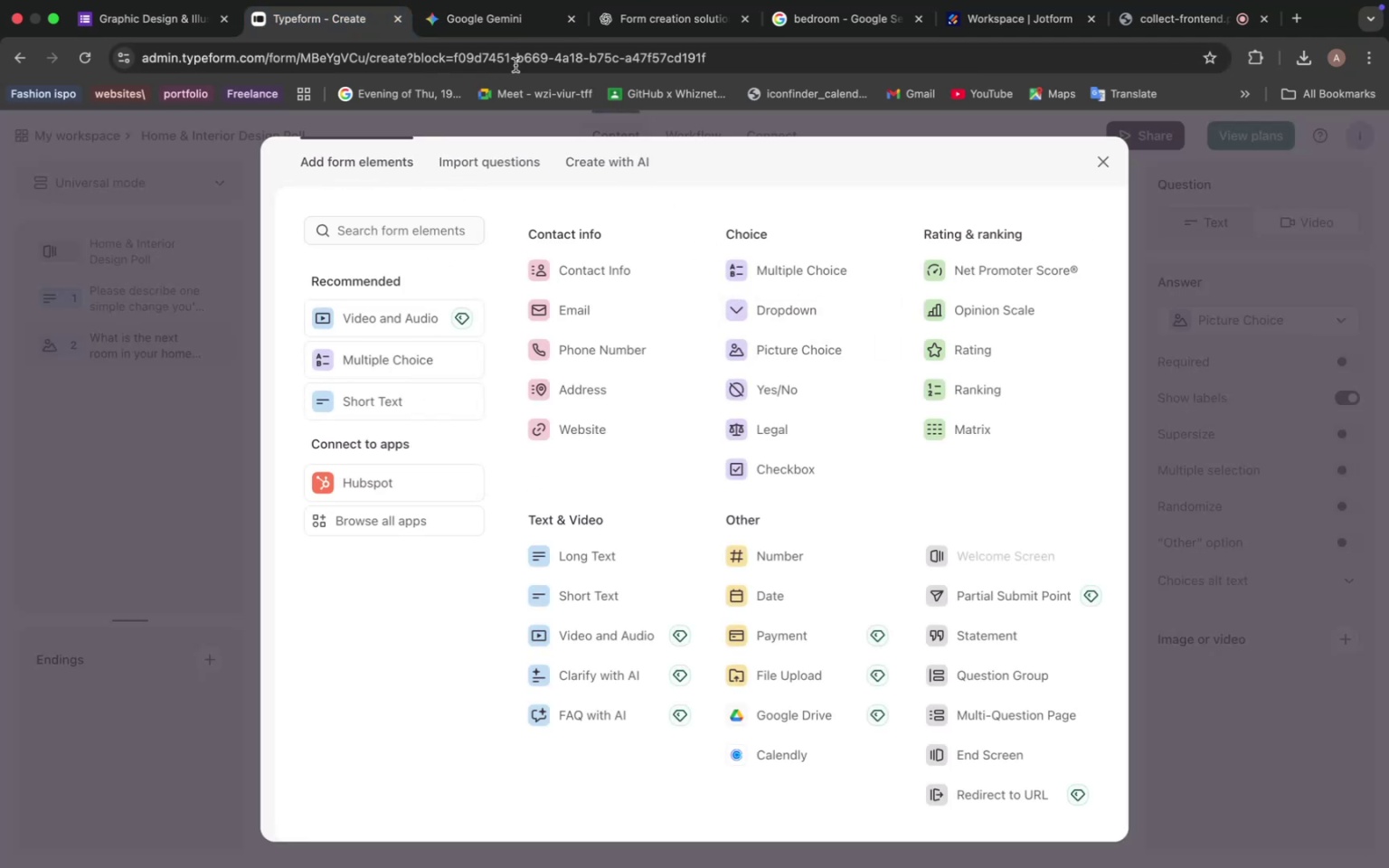 
left_click([484, 17])
 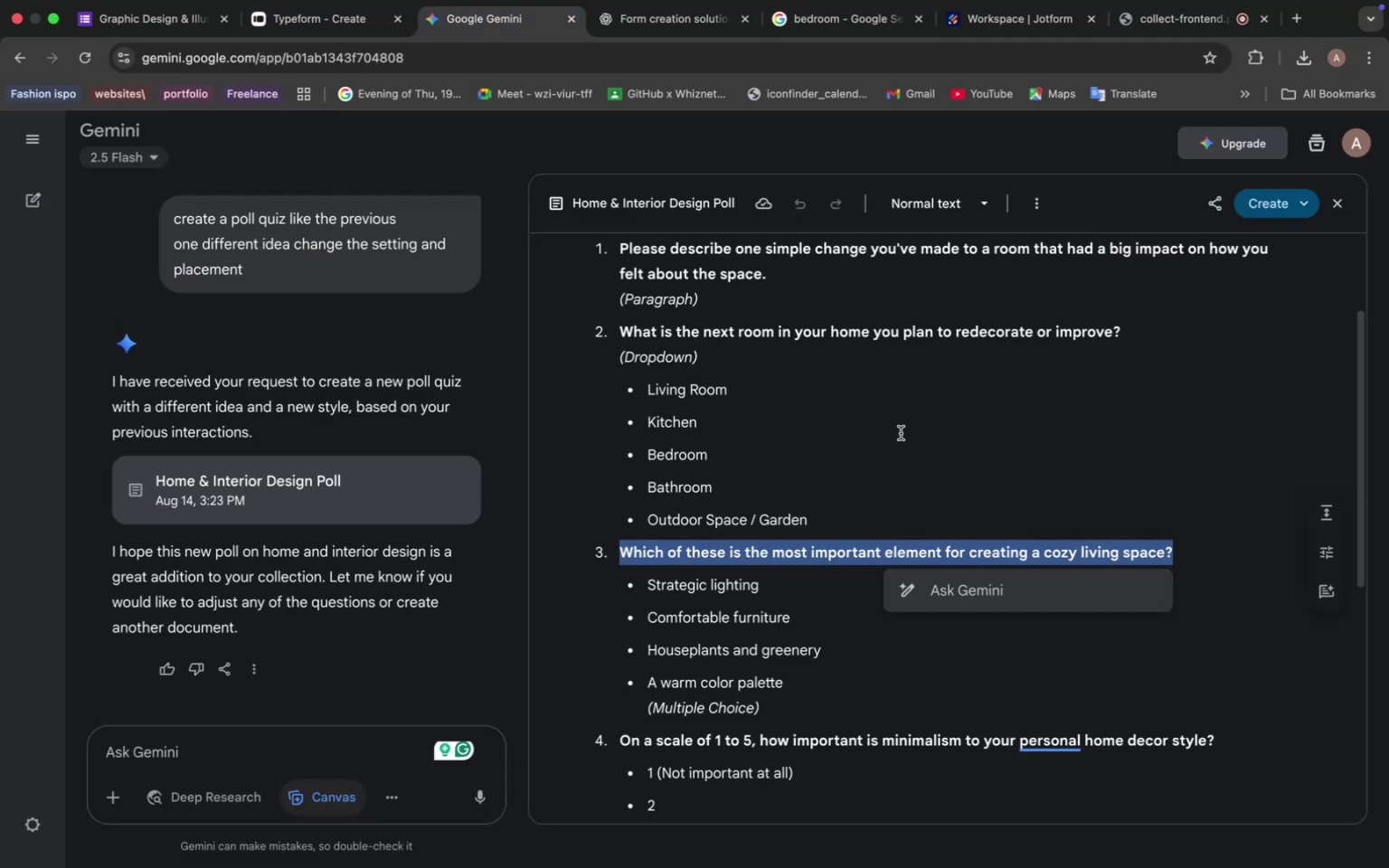 
scroll: coordinate [774, 544], scroll_direction: down, amount: 21.0
 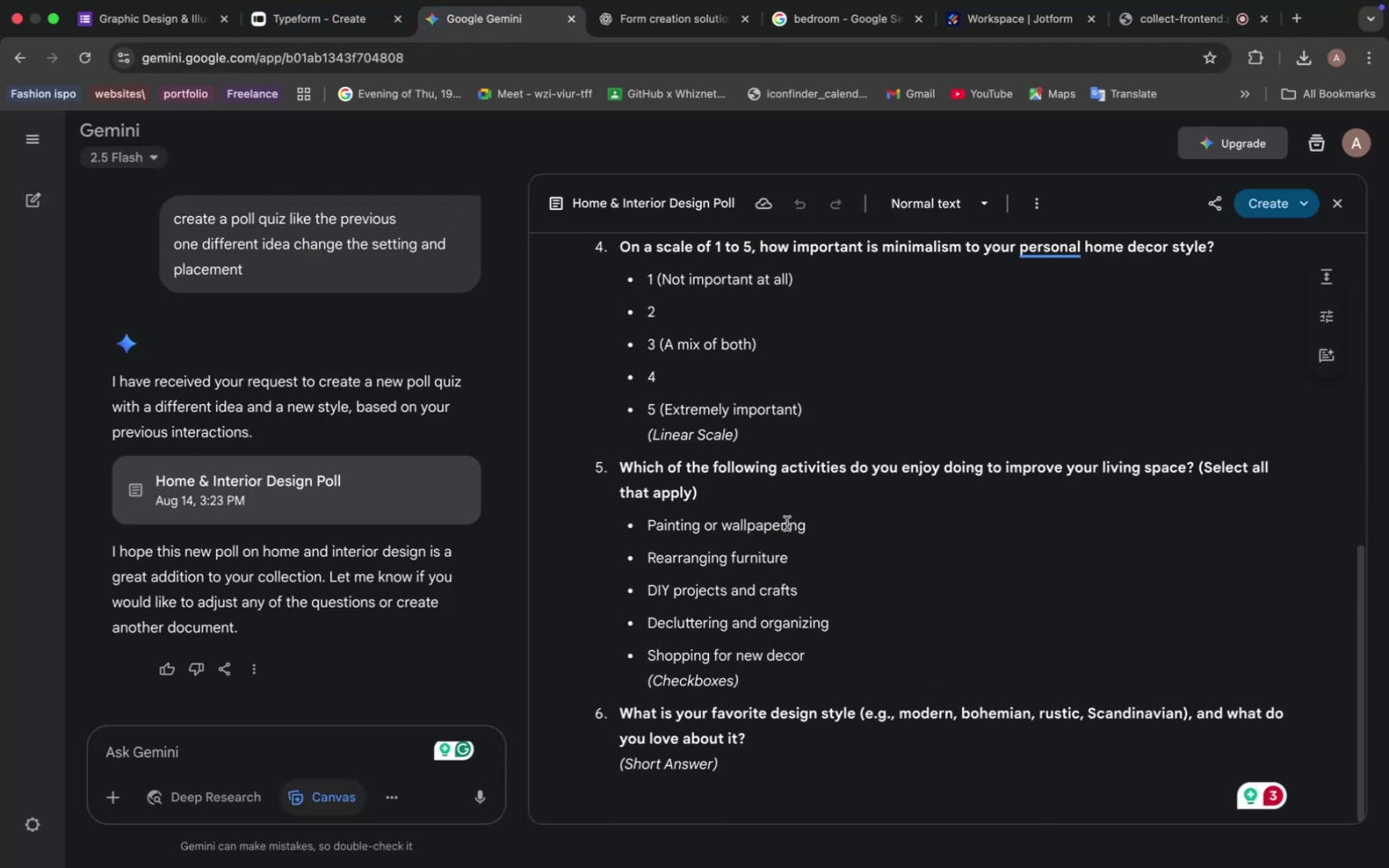 
scroll: coordinate [777, 491], scroll_direction: up, amount: 7.0
 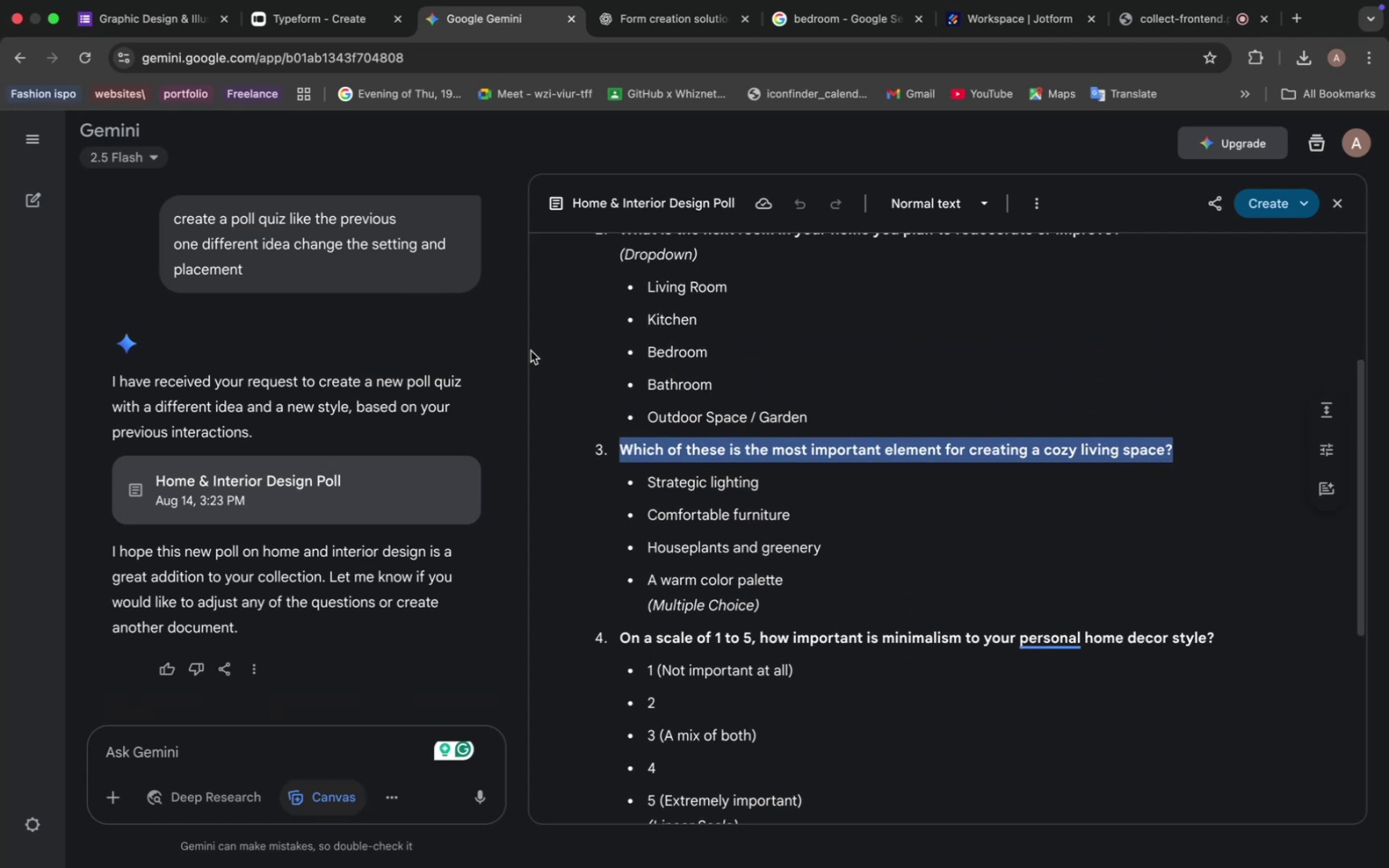 
left_click([295, 21])
 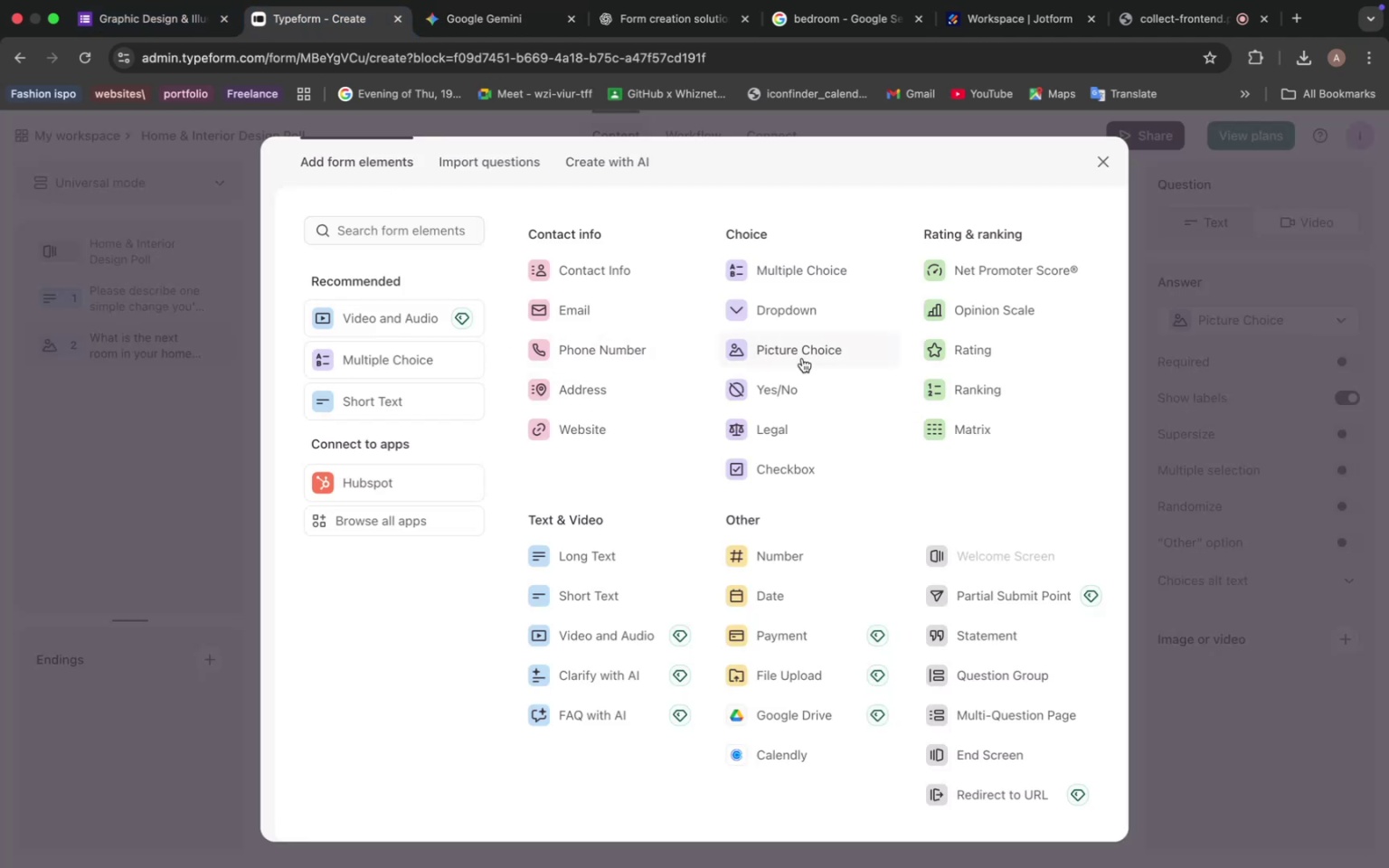 
left_click([786, 269])
 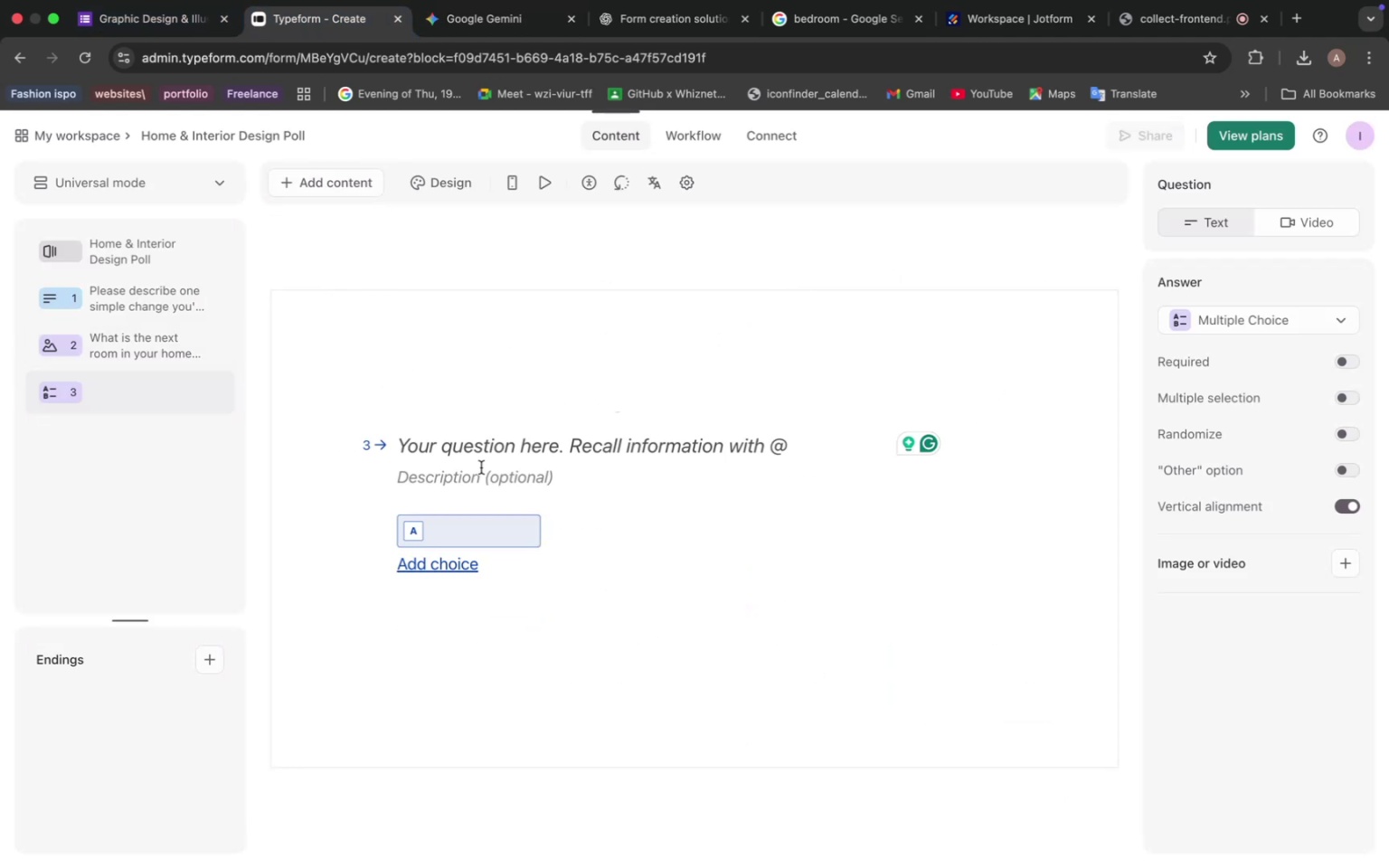 
left_click([472, 450])
 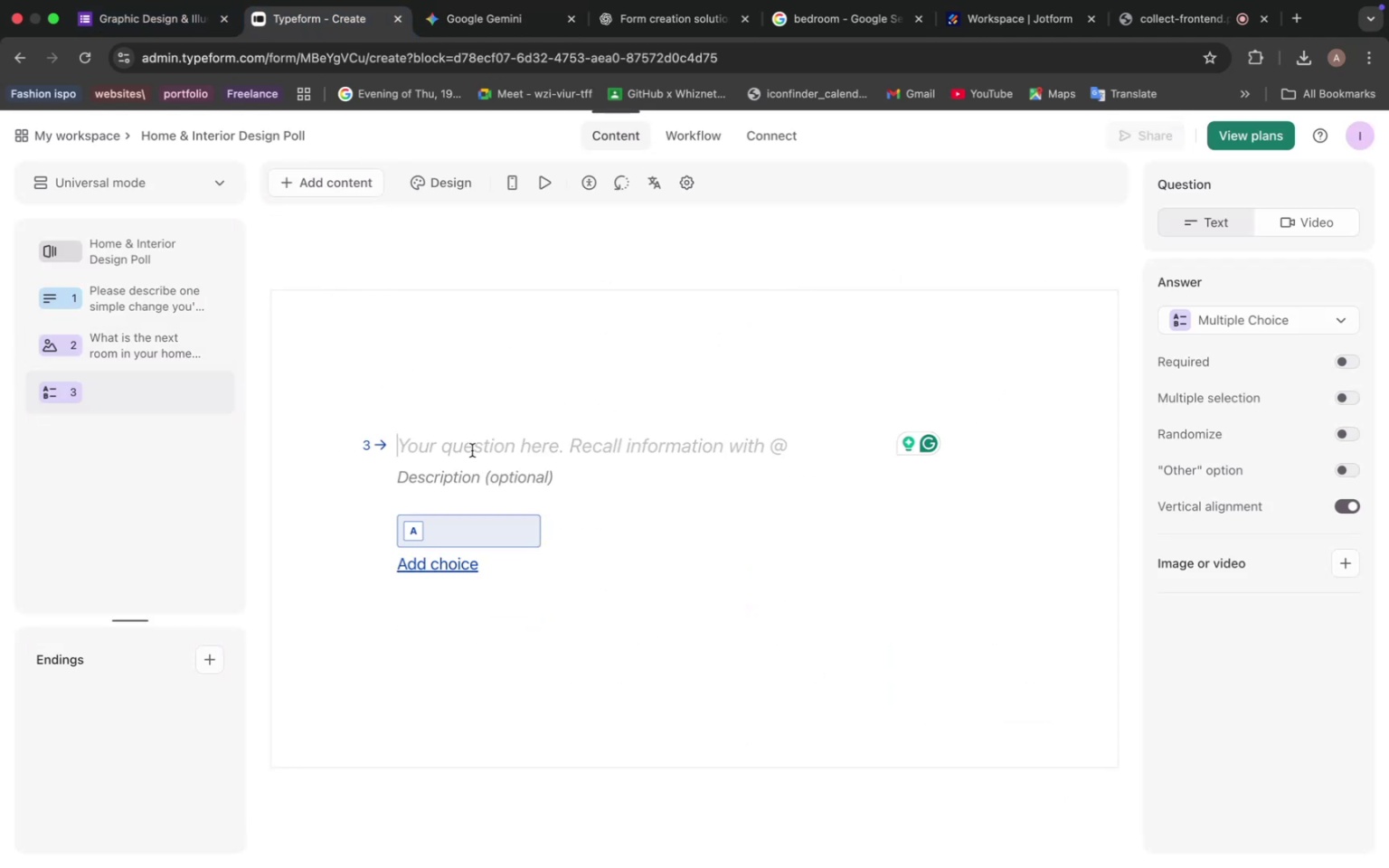 
key(Meta+V)
 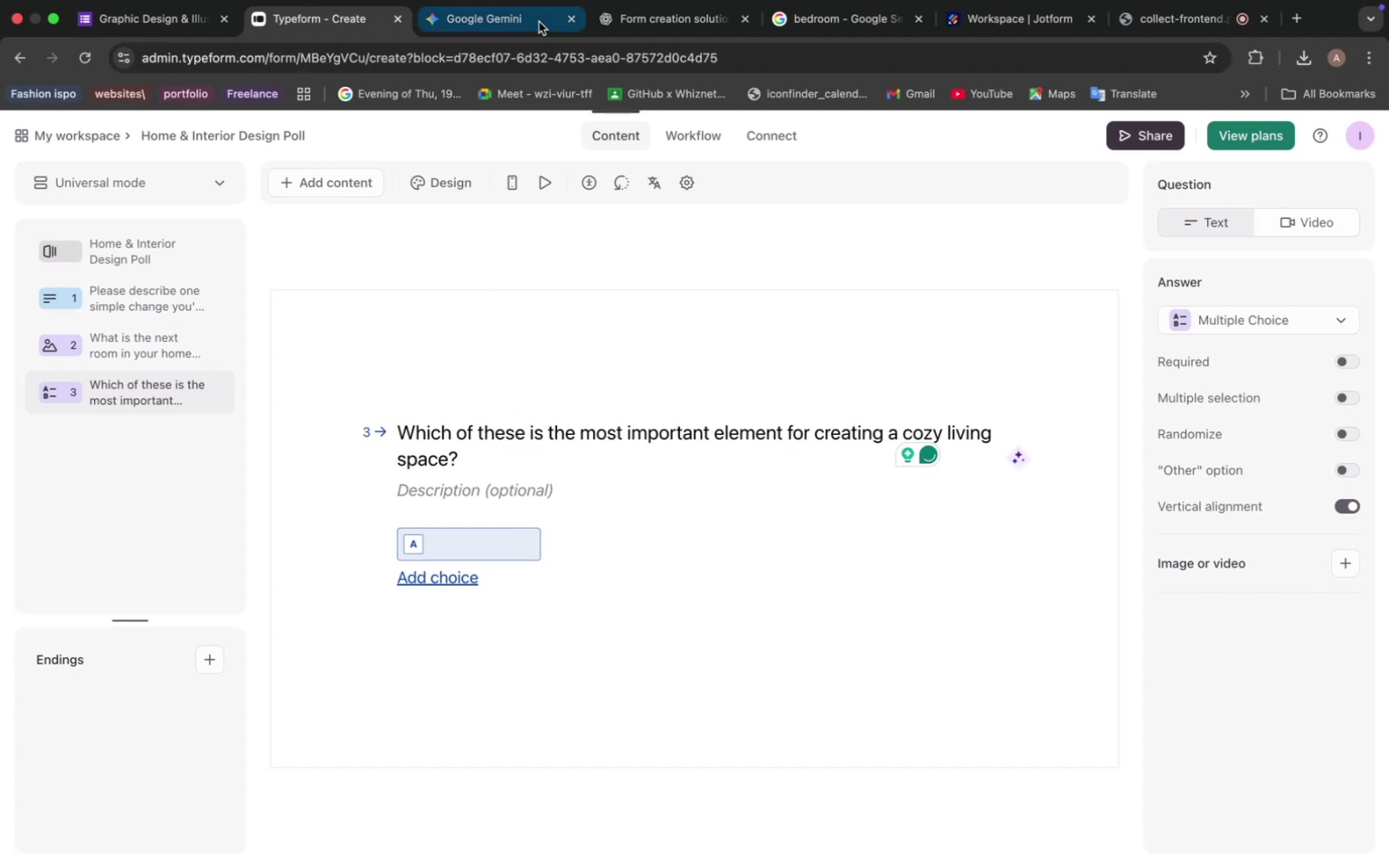 
left_click([534, 24])
 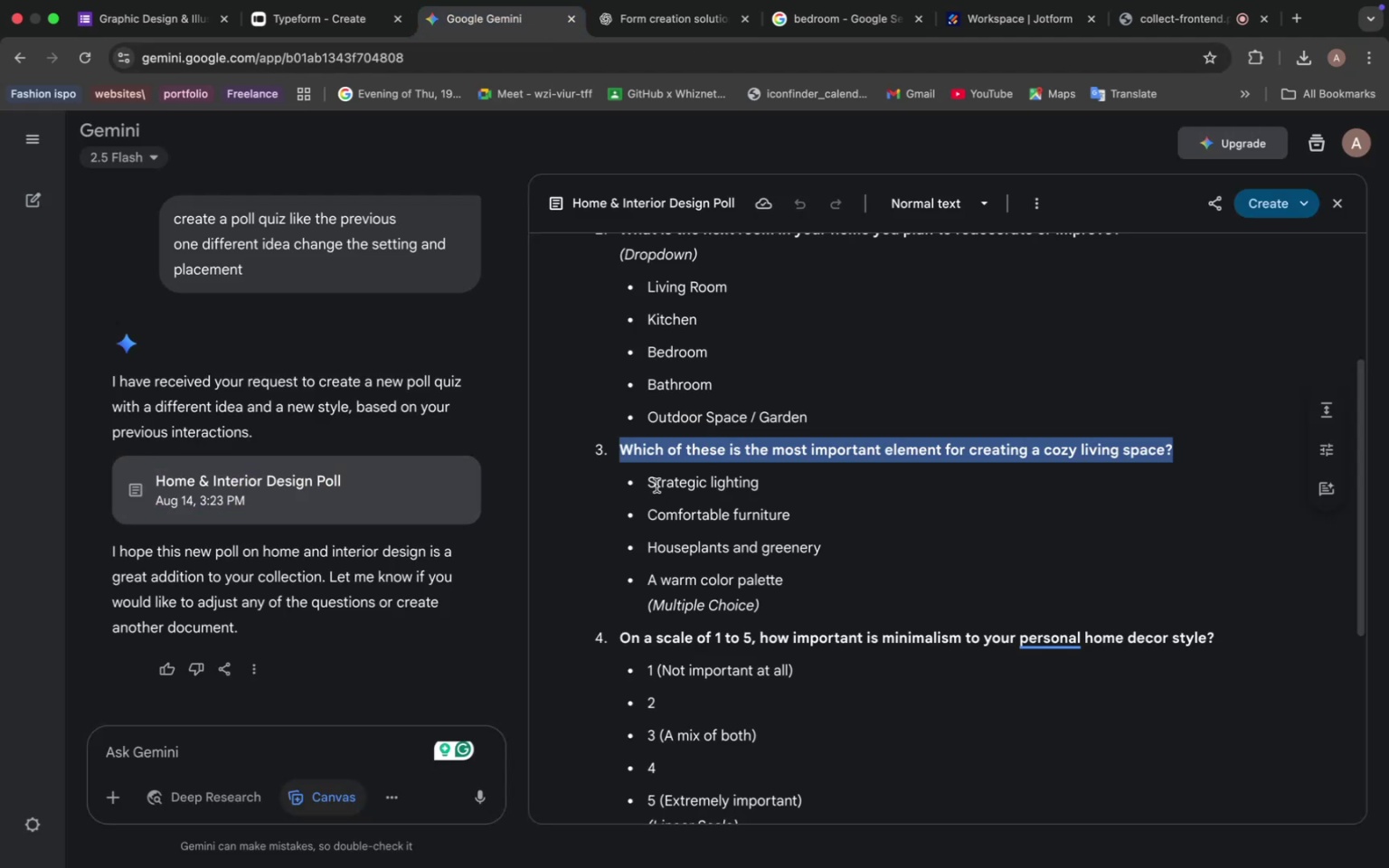 
left_click_drag(start_coordinate=[648, 483], to_coordinate=[793, 475])
 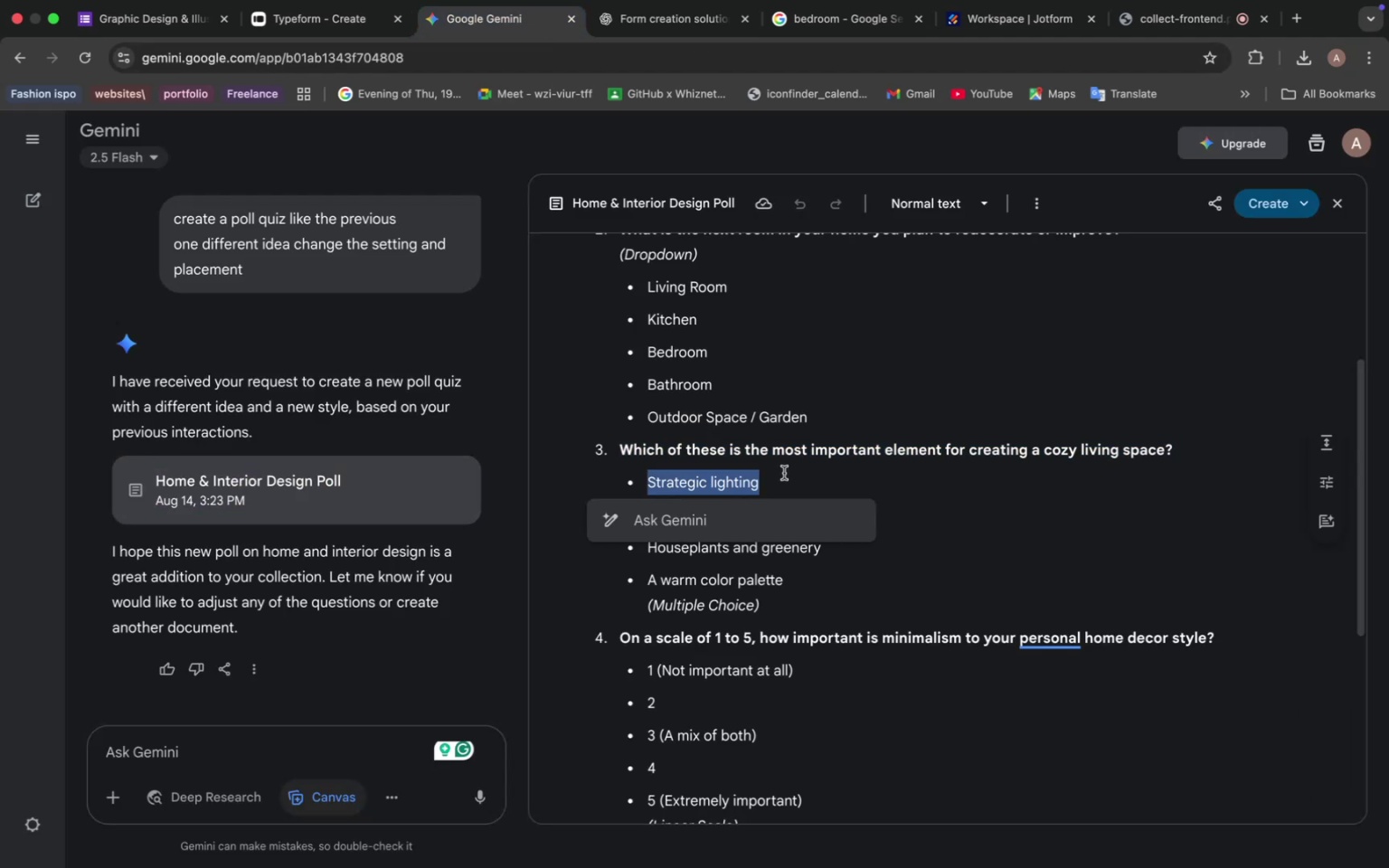 
key(Meta+C)
 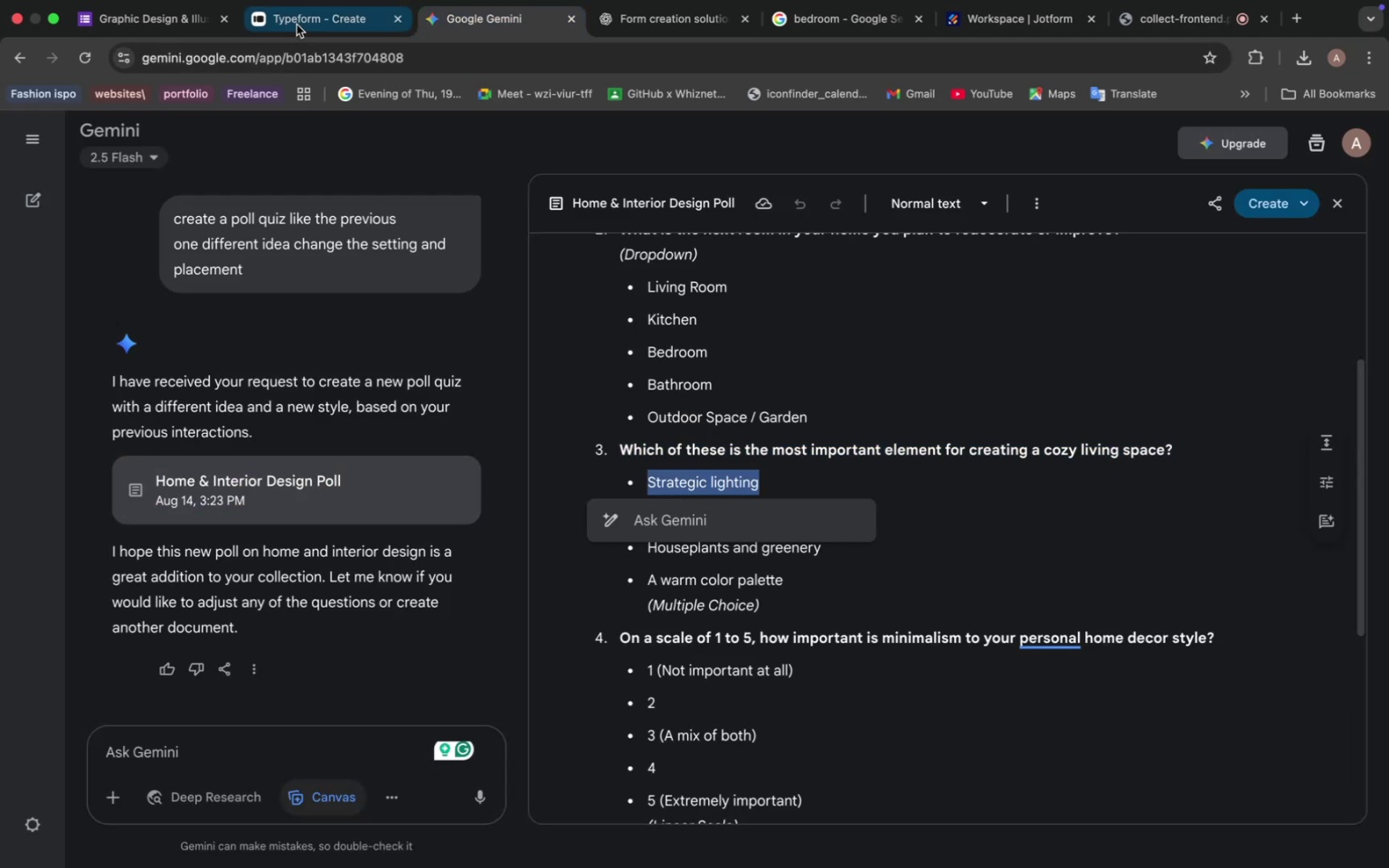 
left_click([296, 24])
 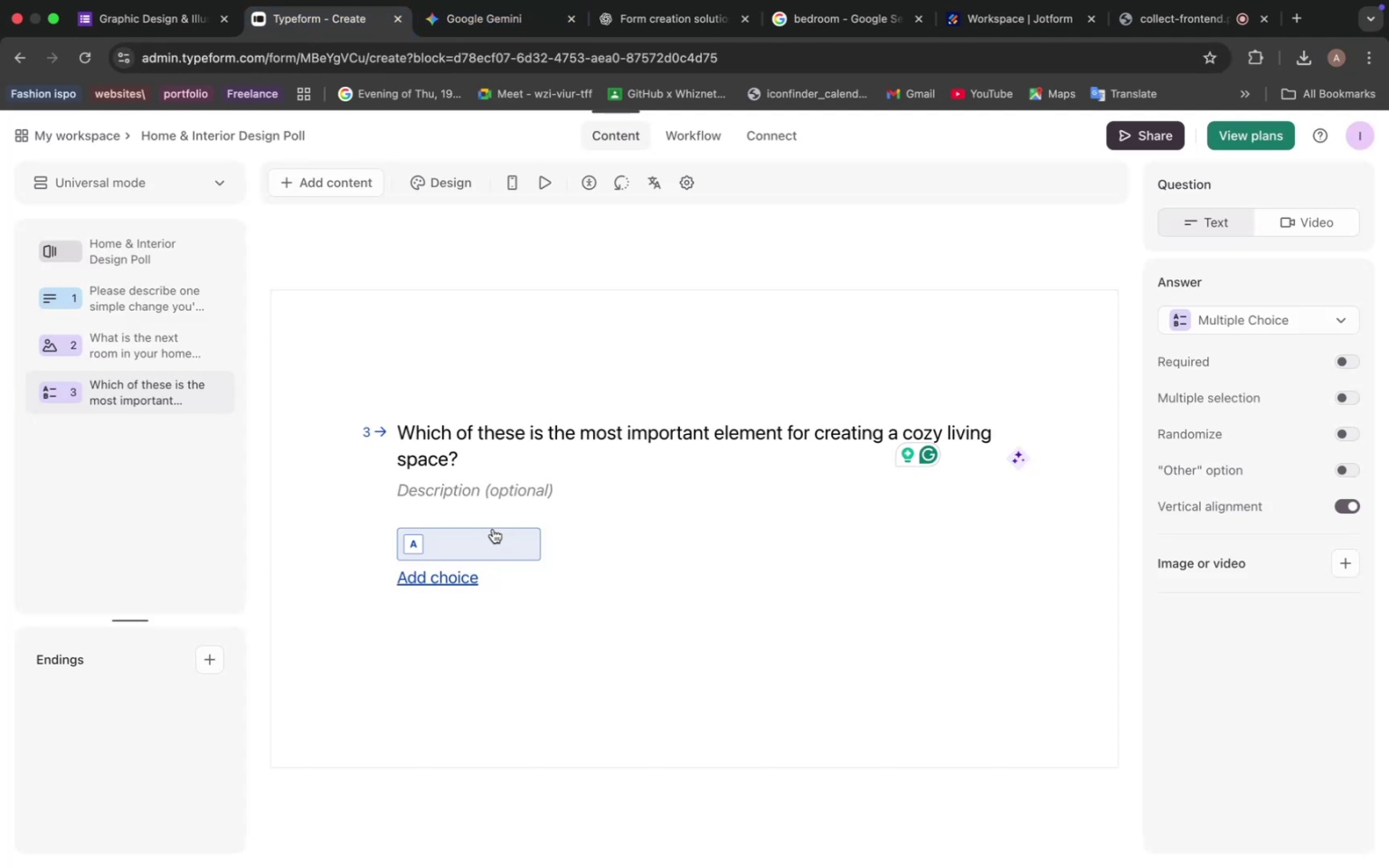 
left_click([487, 536])
 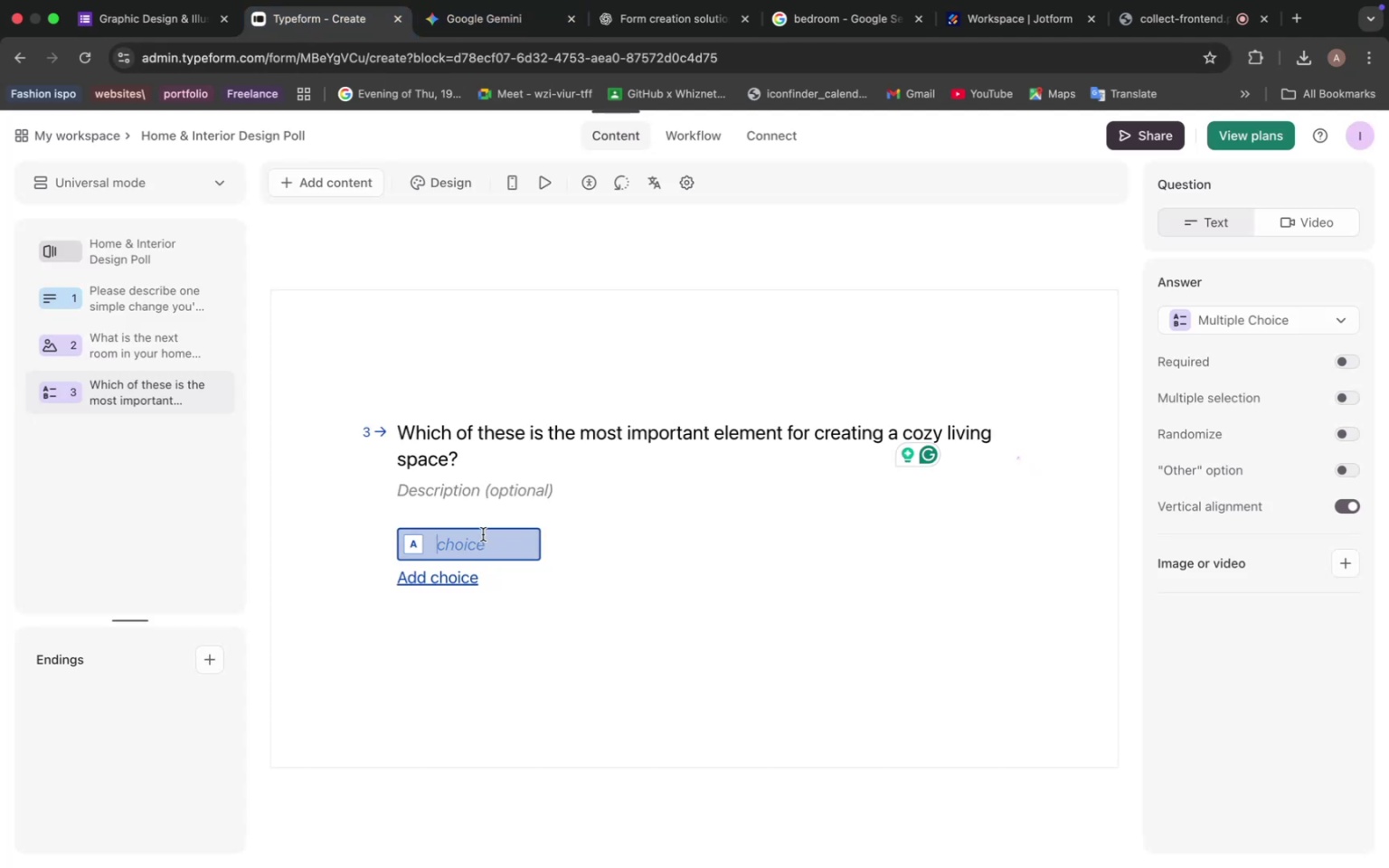 
key(Meta+V)
 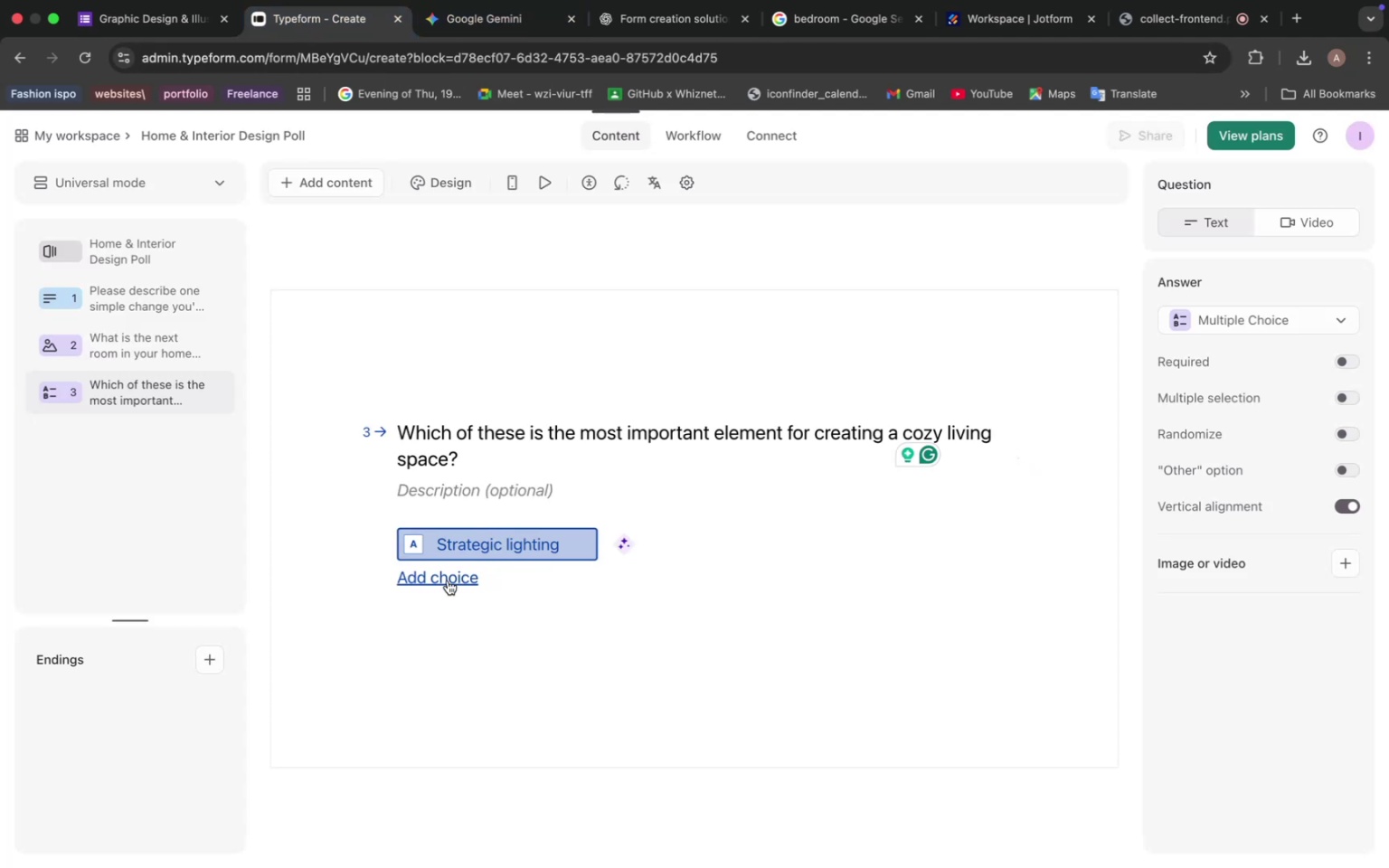 
left_click([439, 587])
 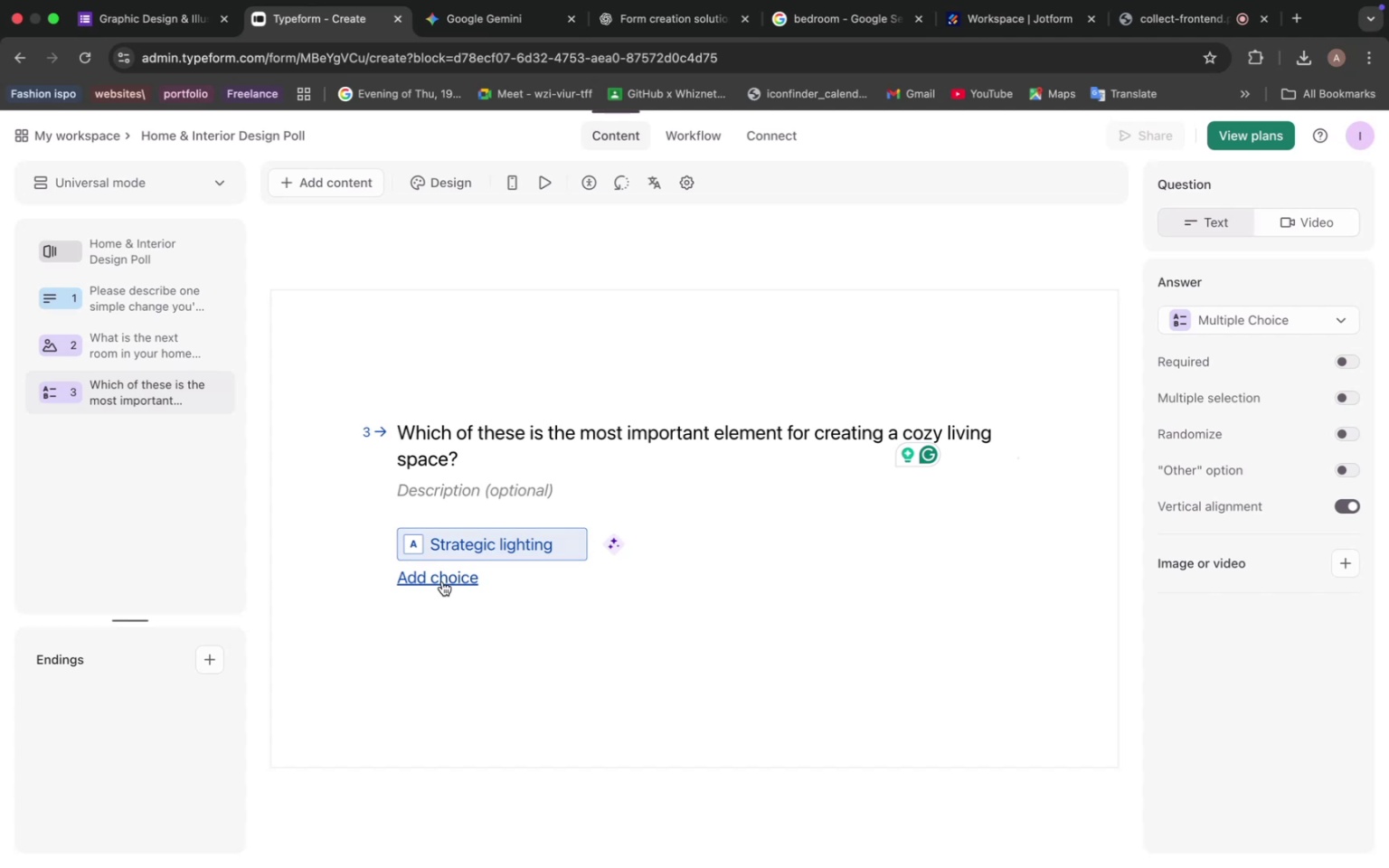 
left_click([444, 579])
 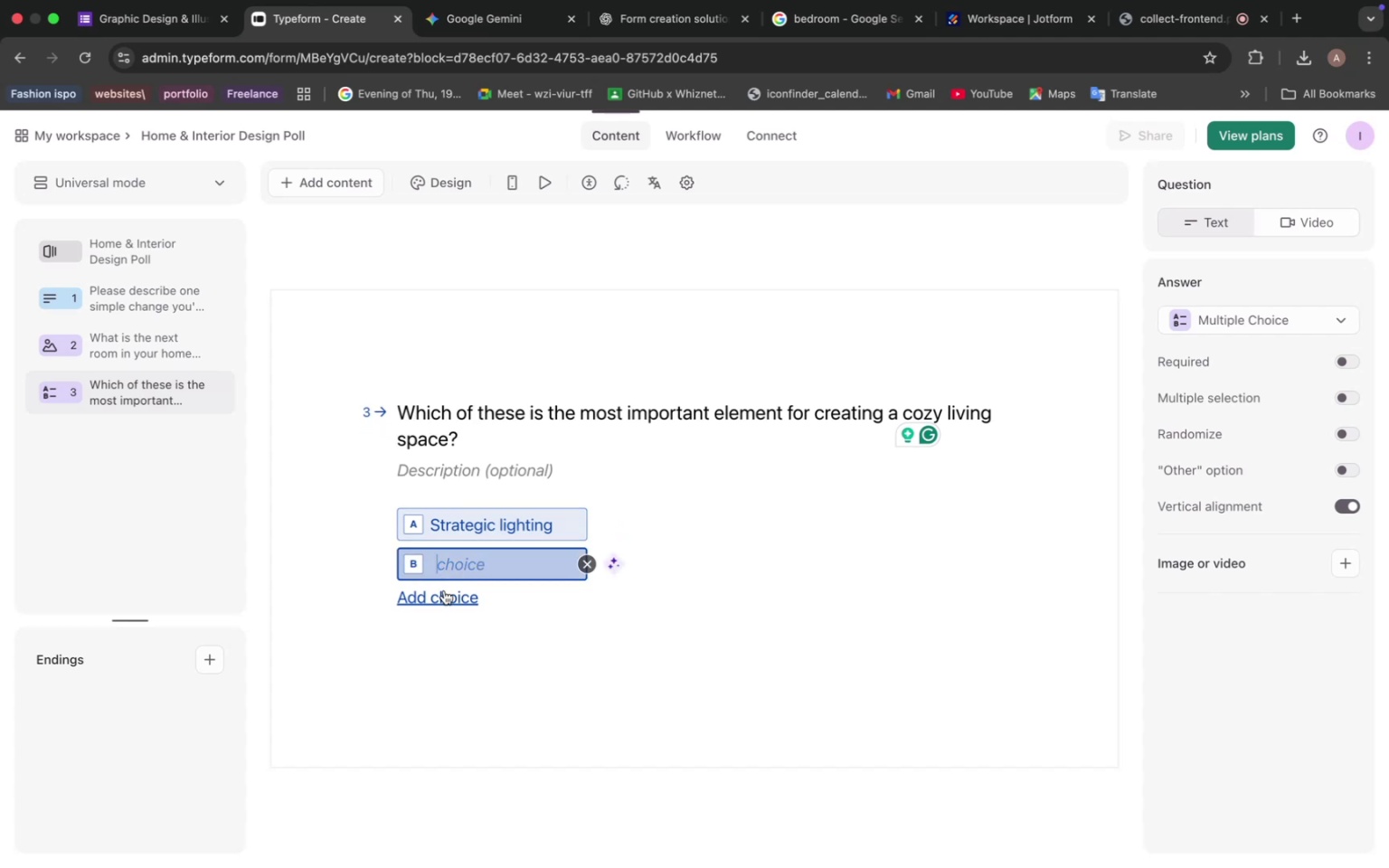 
left_click([444, 593])
 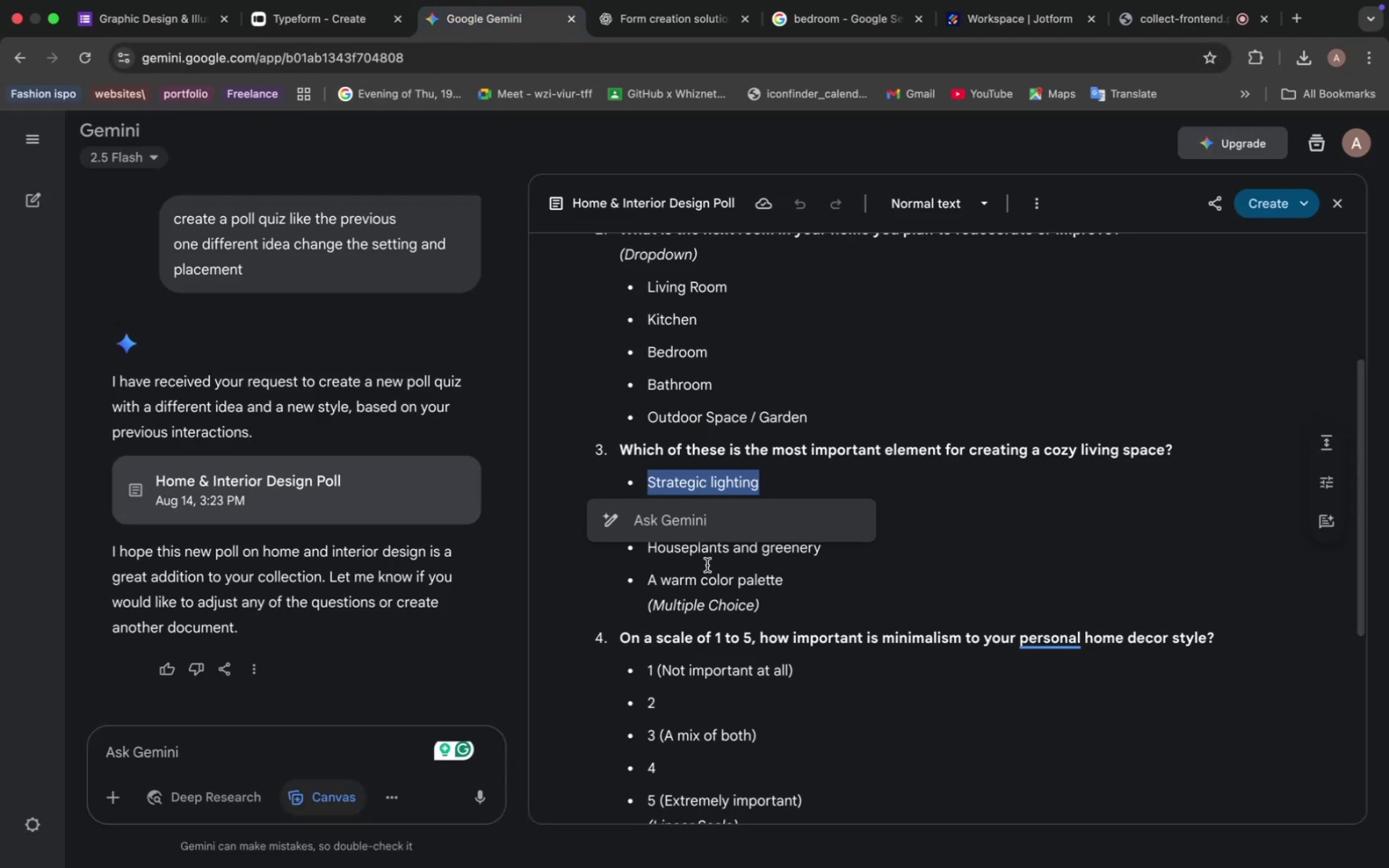 
left_click_drag(start_coordinate=[650, 514], to_coordinate=[850, 517])
 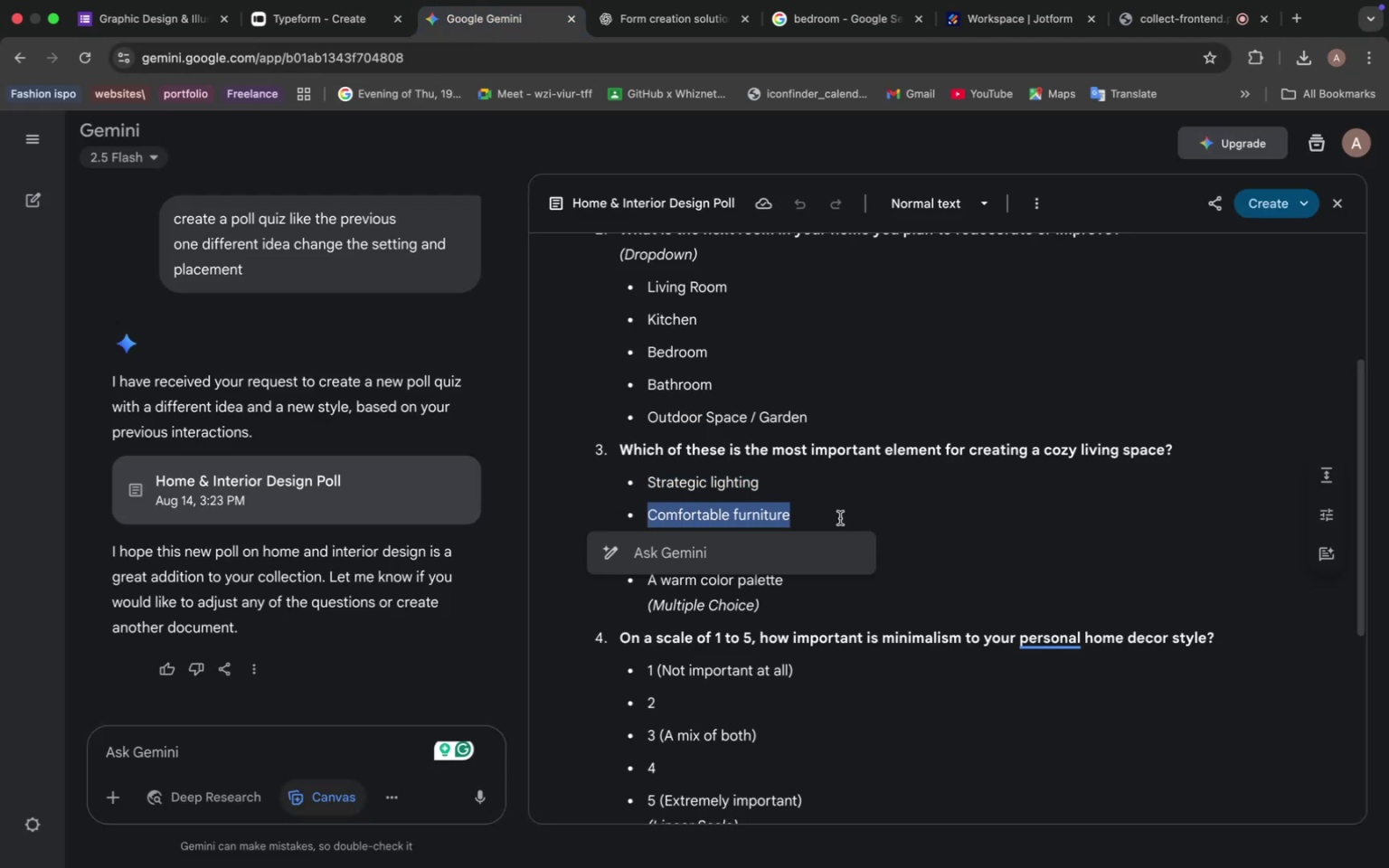 
key(Meta+C)
 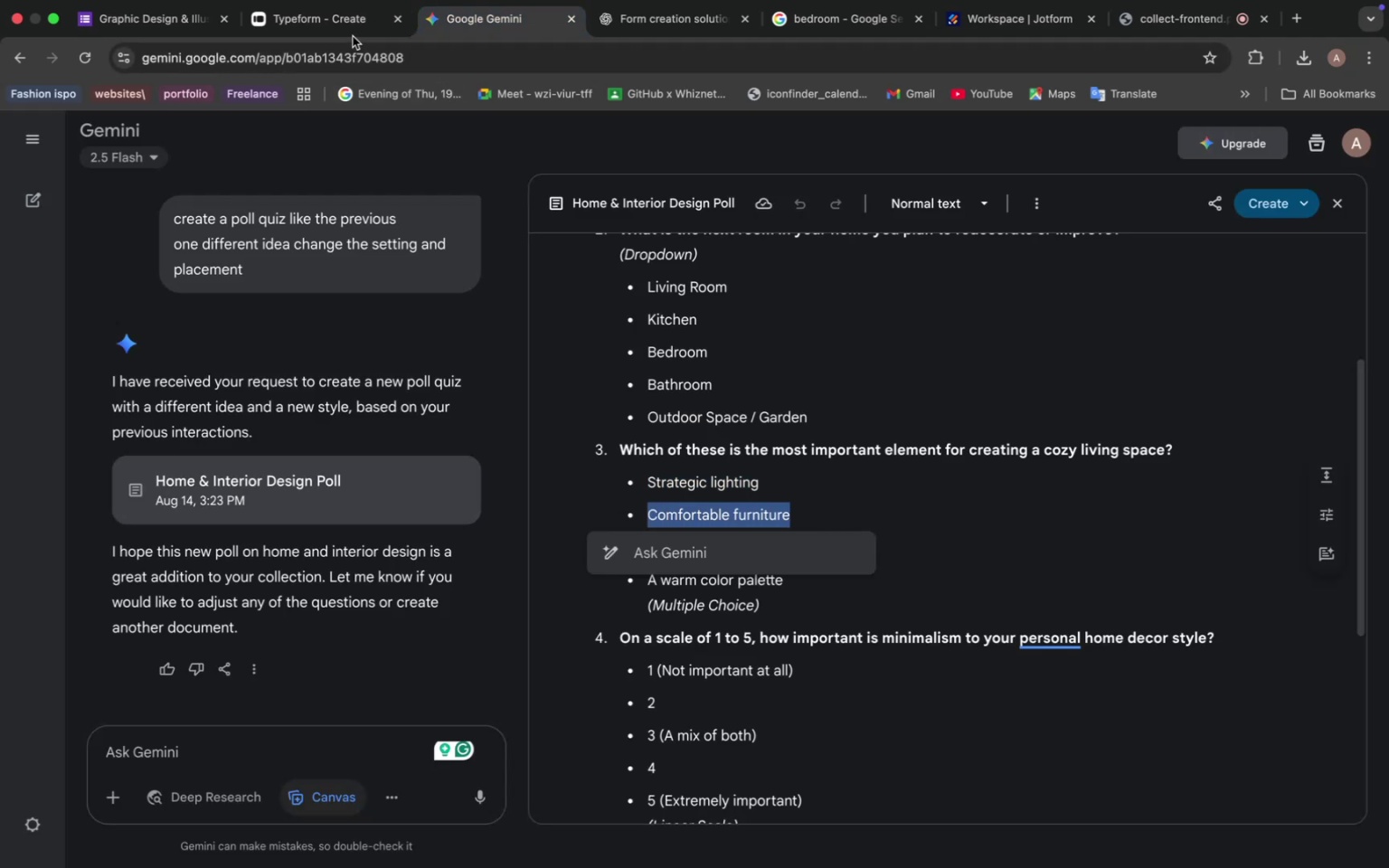 
left_click([344, 22])
 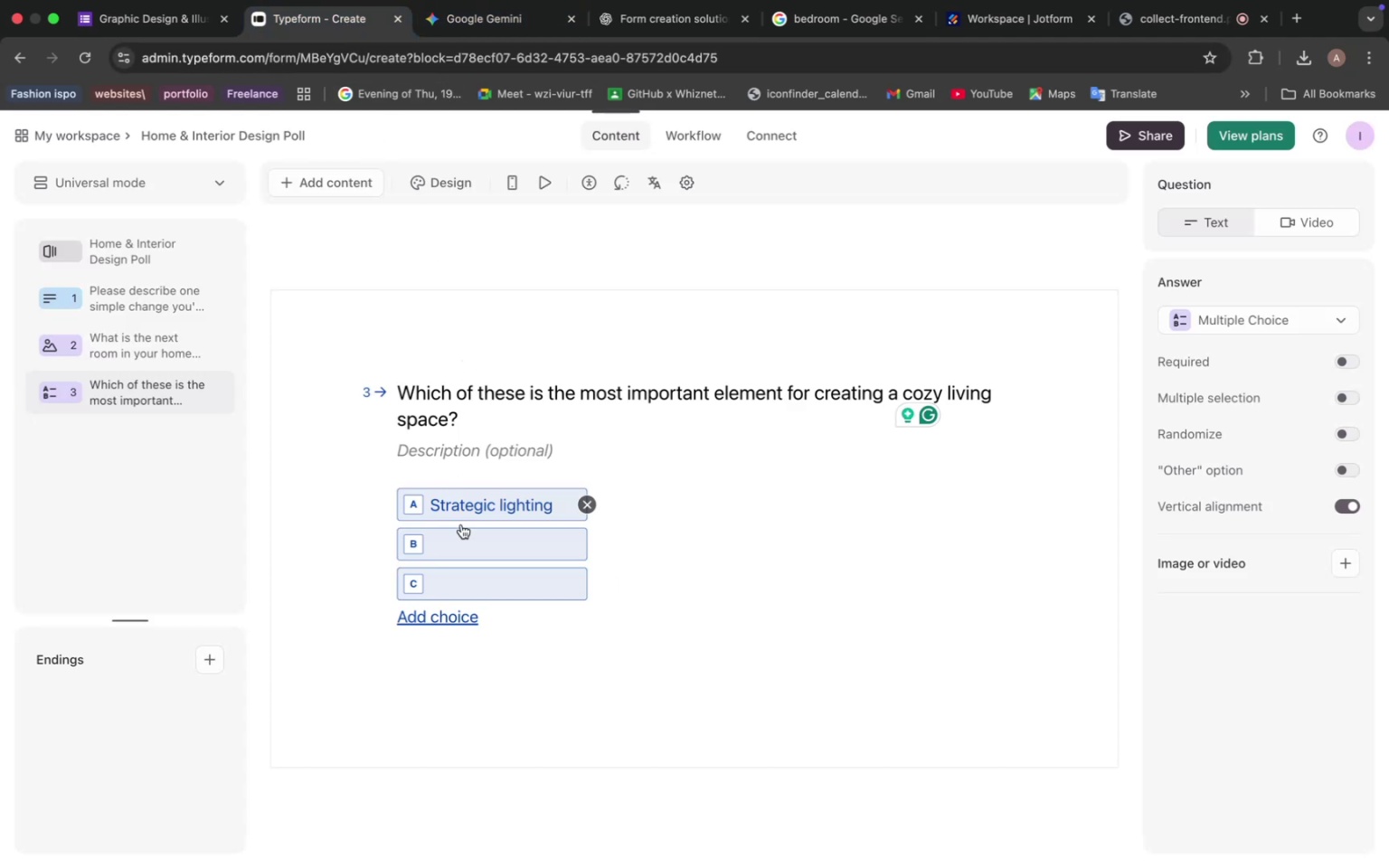 
left_click([473, 529])
 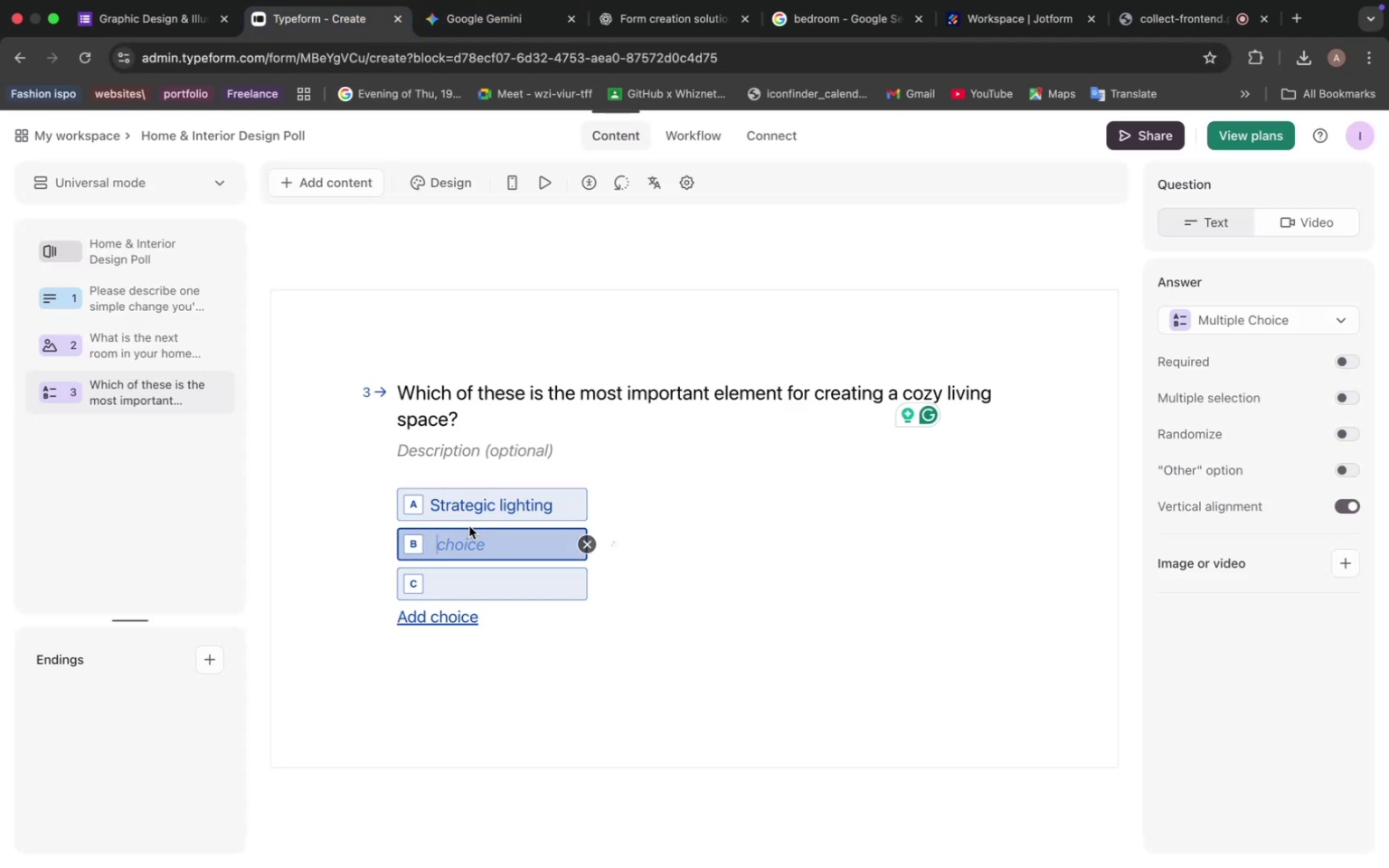 
key(Meta+V)
 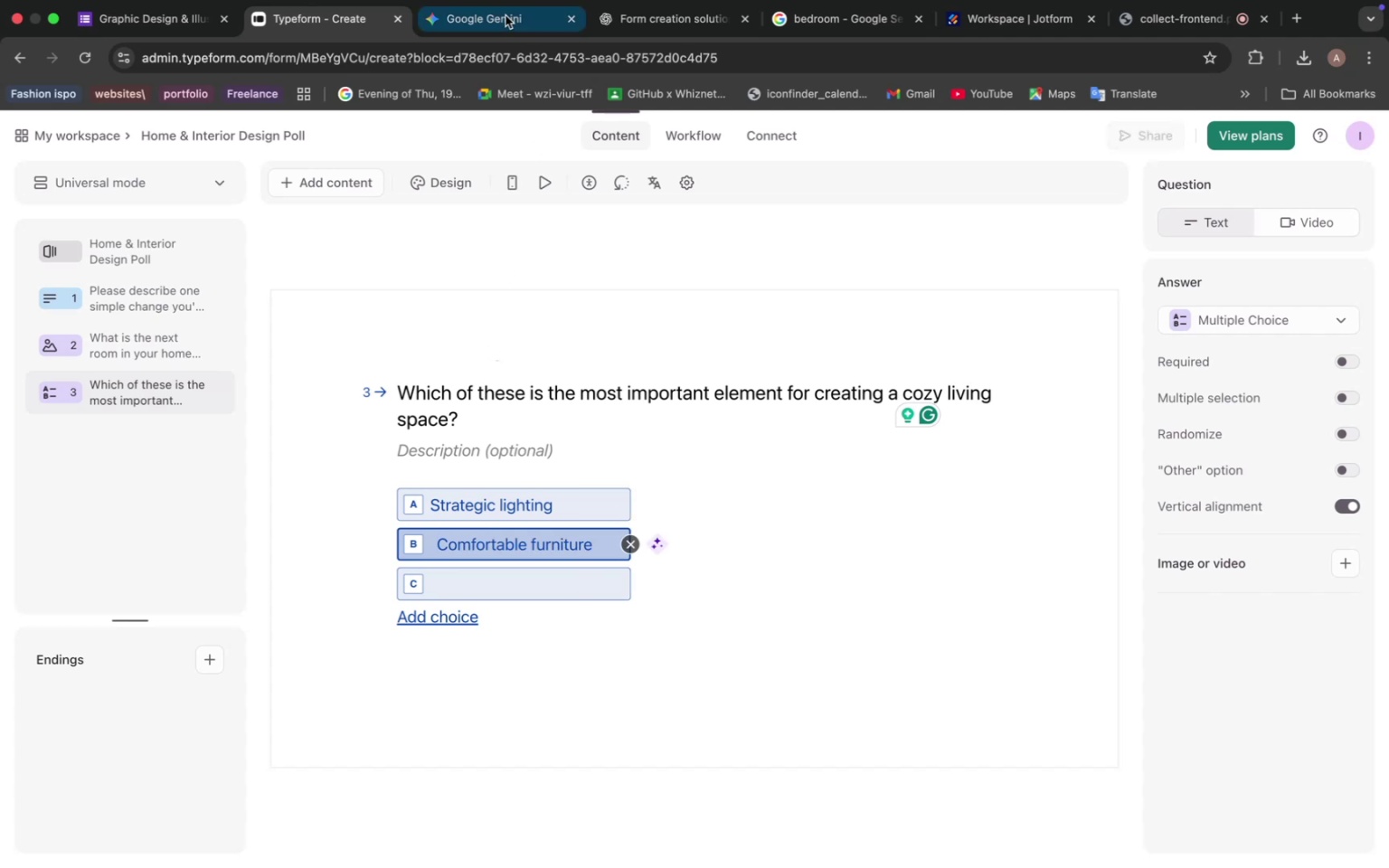 
left_click([501, 17])
 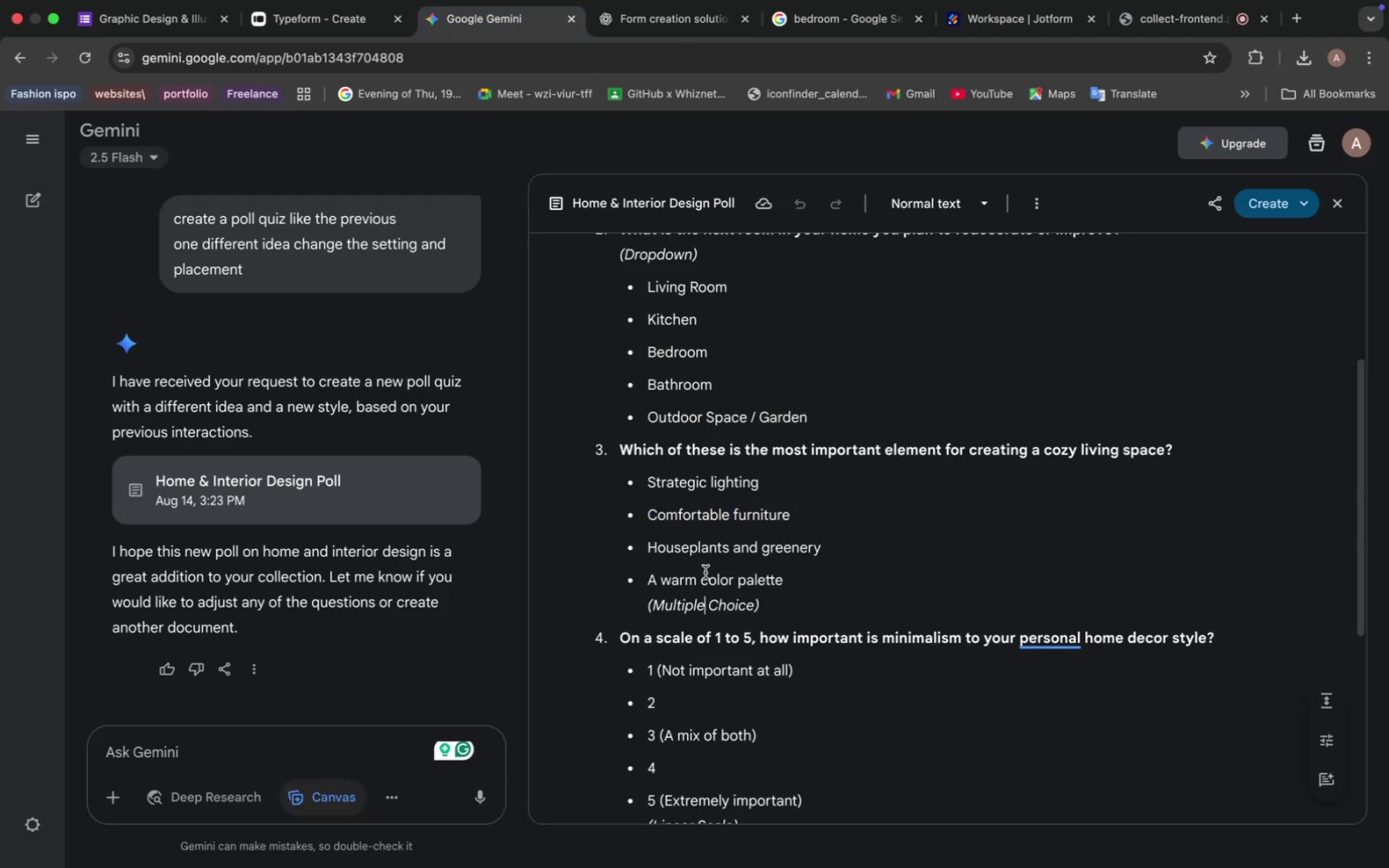 
left_click_drag(start_coordinate=[827, 545], to_coordinate=[587, 533])
 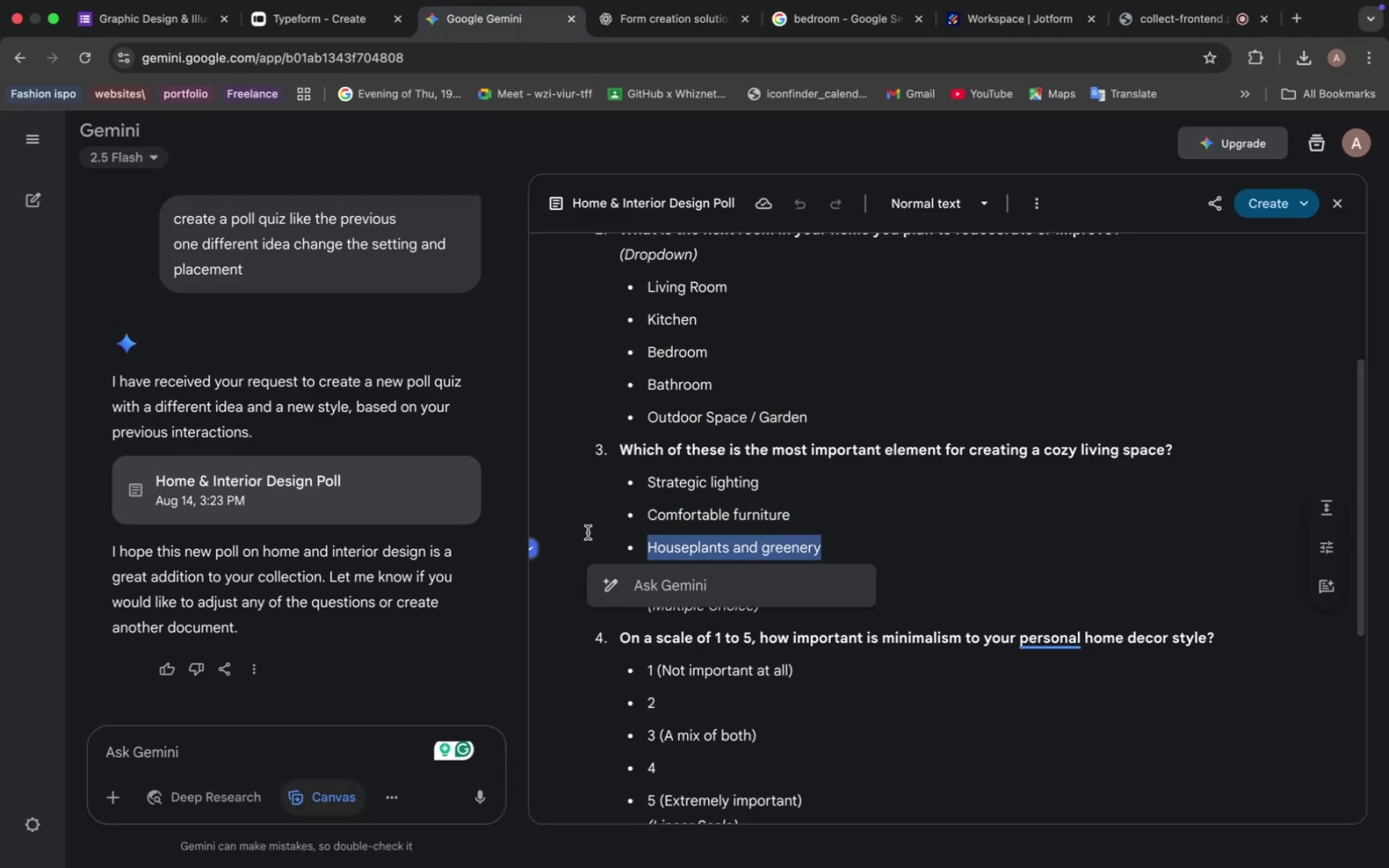 
key(Meta+C)
 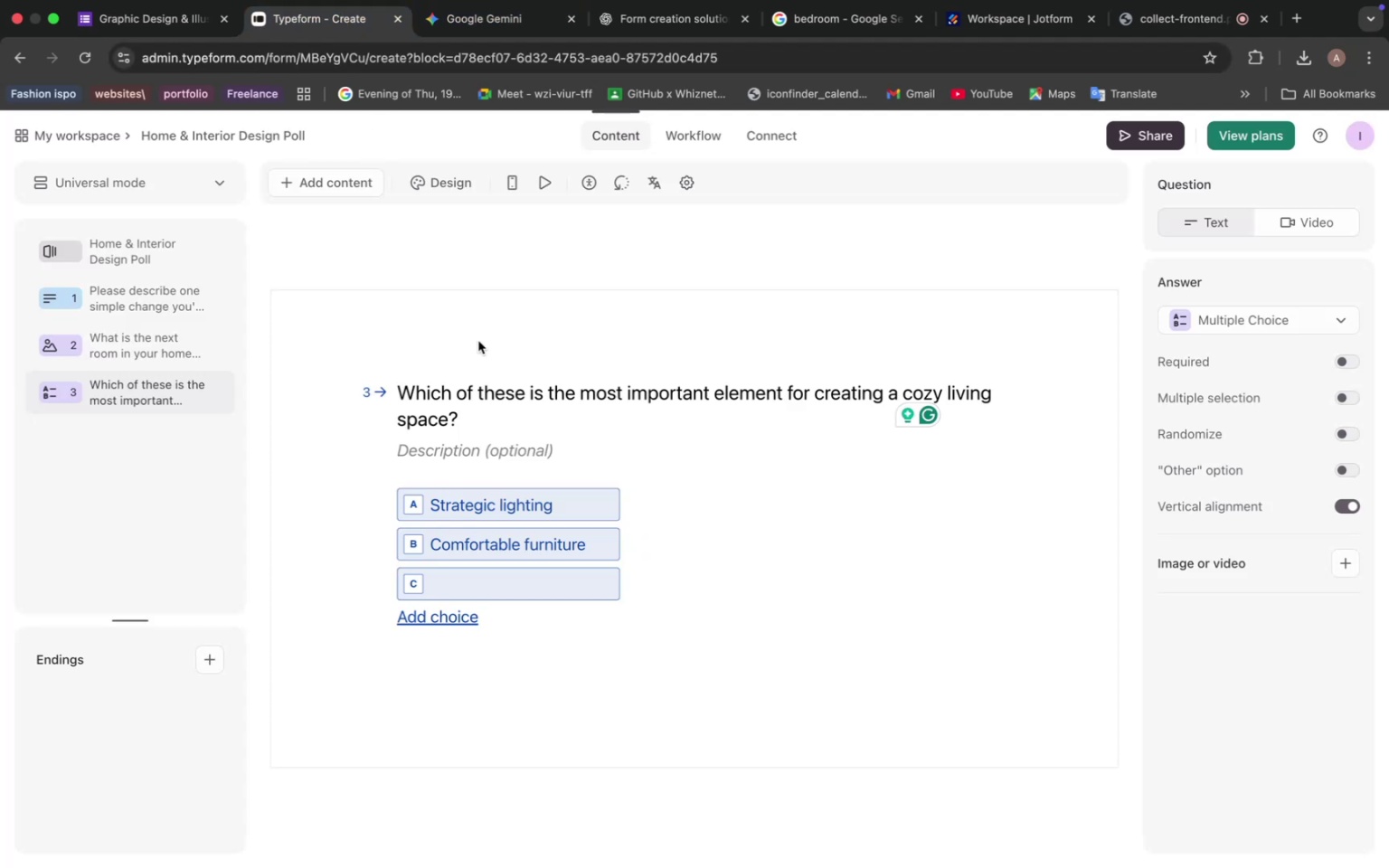 
left_click([459, 587])
 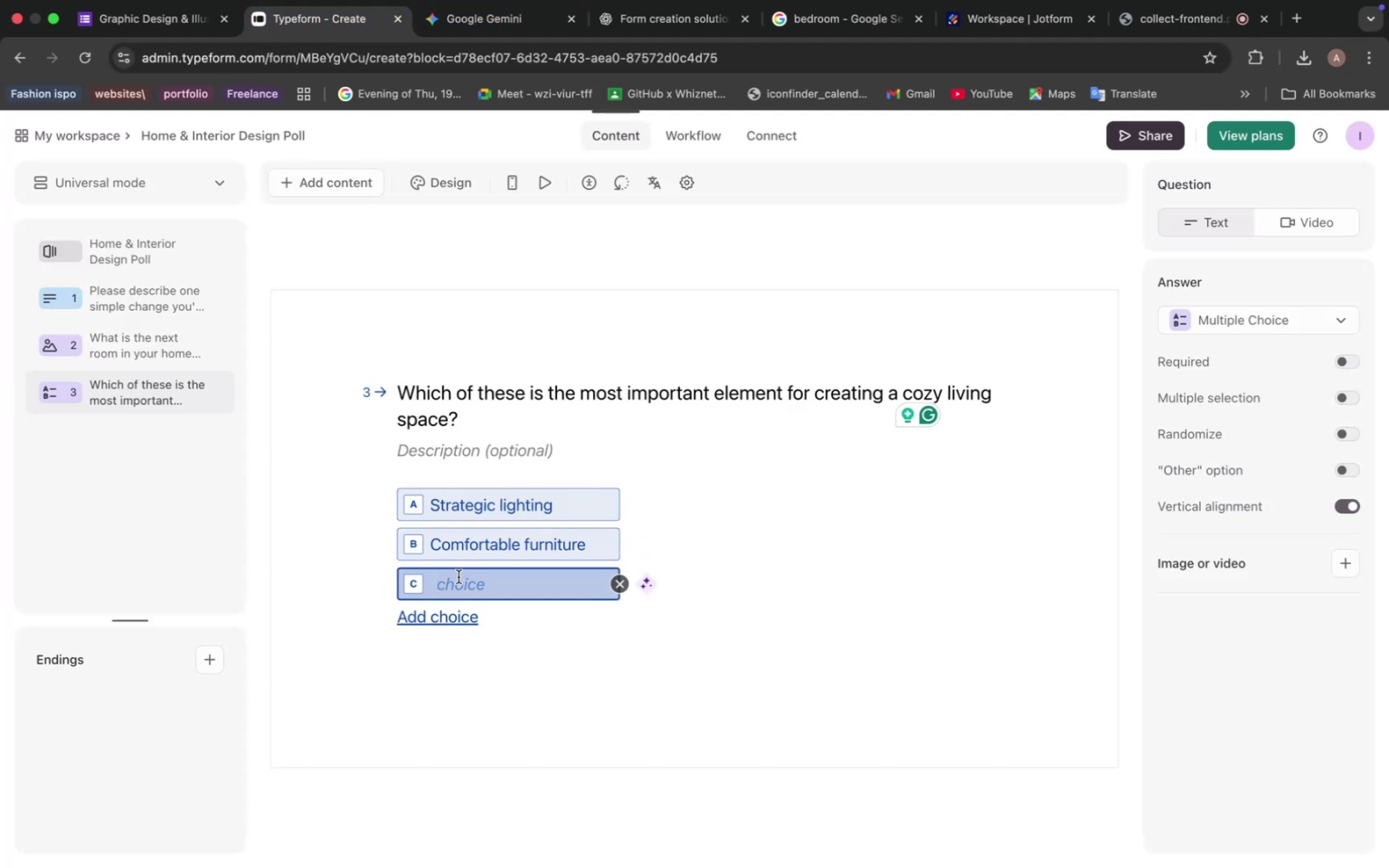 
key(Meta+V)
 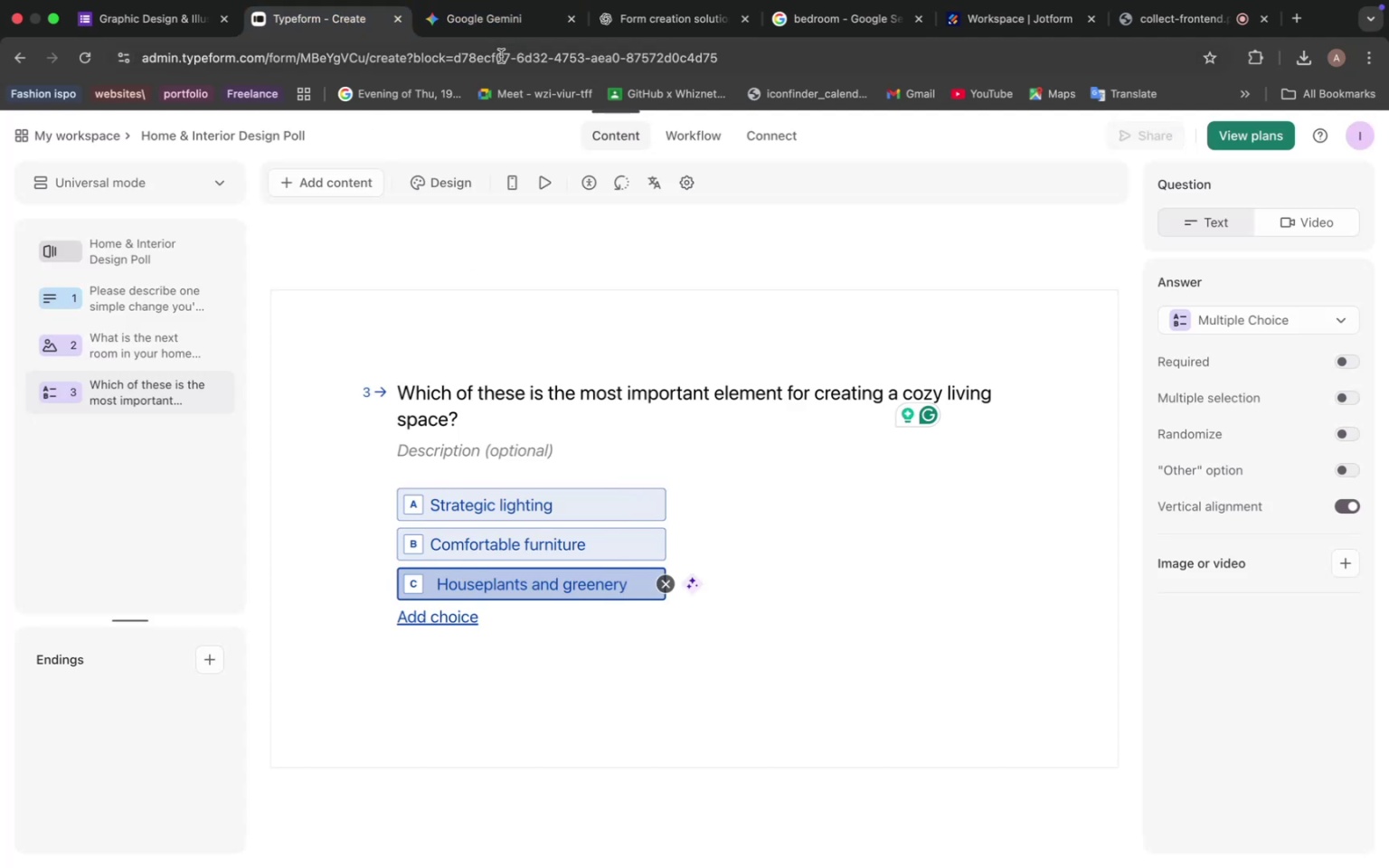 
left_click([494, 20])
 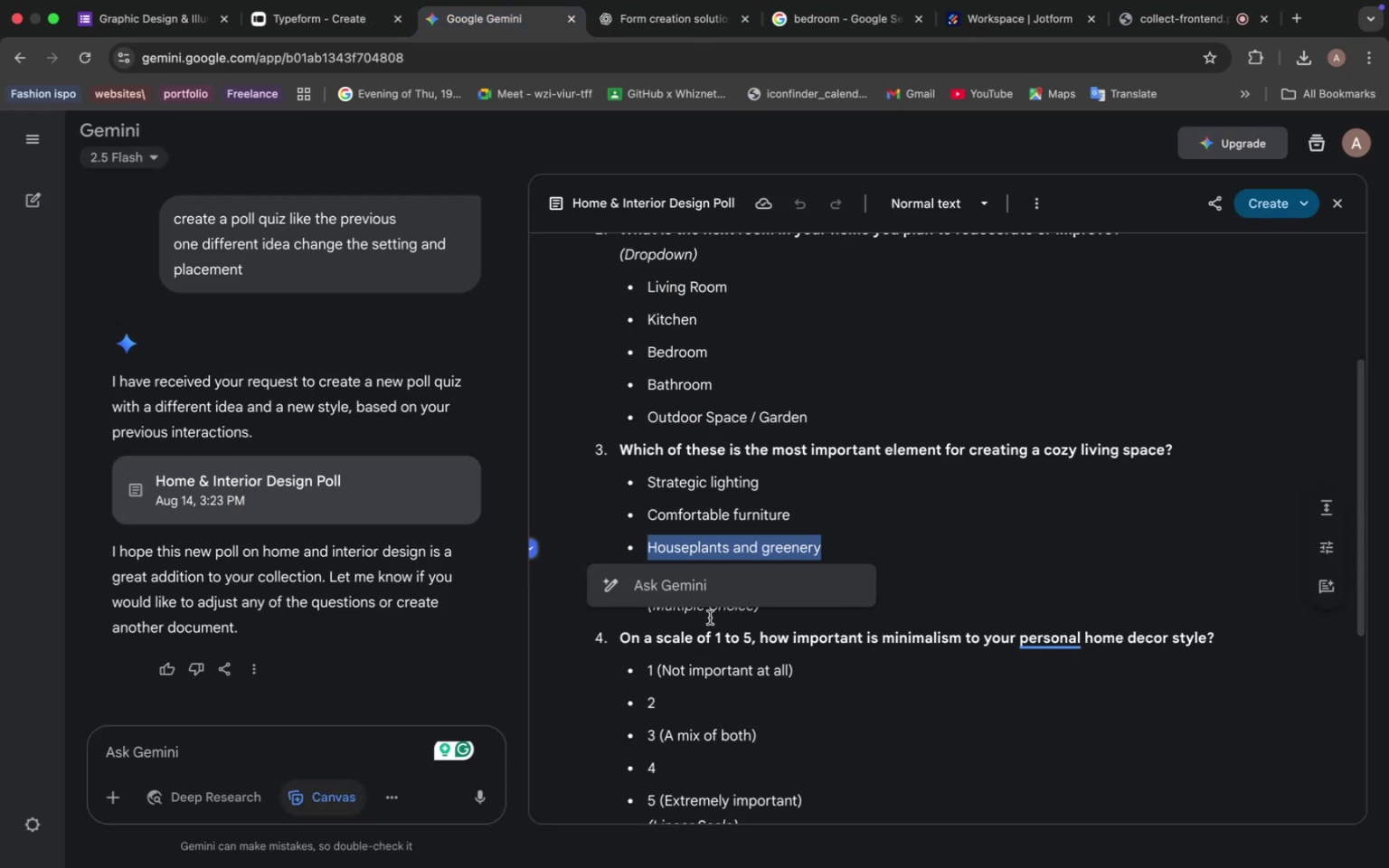 
left_click([747, 499])
 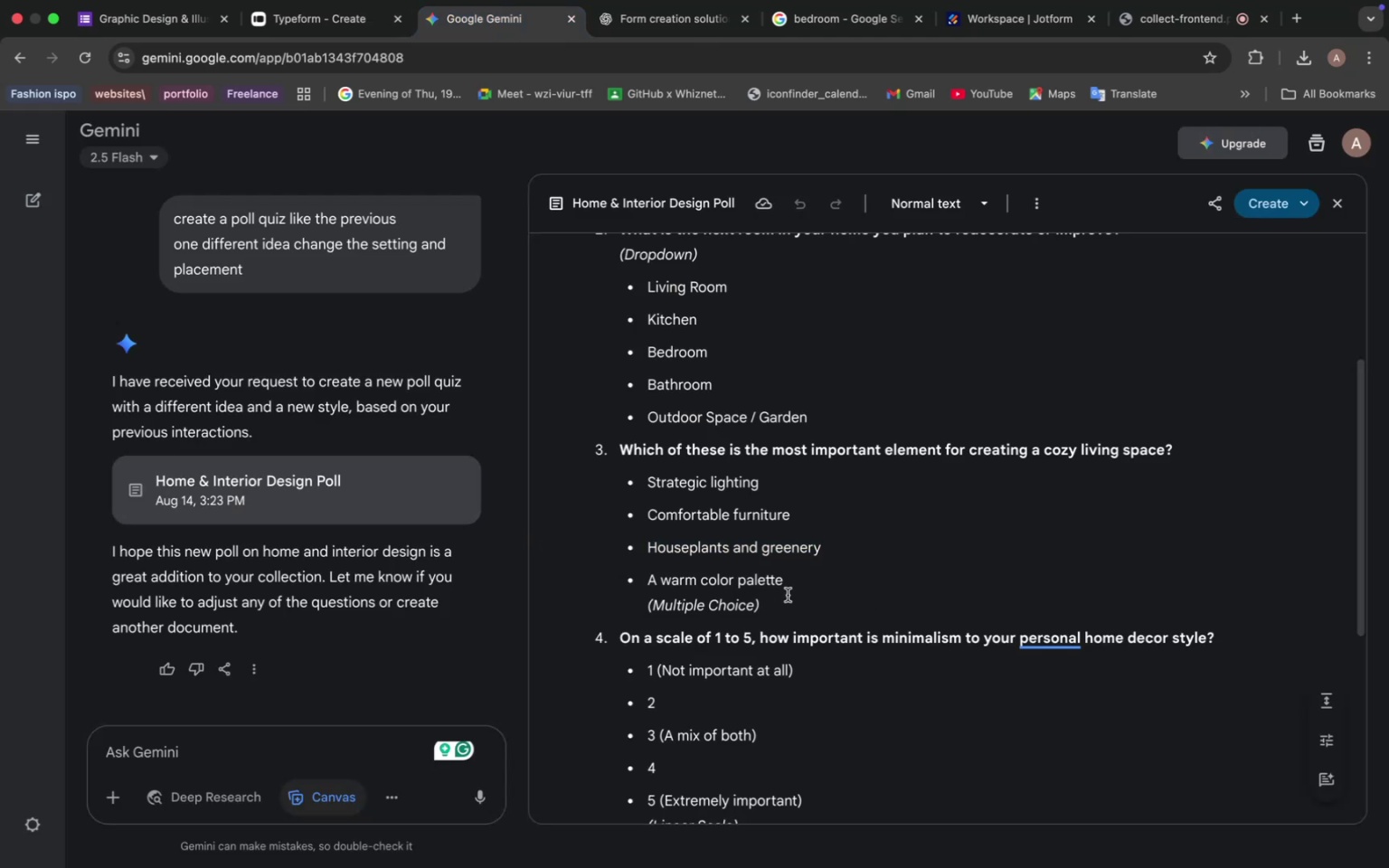 
left_click_drag(start_coordinate=[786, 571], to_coordinate=[657, 562])
 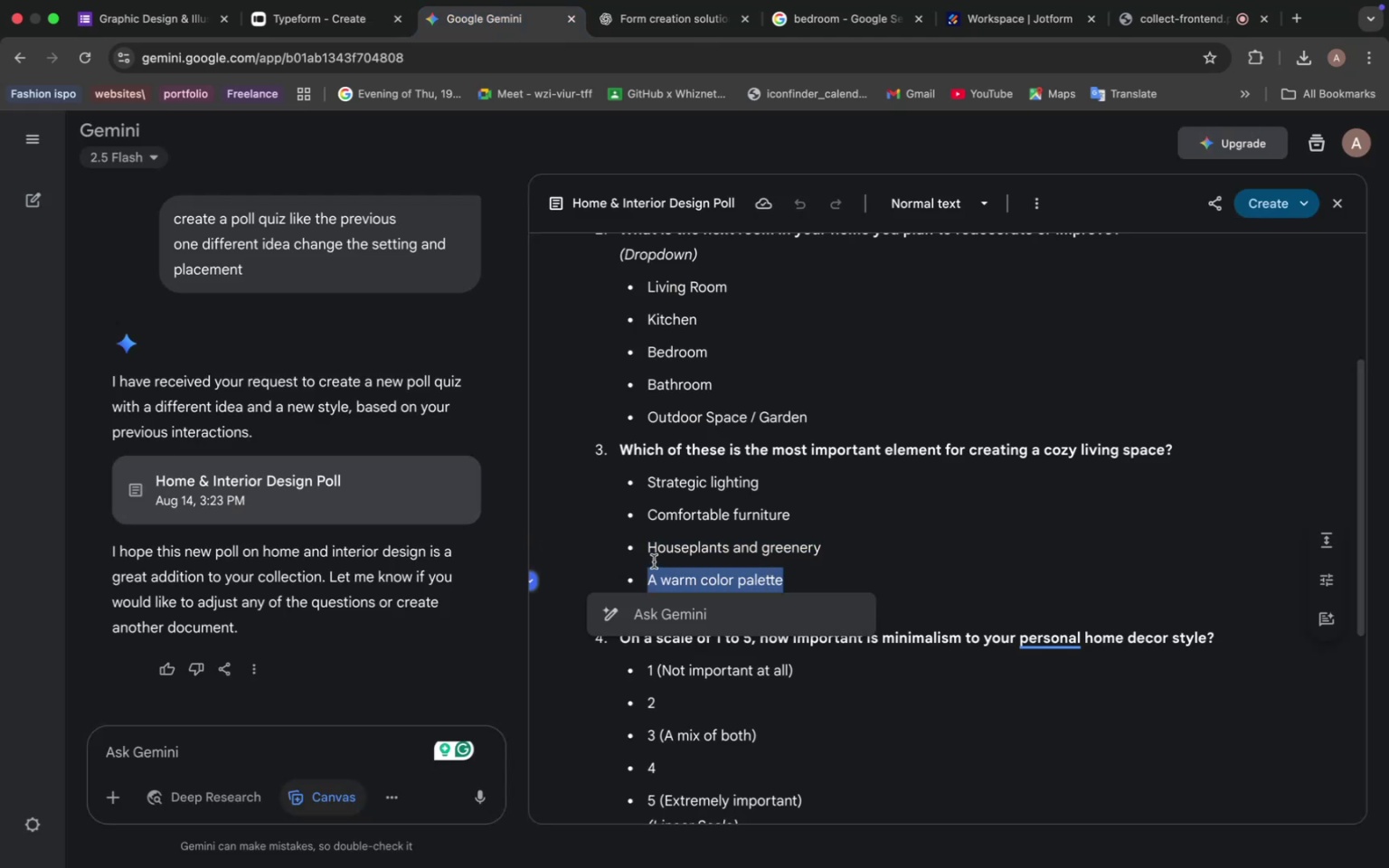 
key(Meta+C)
 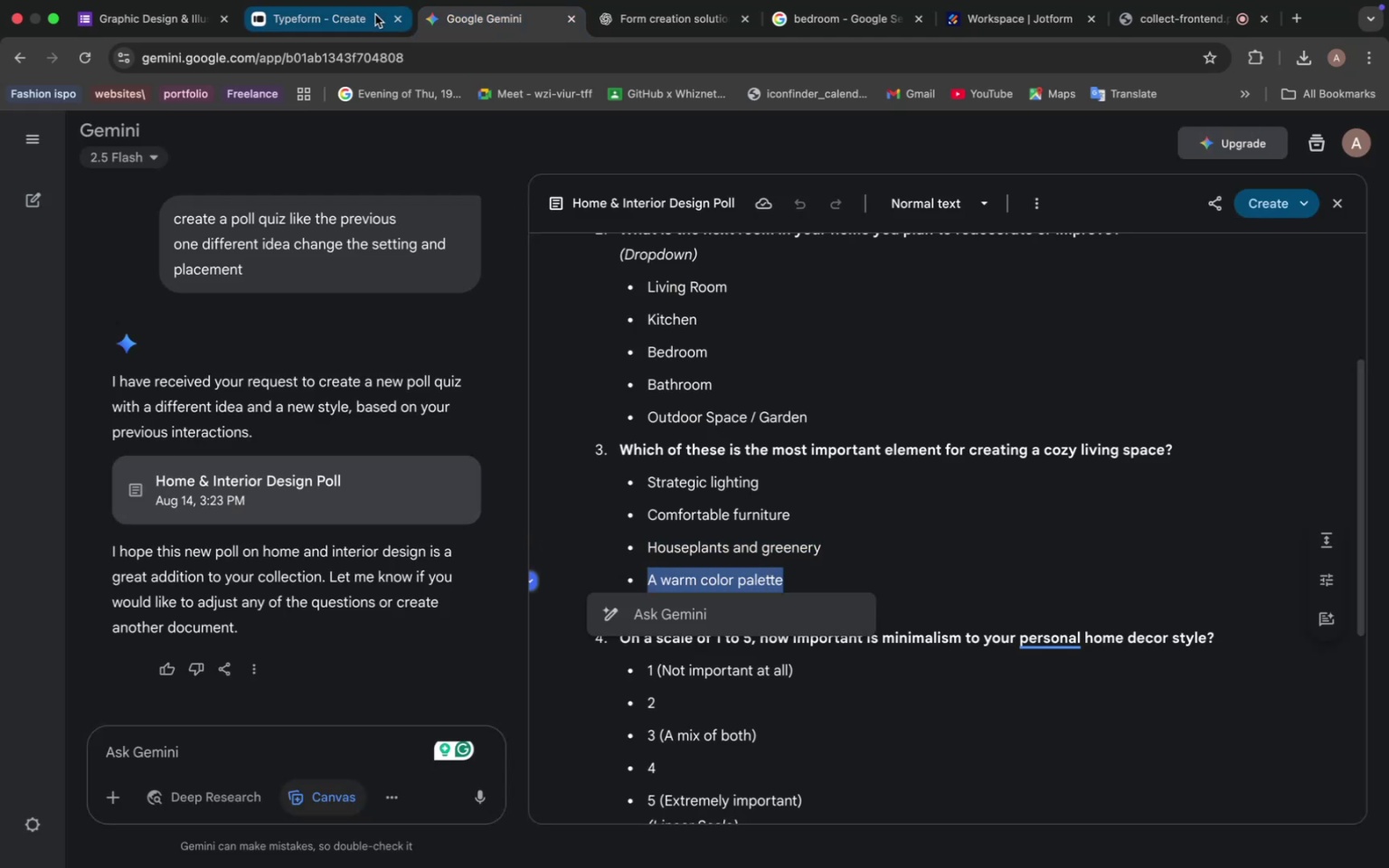 
left_click([357, 20])
 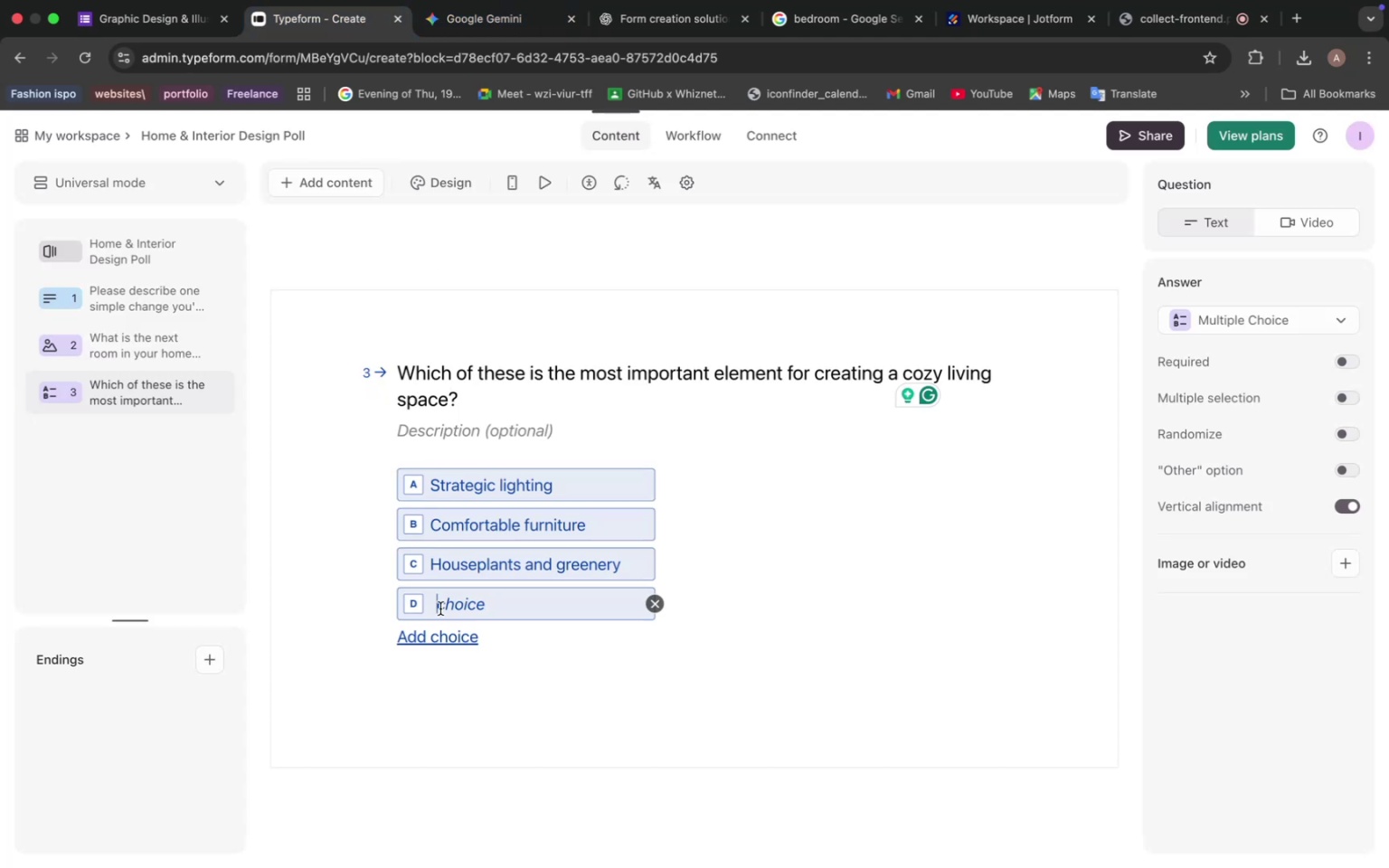 
left_click([446, 609])
 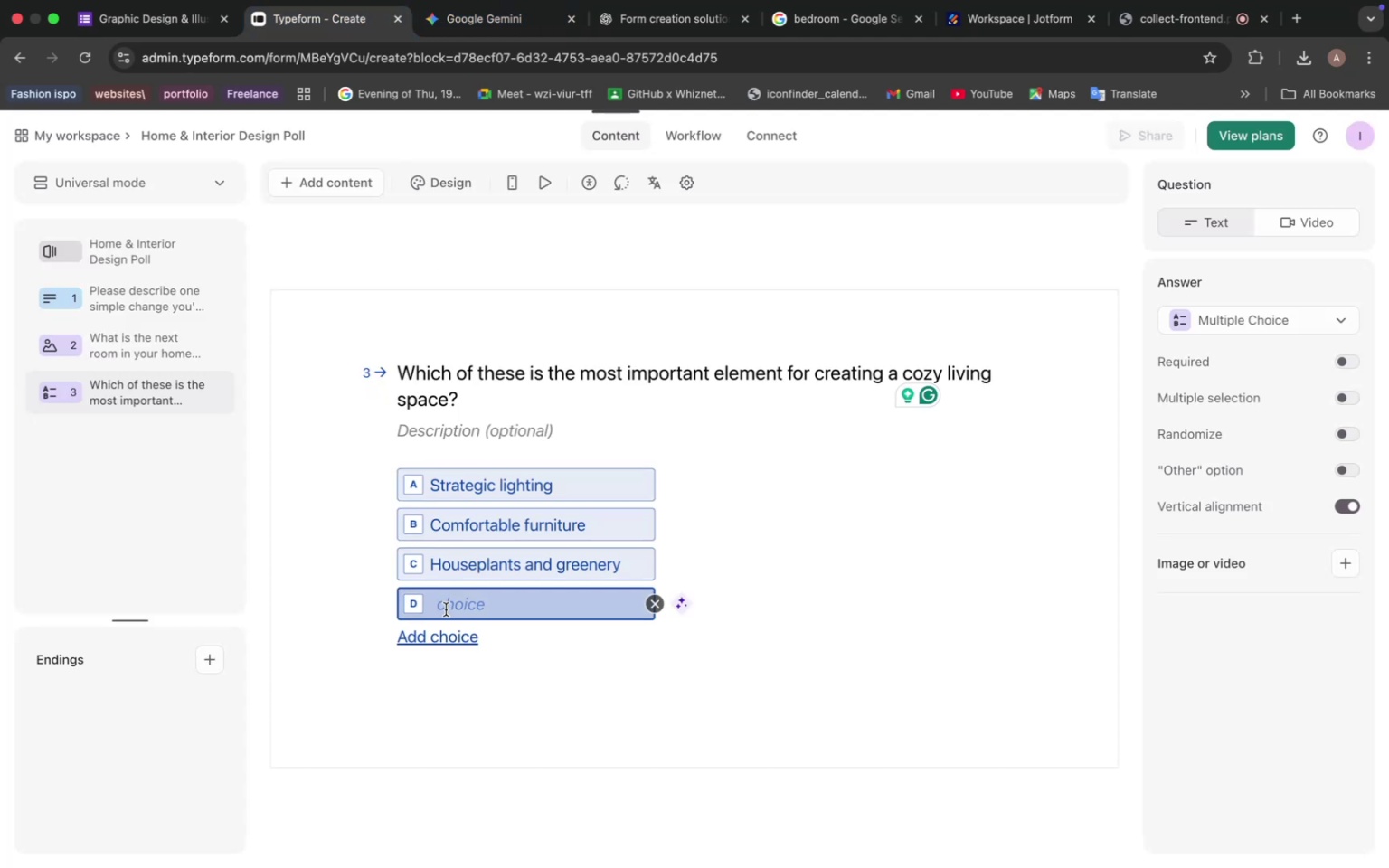 
key(Meta+V)
 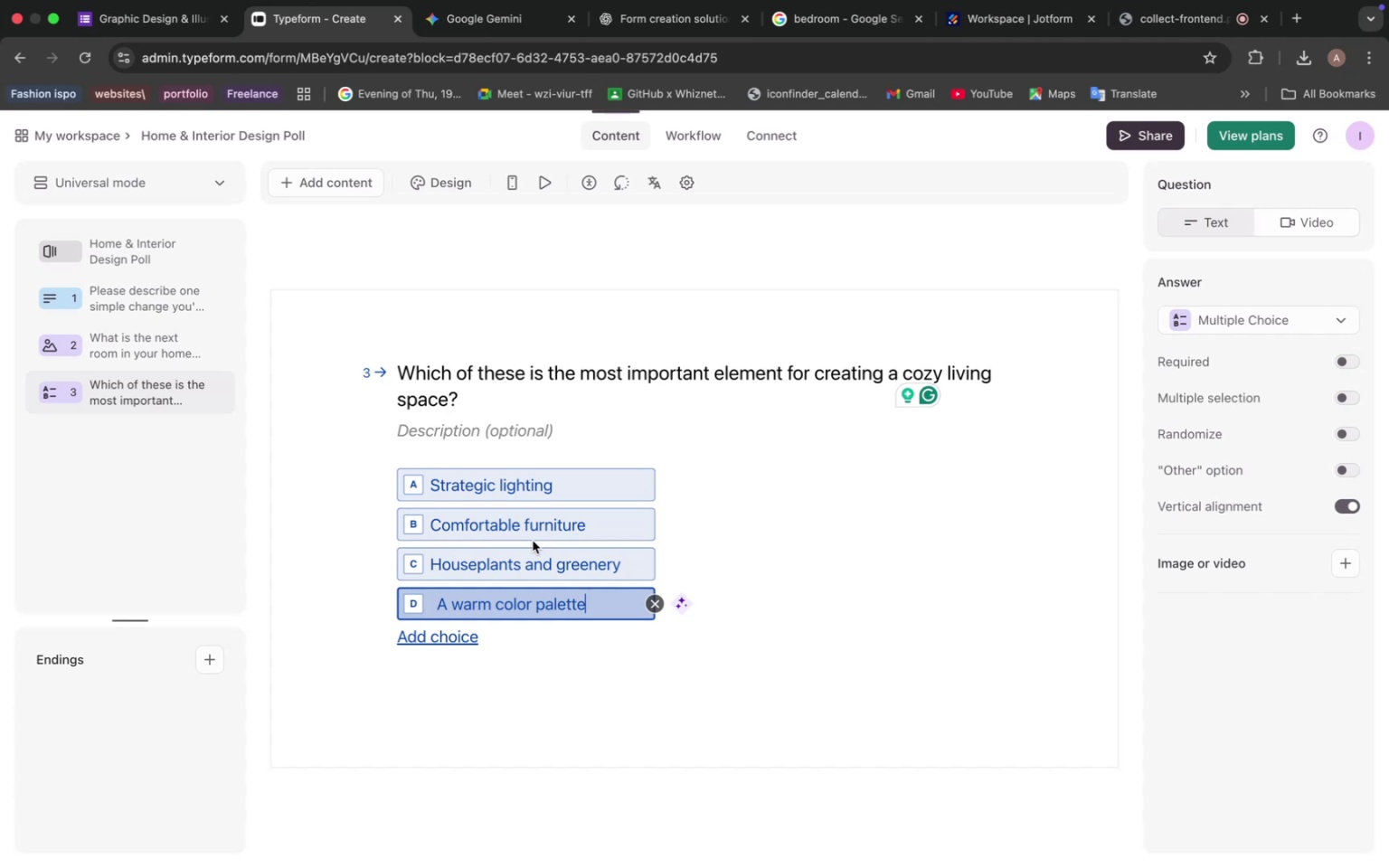 
wait(25.19)
 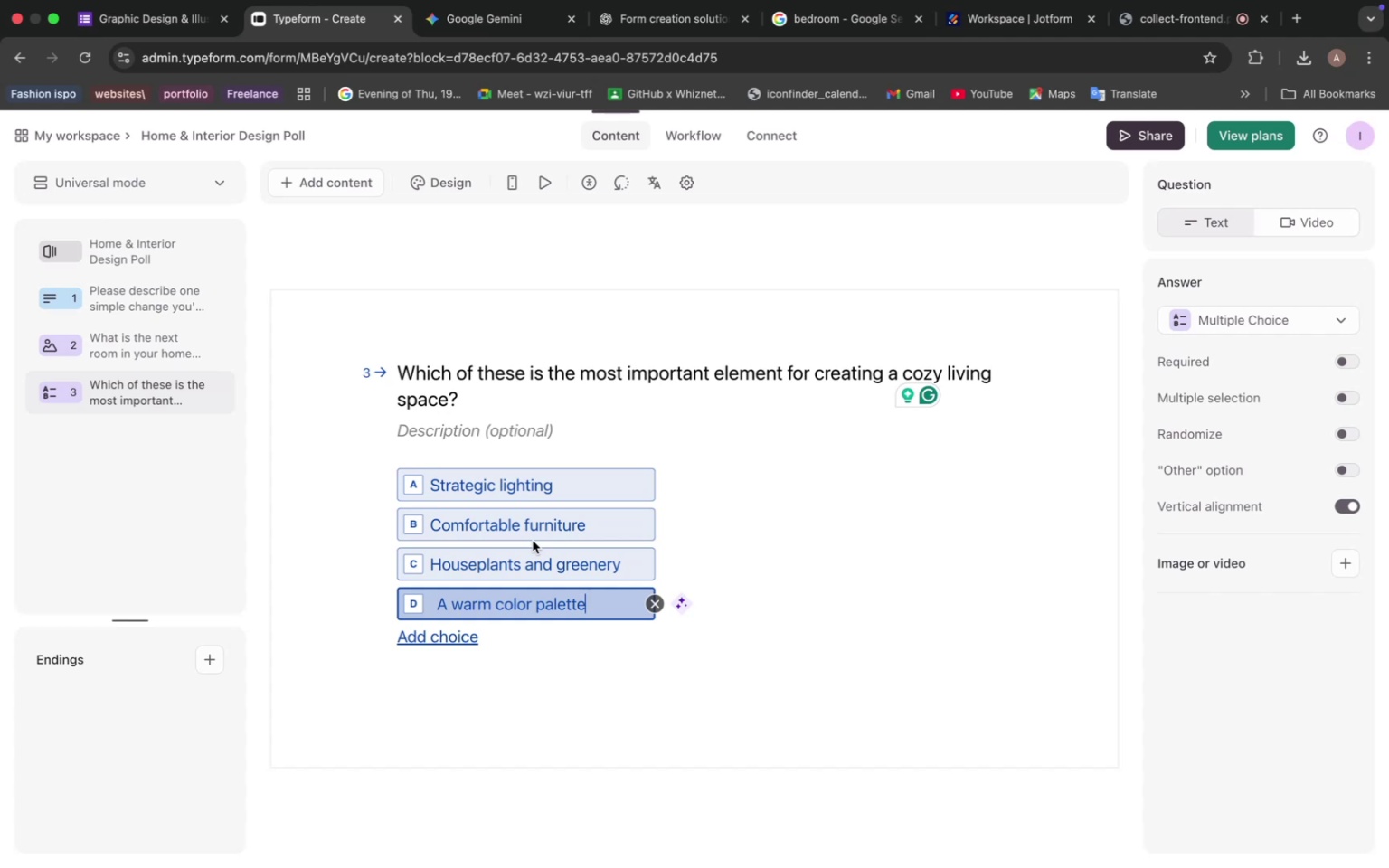 
left_click([506, 26])
 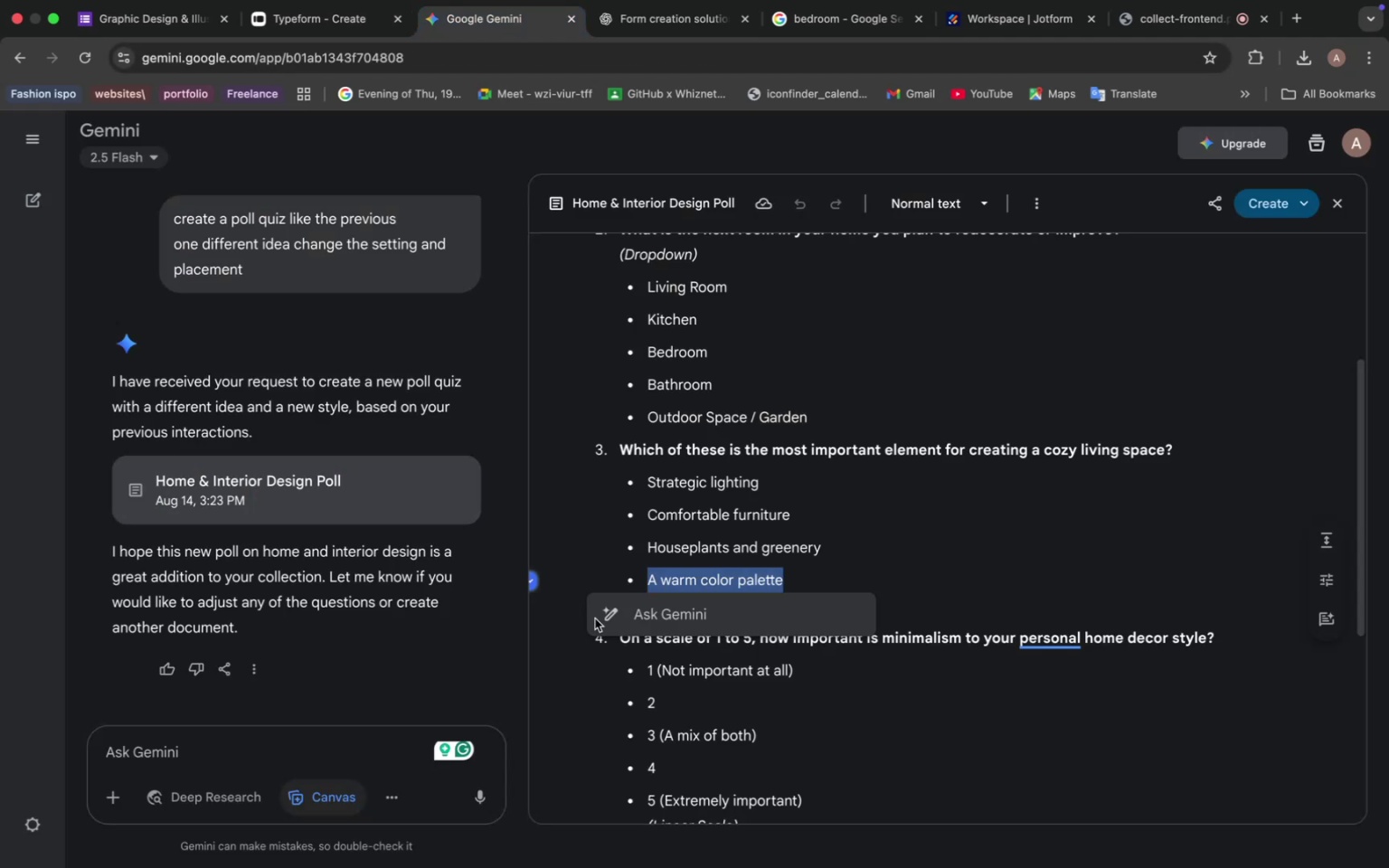 
scroll: coordinate [652, 521], scroll_direction: down, amount: 8.0
 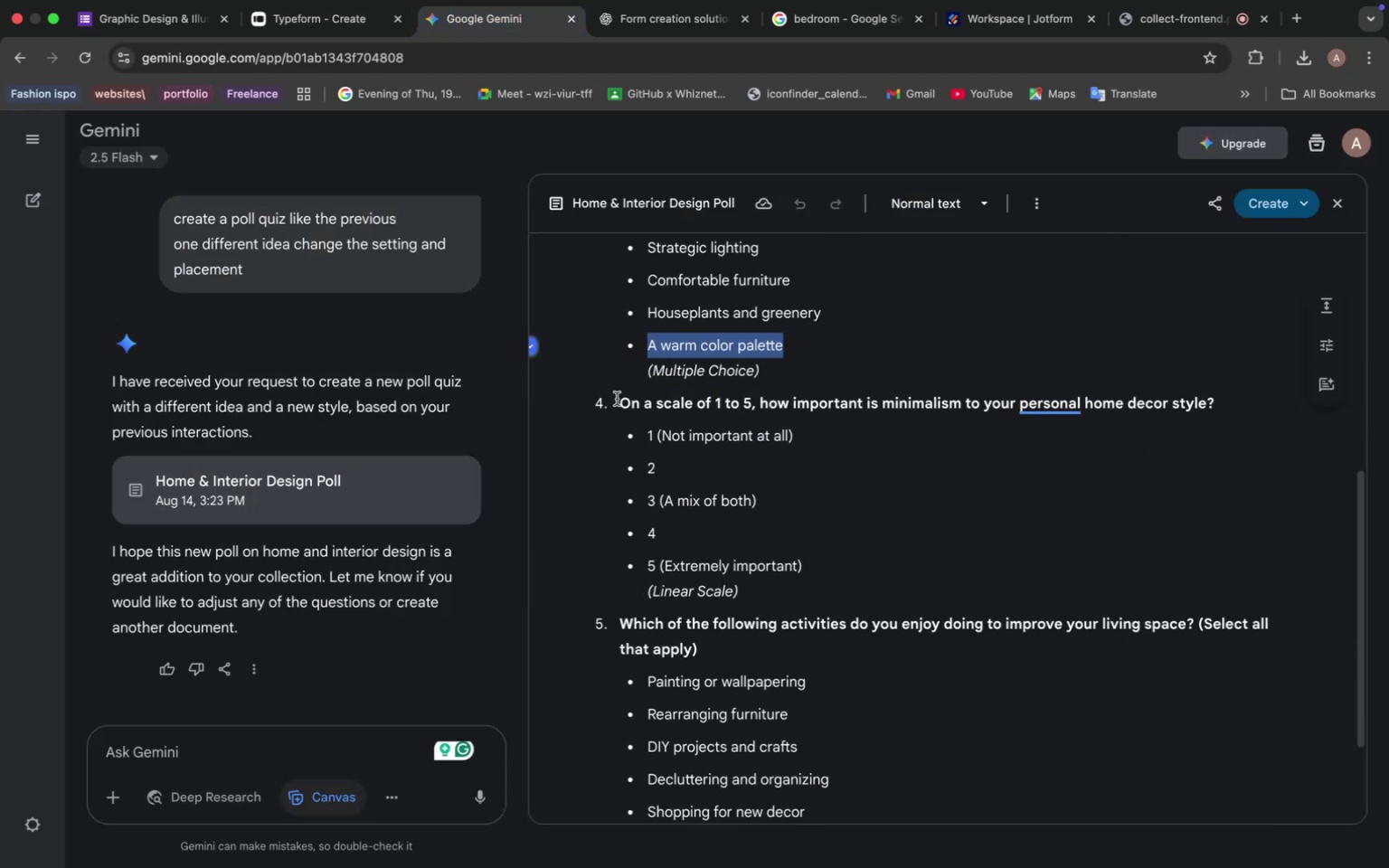 
left_click_drag(start_coordinate=[620, 405], to_coordinate=[1212, 403])
 